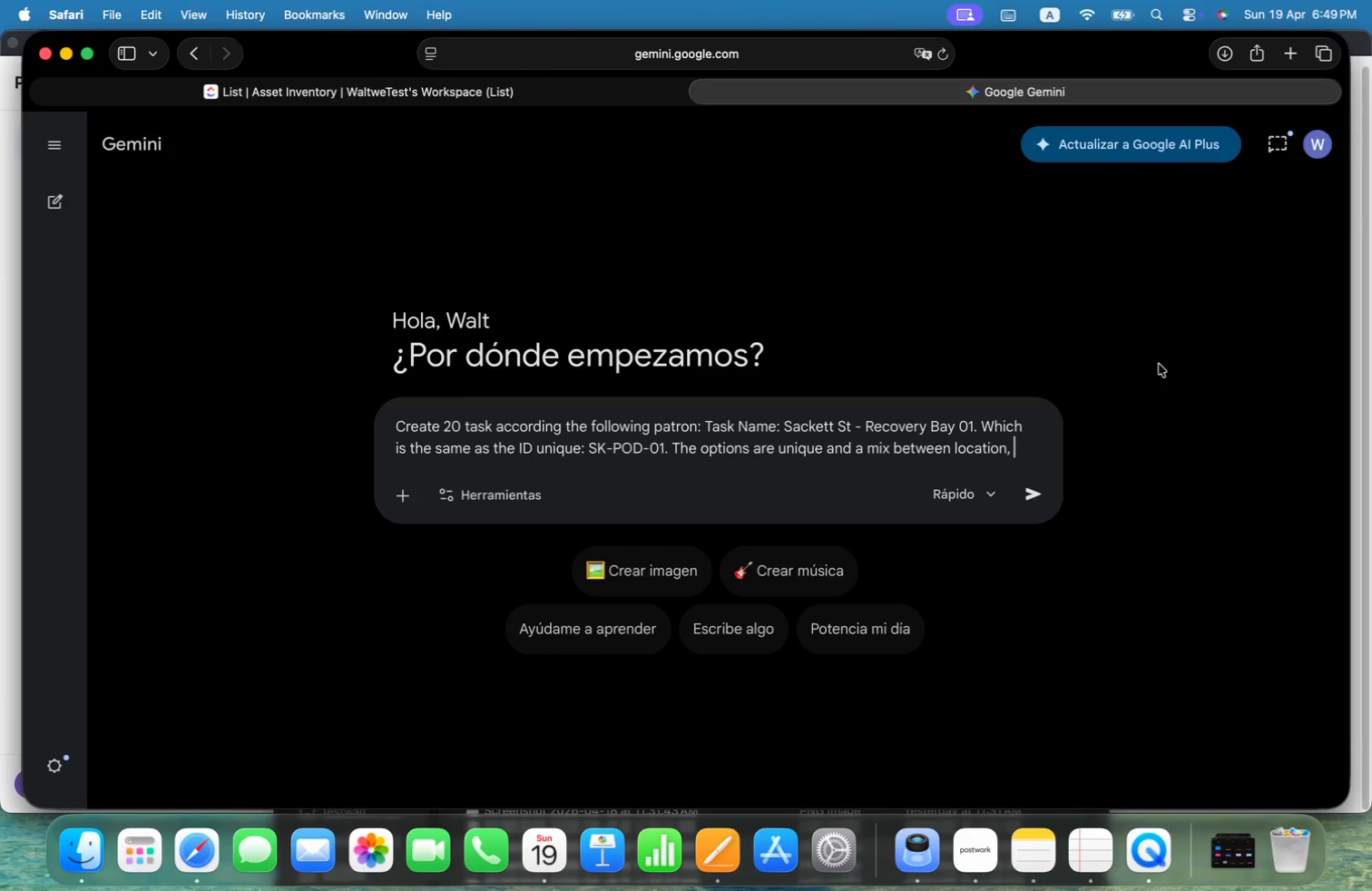 
type(type of equiptment. the idem codes coudl be 01, 02 or 03. Ahech th eimage tho )
key(Backspace)
key(Backspace)
key(Backspace)
type(o select location and type of item.)
 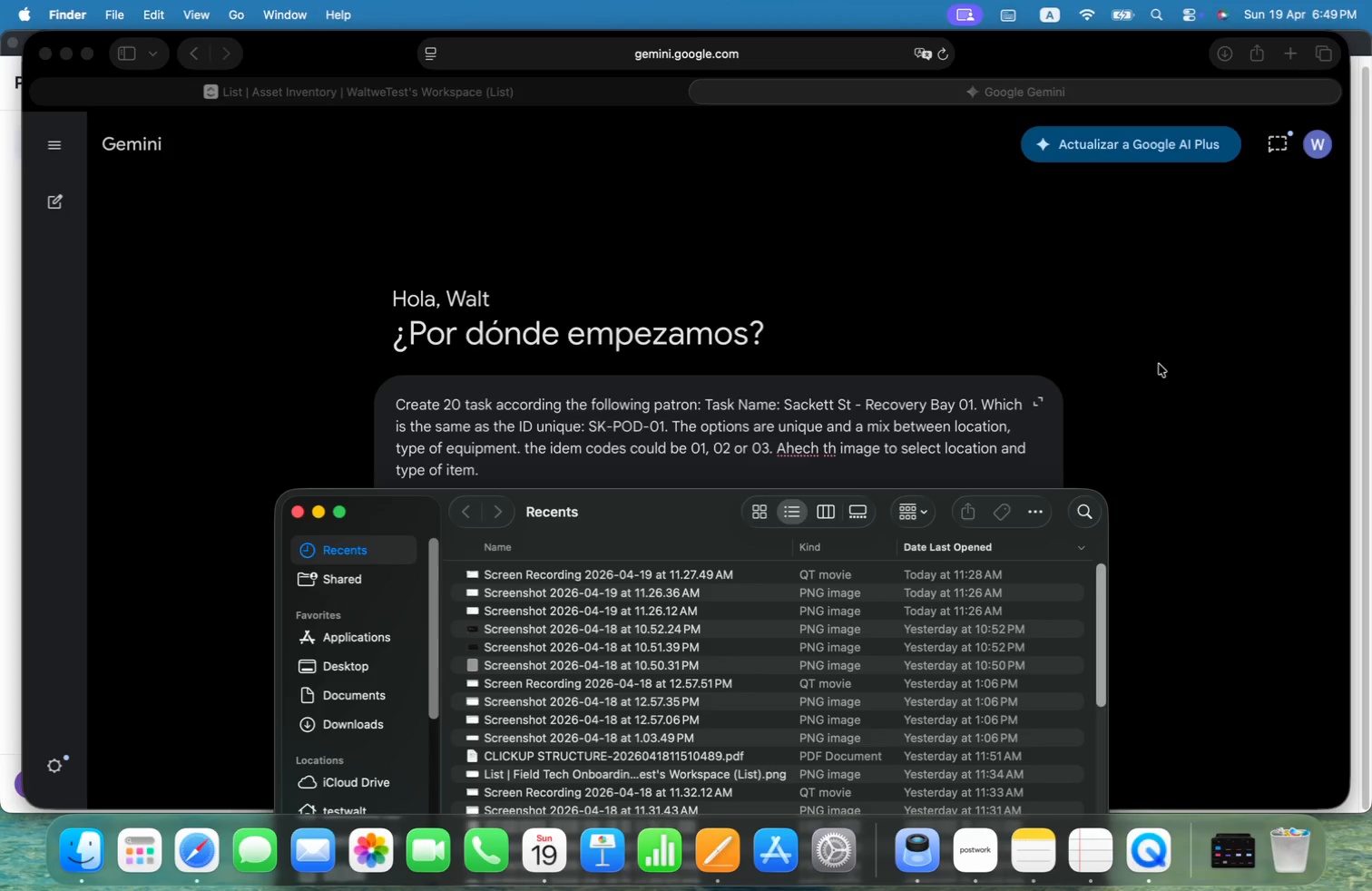 
 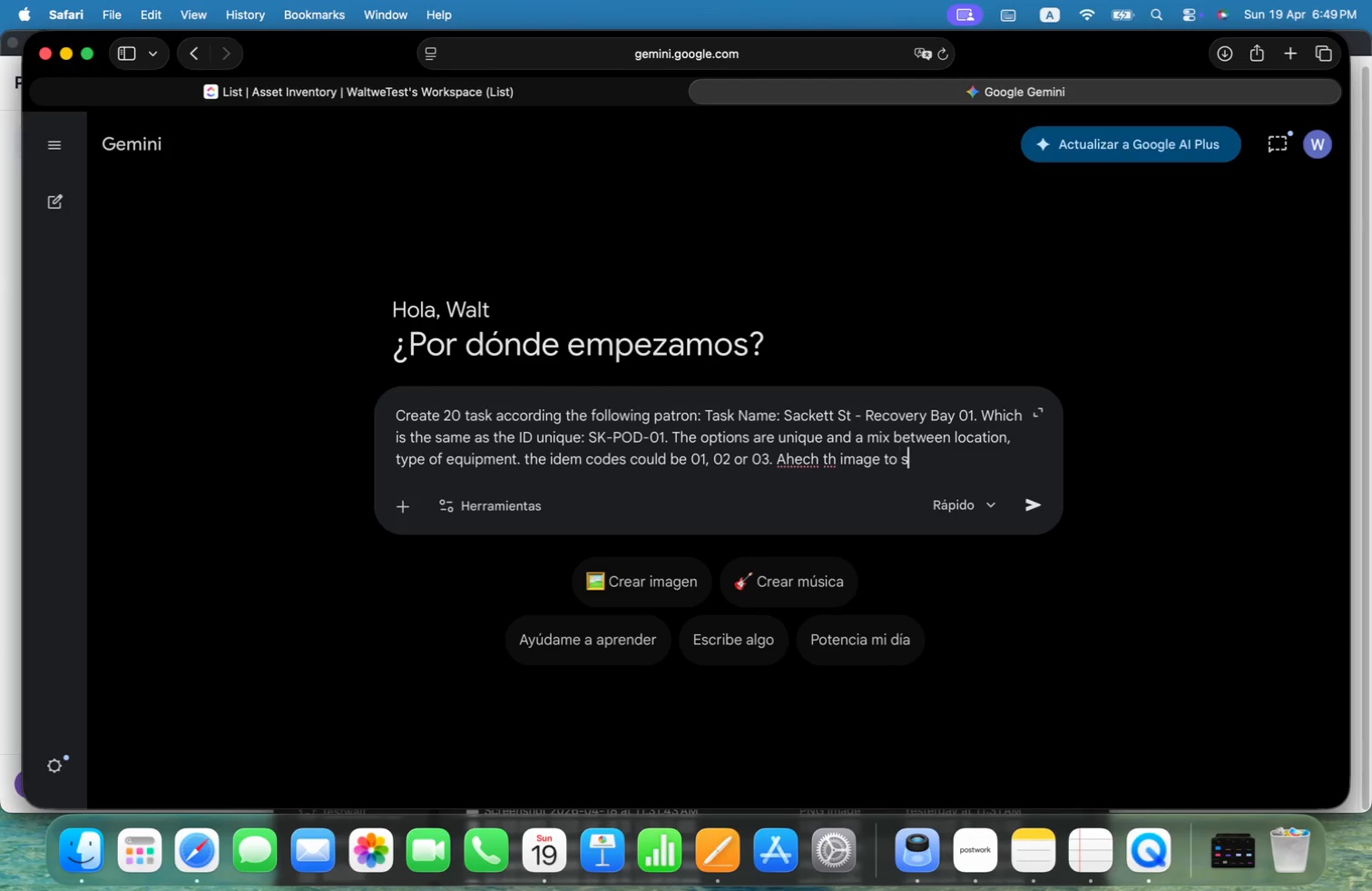 
key(Meta+CommandLeft)
 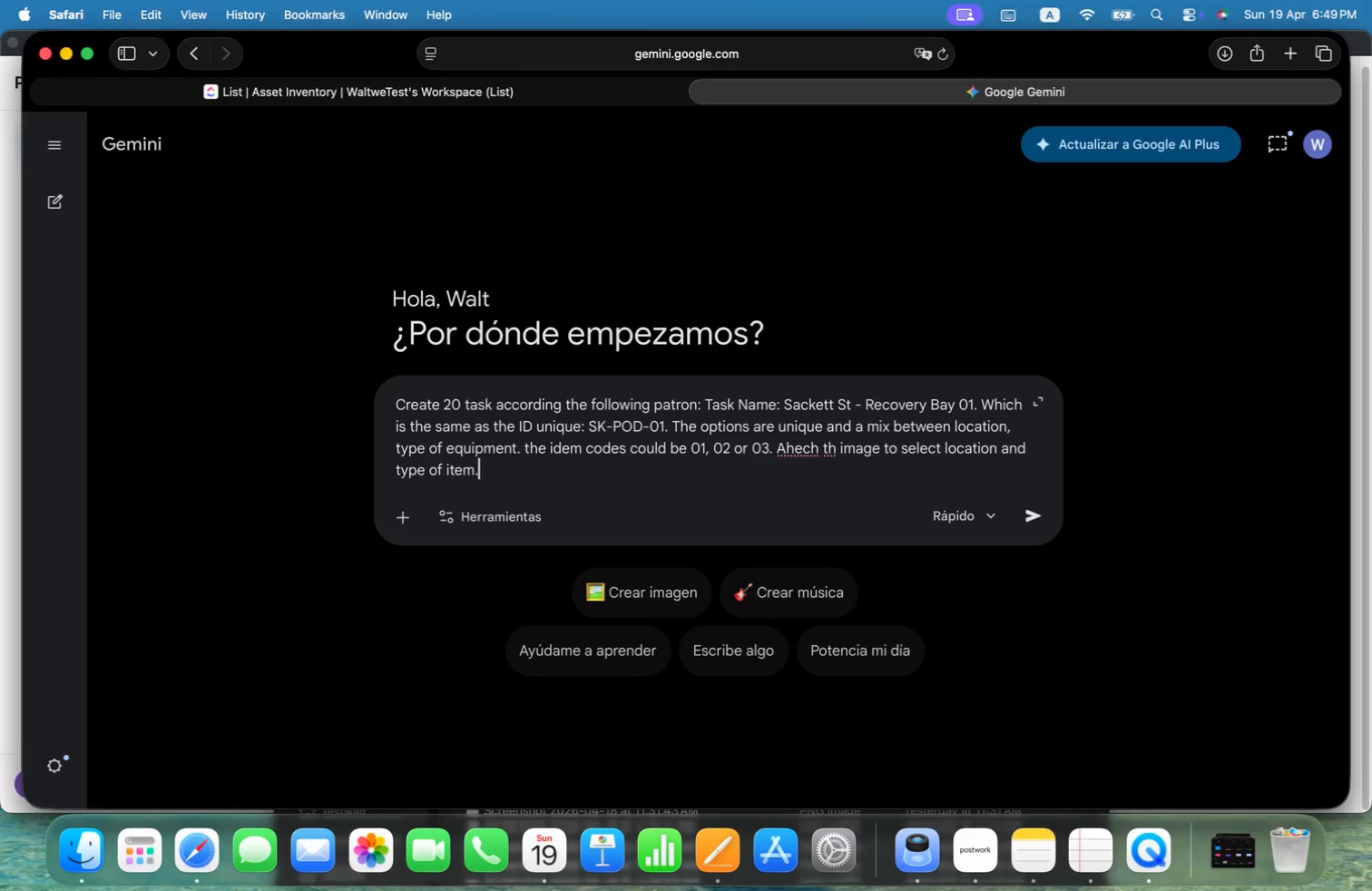 
key(Meta+Tab)
 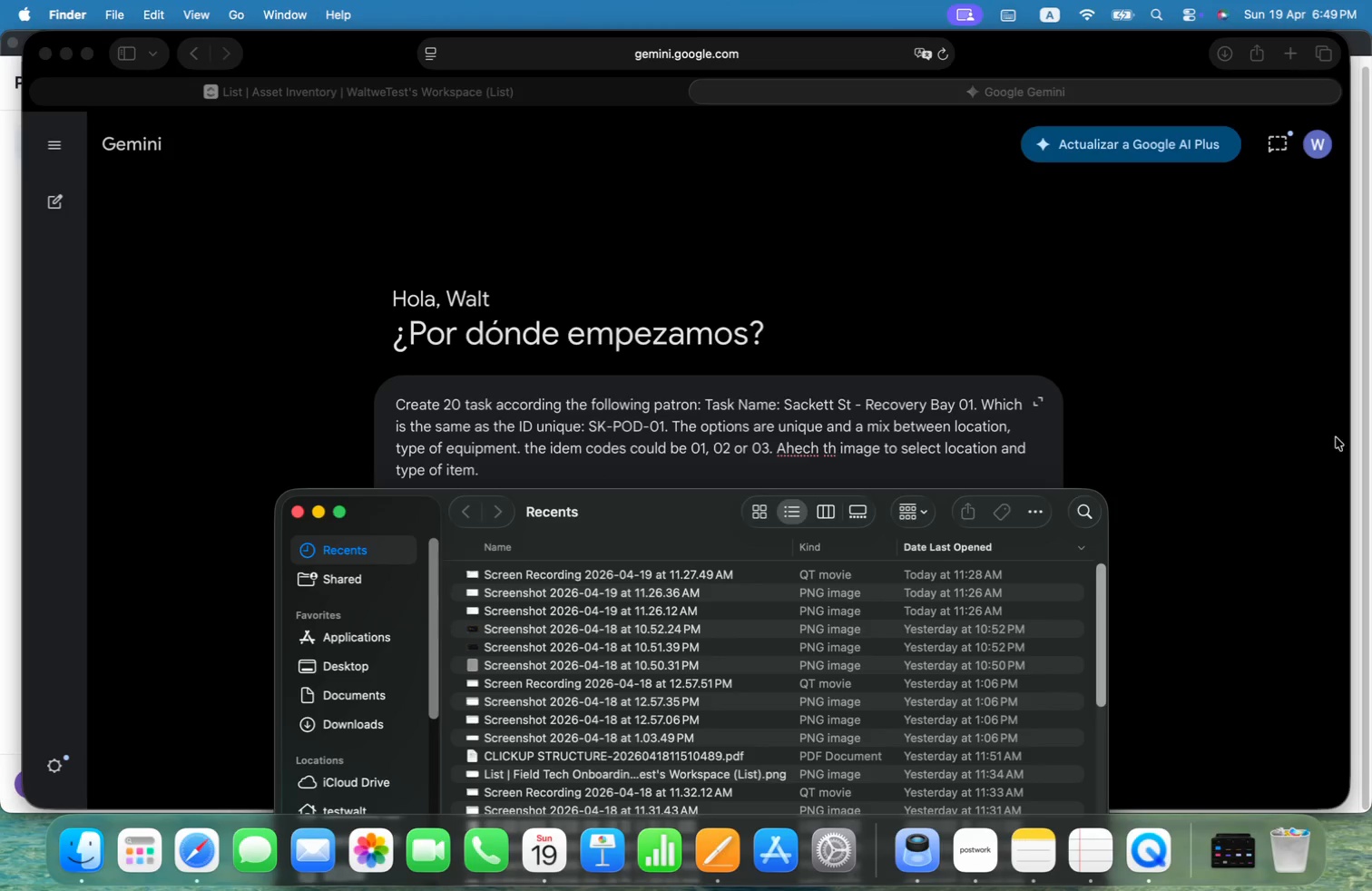 
key(Meta+CommandLeft)
 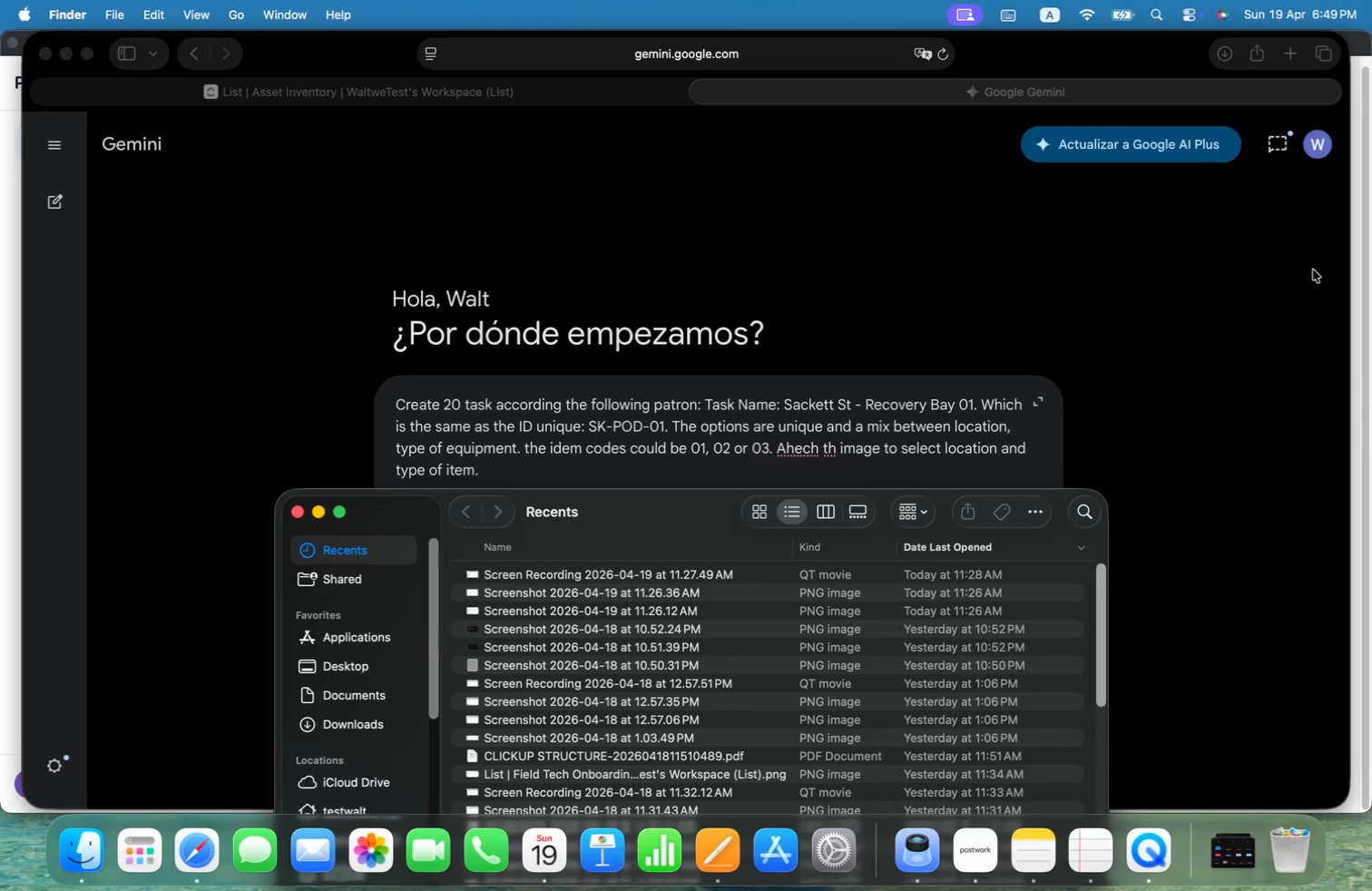 
key(Meta+Tab)
 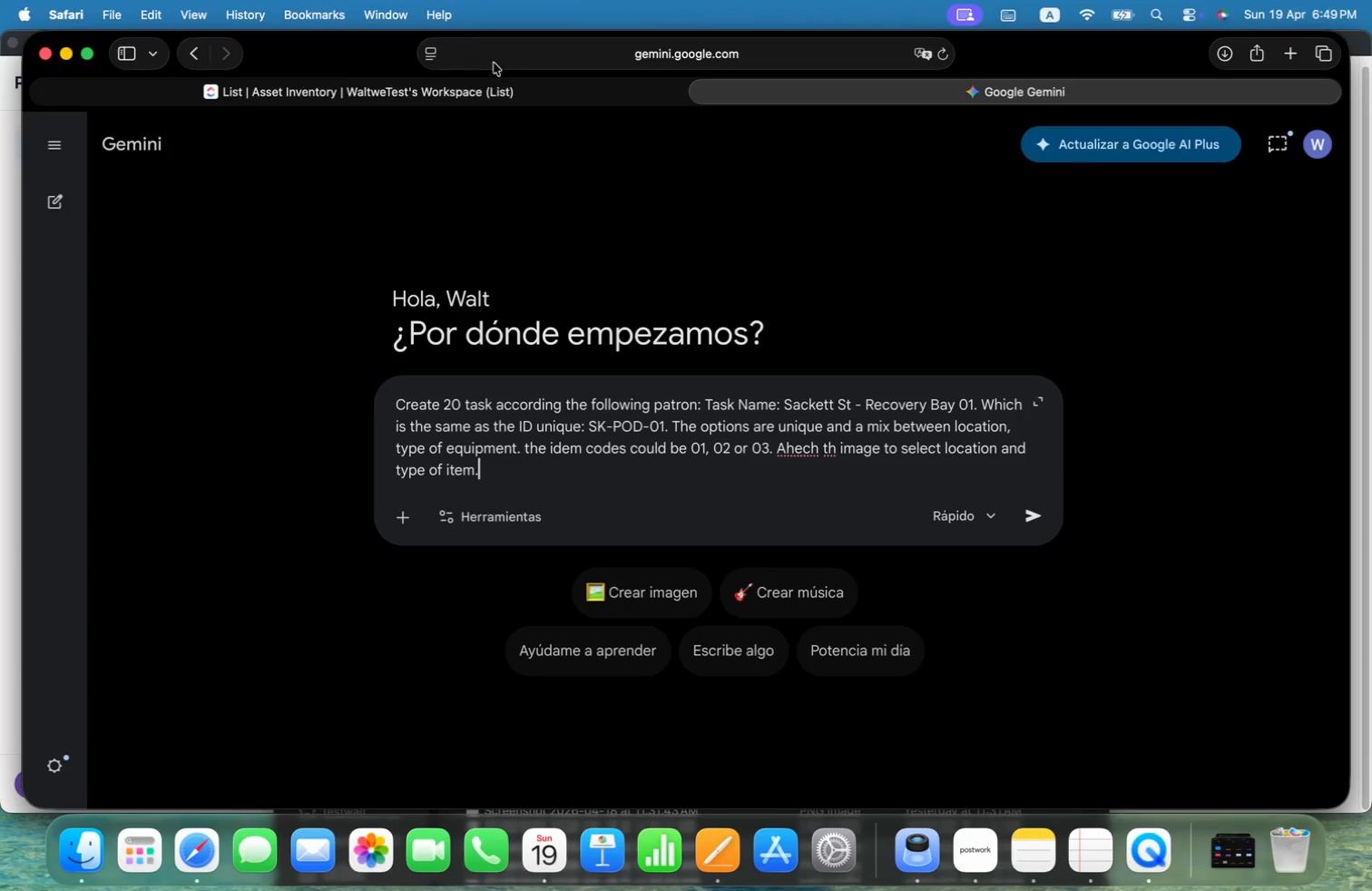 
left_click([491, 92])
 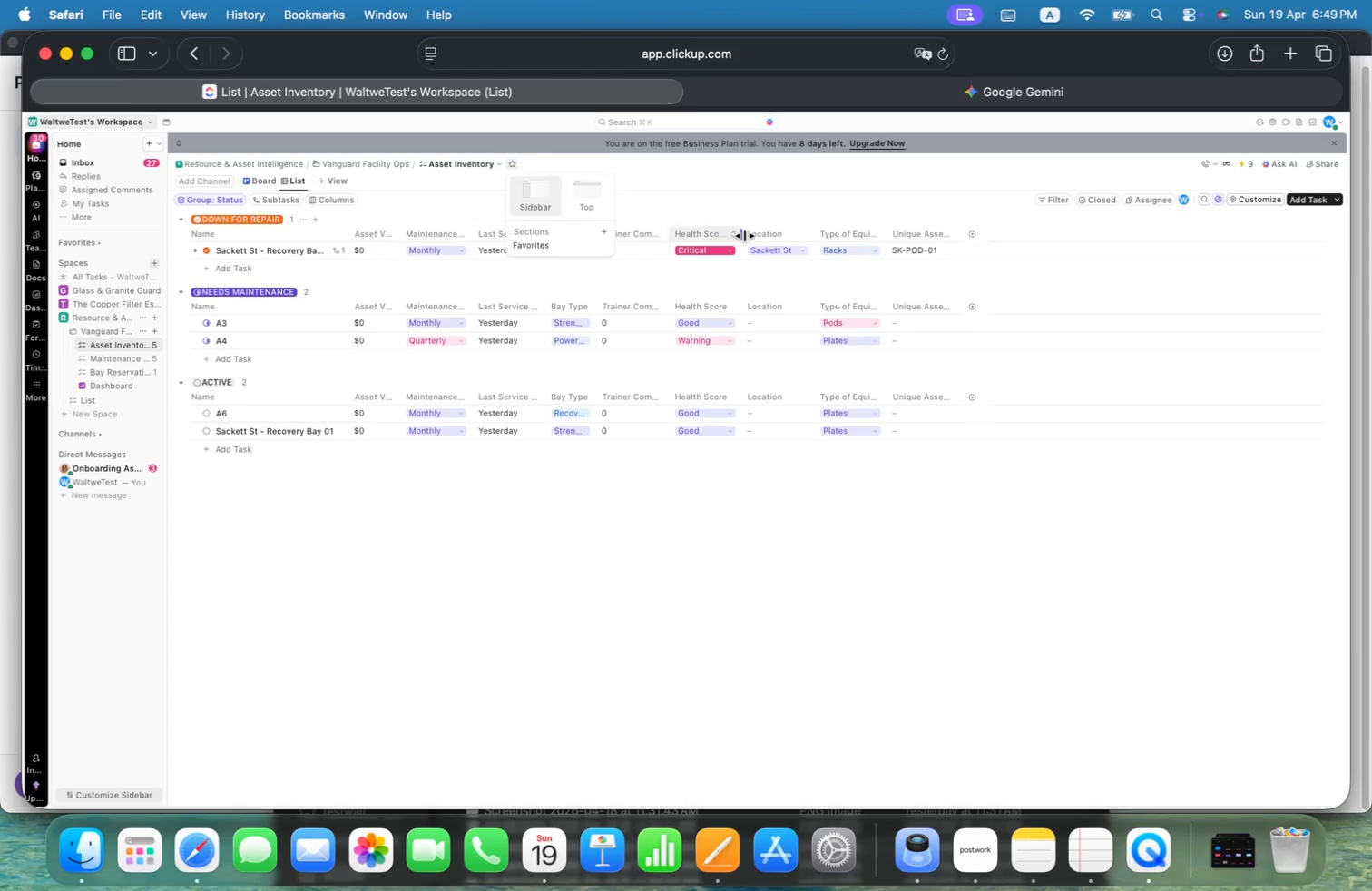 
left_click([771, 248])
 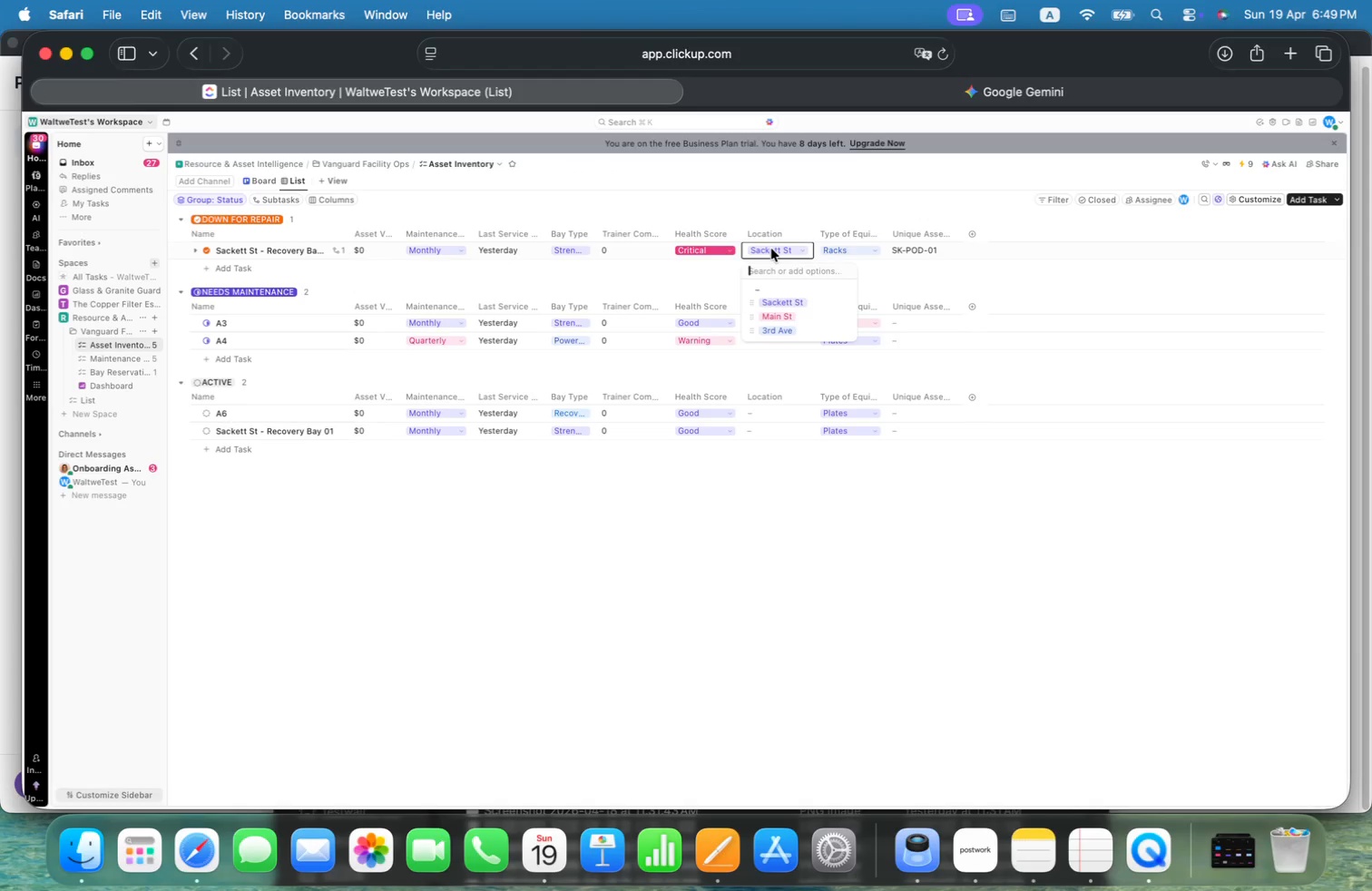 
key(Meta+Shift+4)
 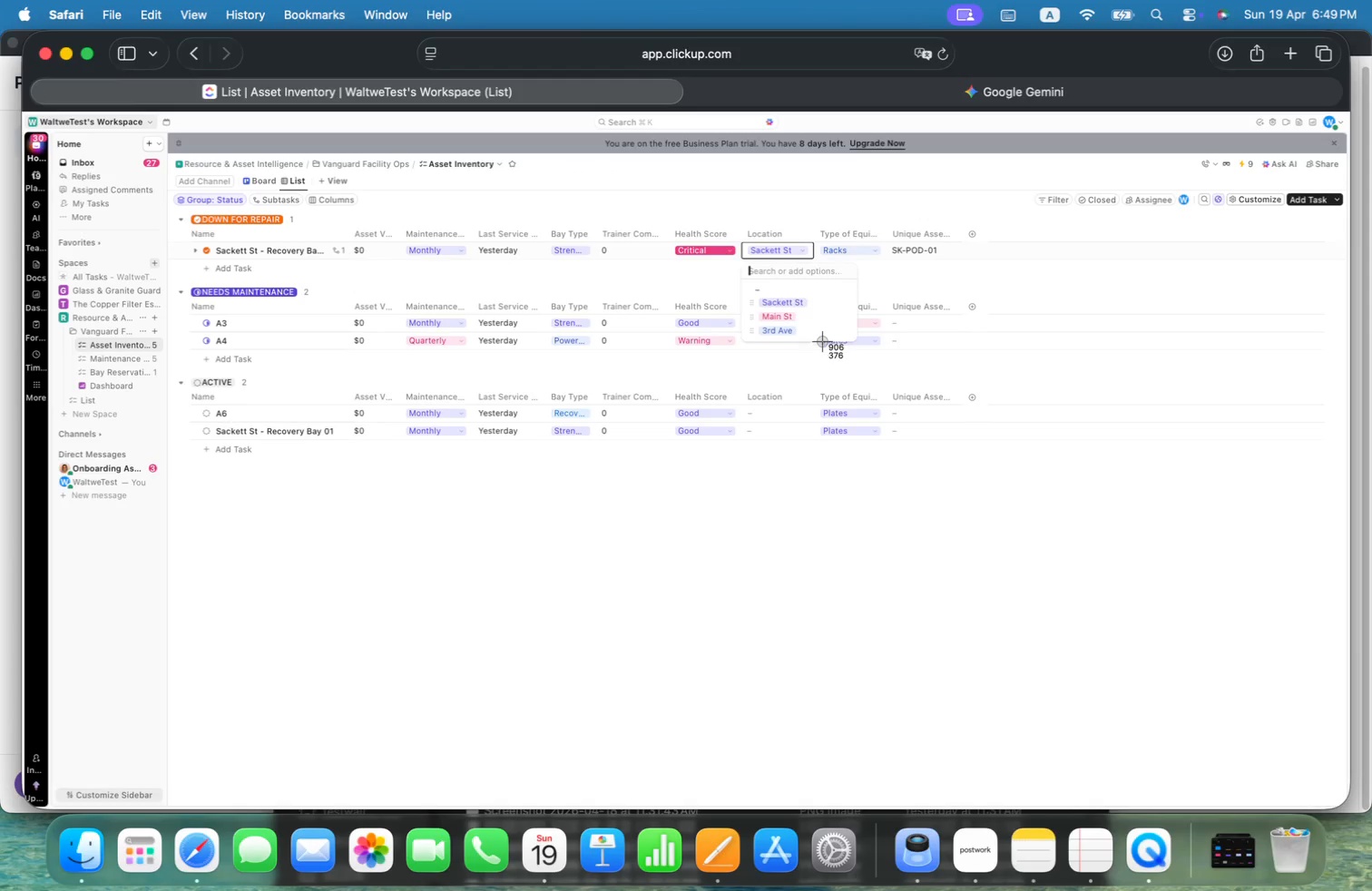 
left_click_drag(start_coordinate=[821, 344], to_coordinate=[821, 284])
 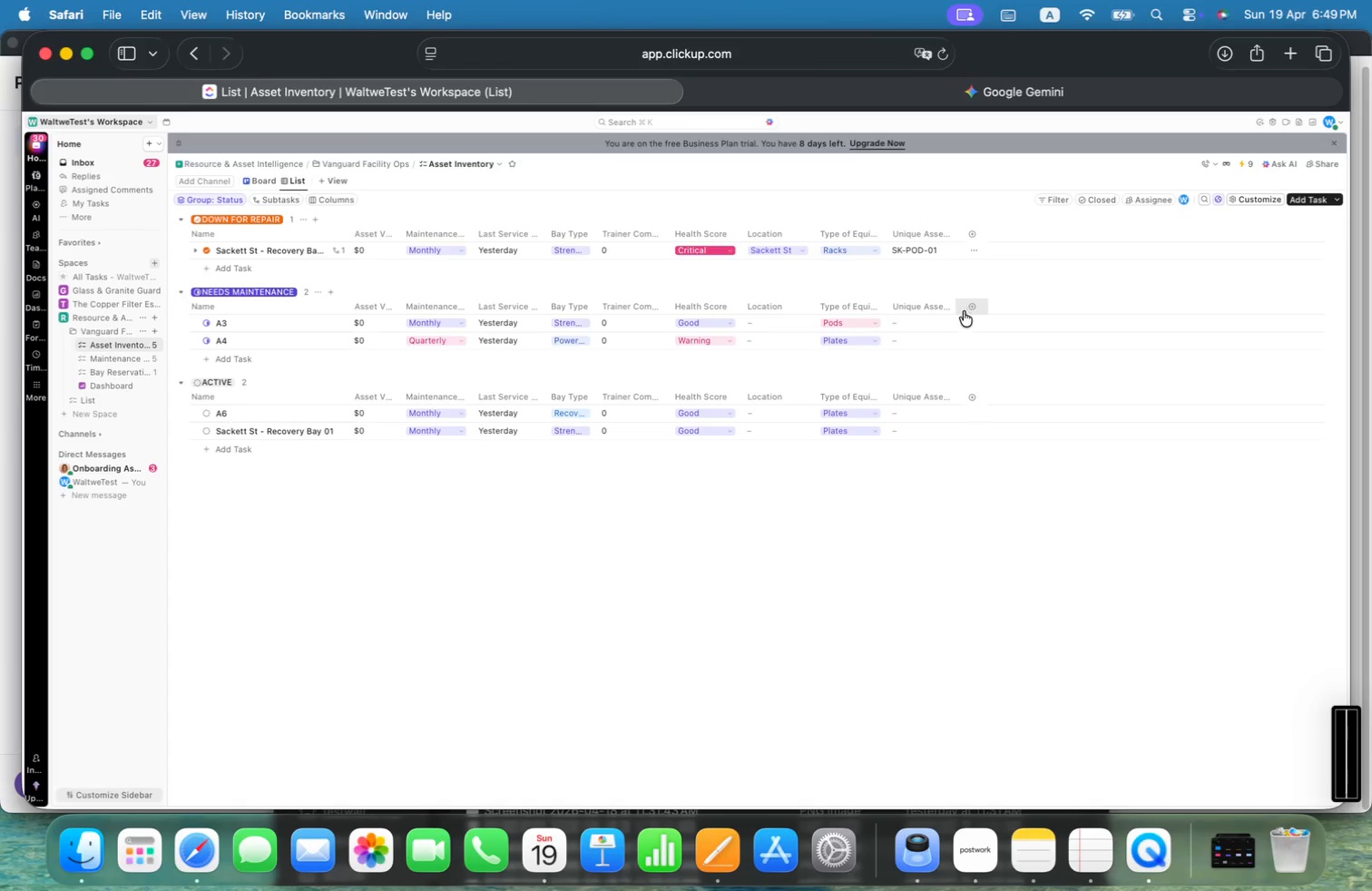 
key(Meta+CommandLeft)
 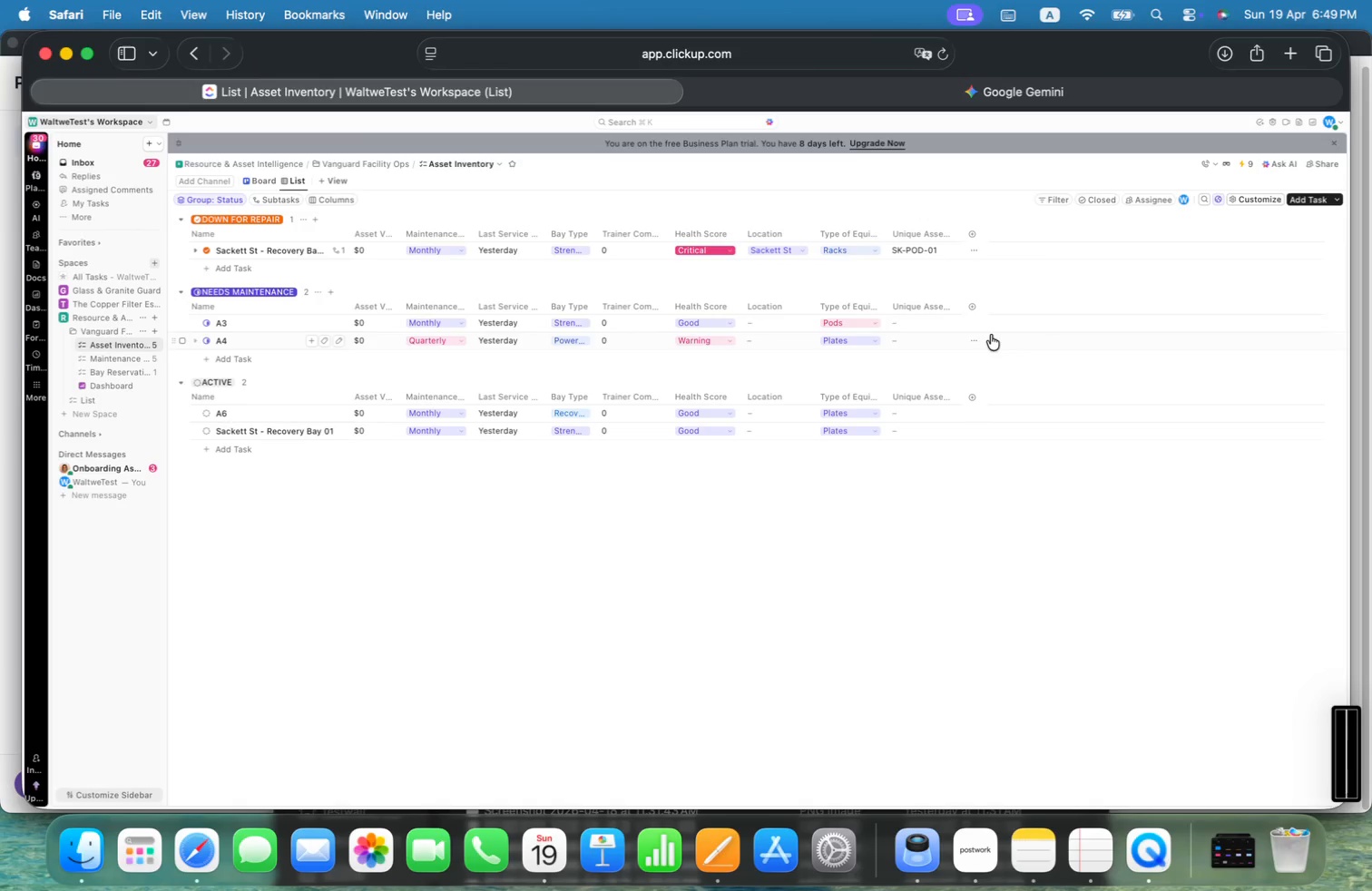 
key(Meta+Shift+4)
 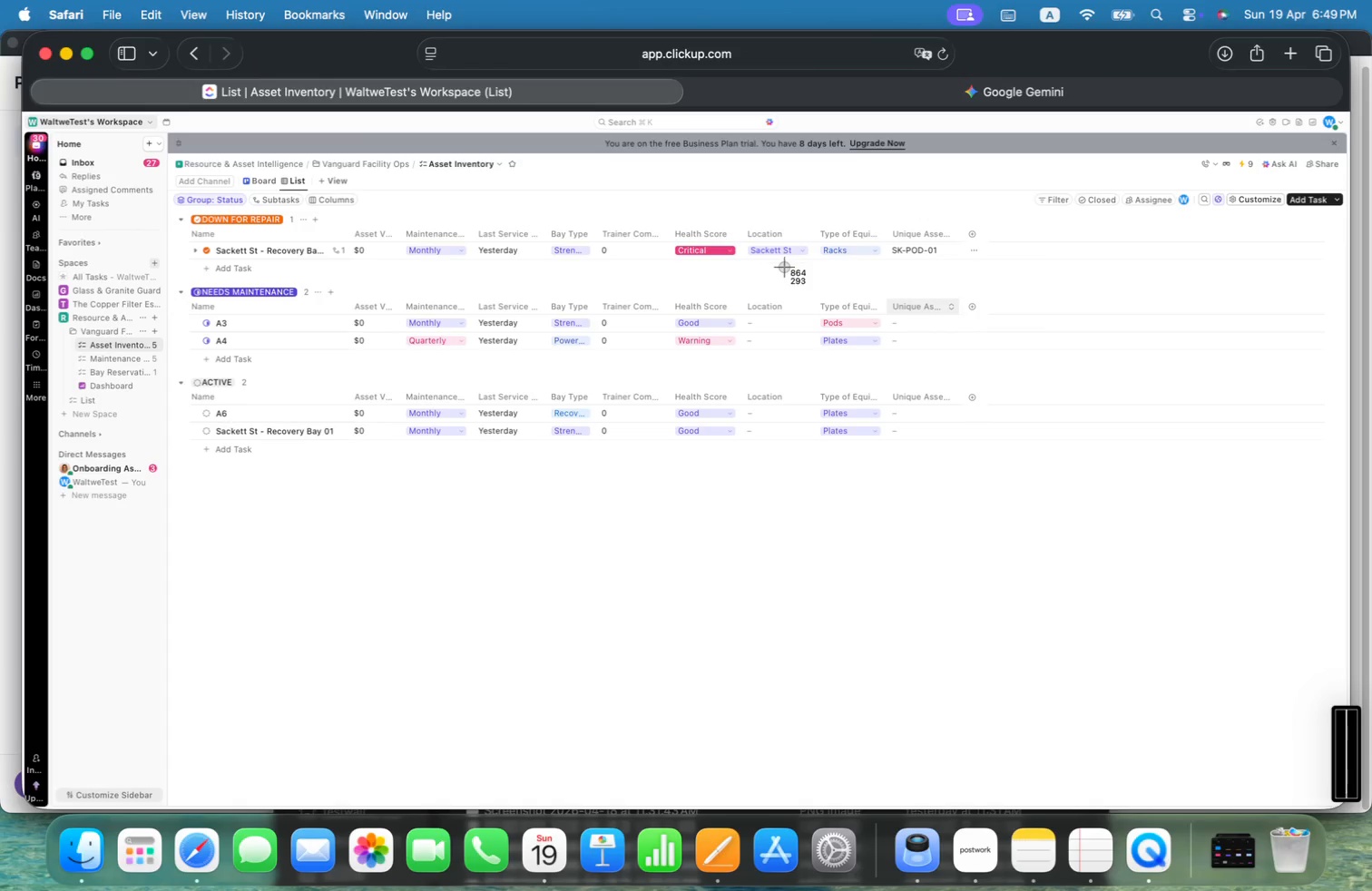 
key(Escape)
 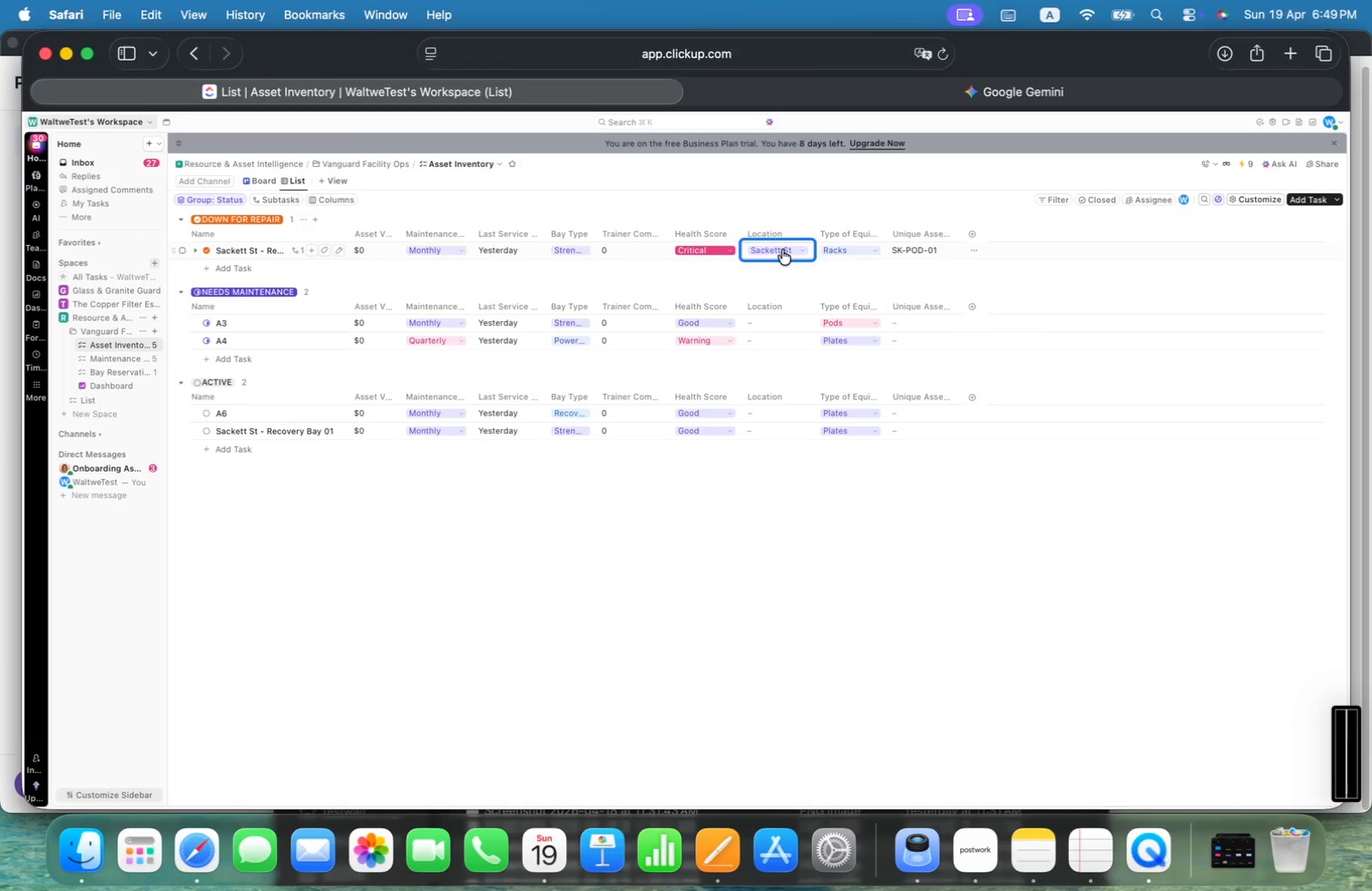 
left_click([782, 249])
 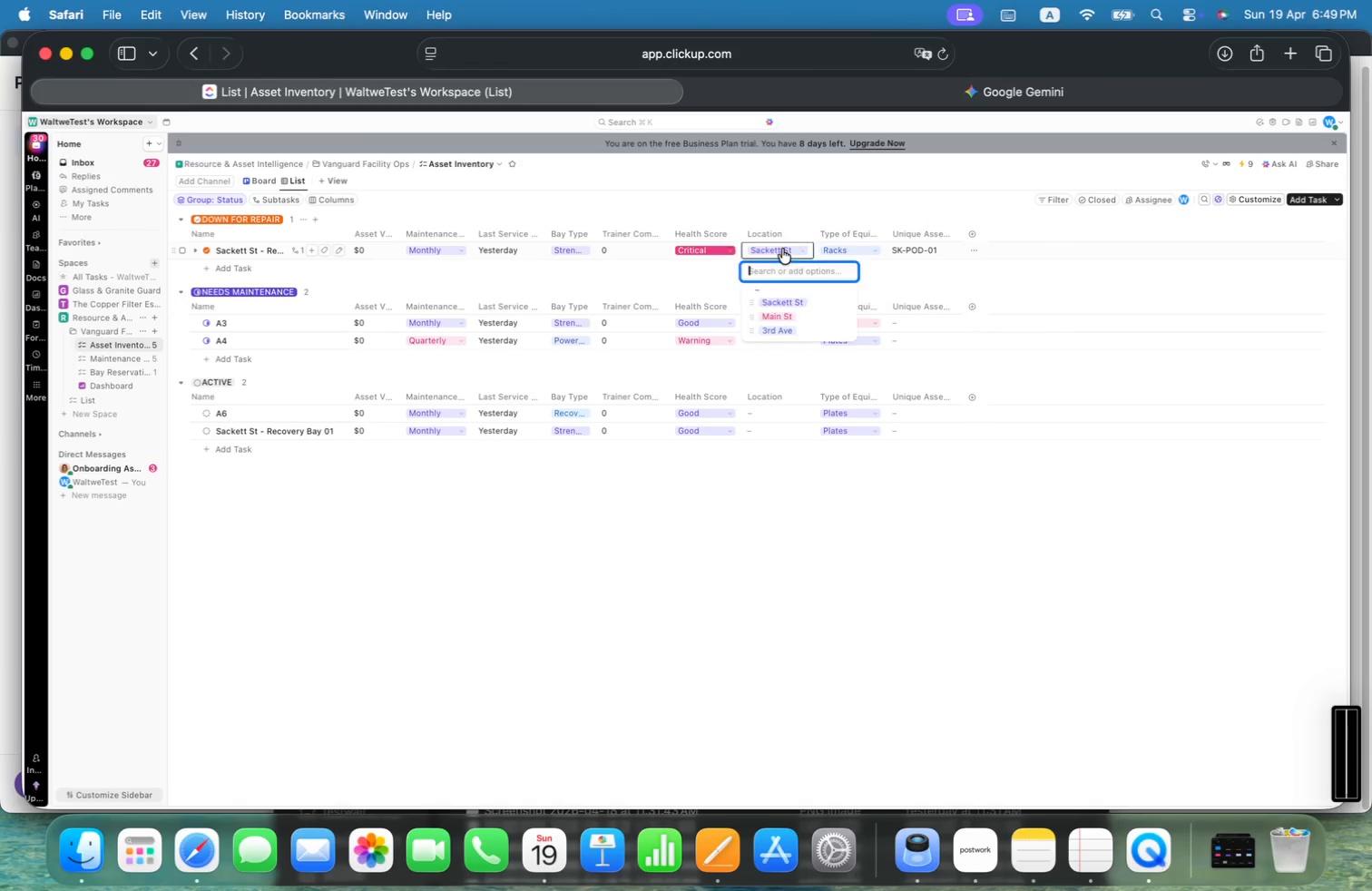 
key(Meta+Shift+4)
 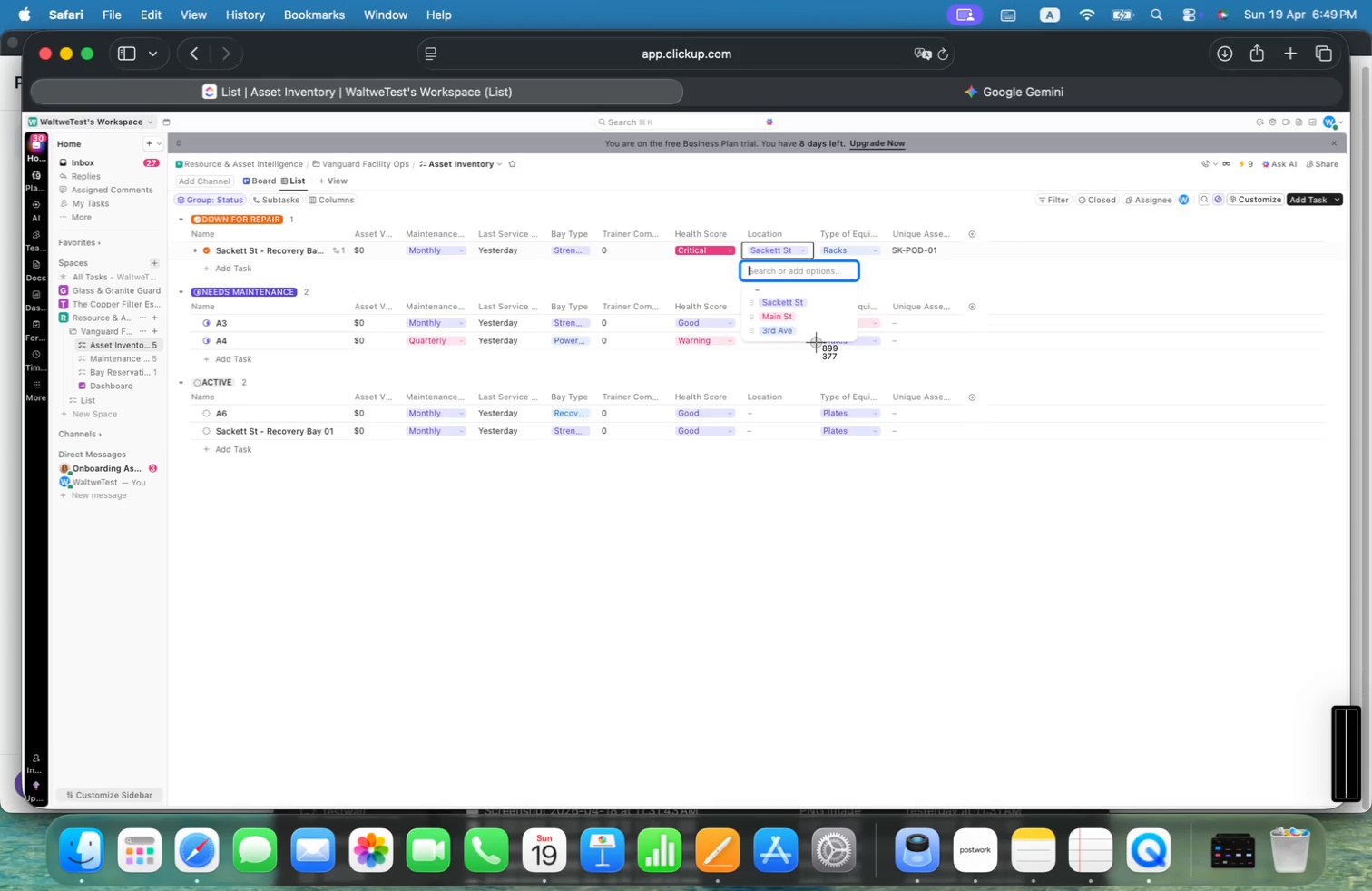 
left_click_drag(start_coordinate=[817, 347], to_coordinate=[742, 227])
 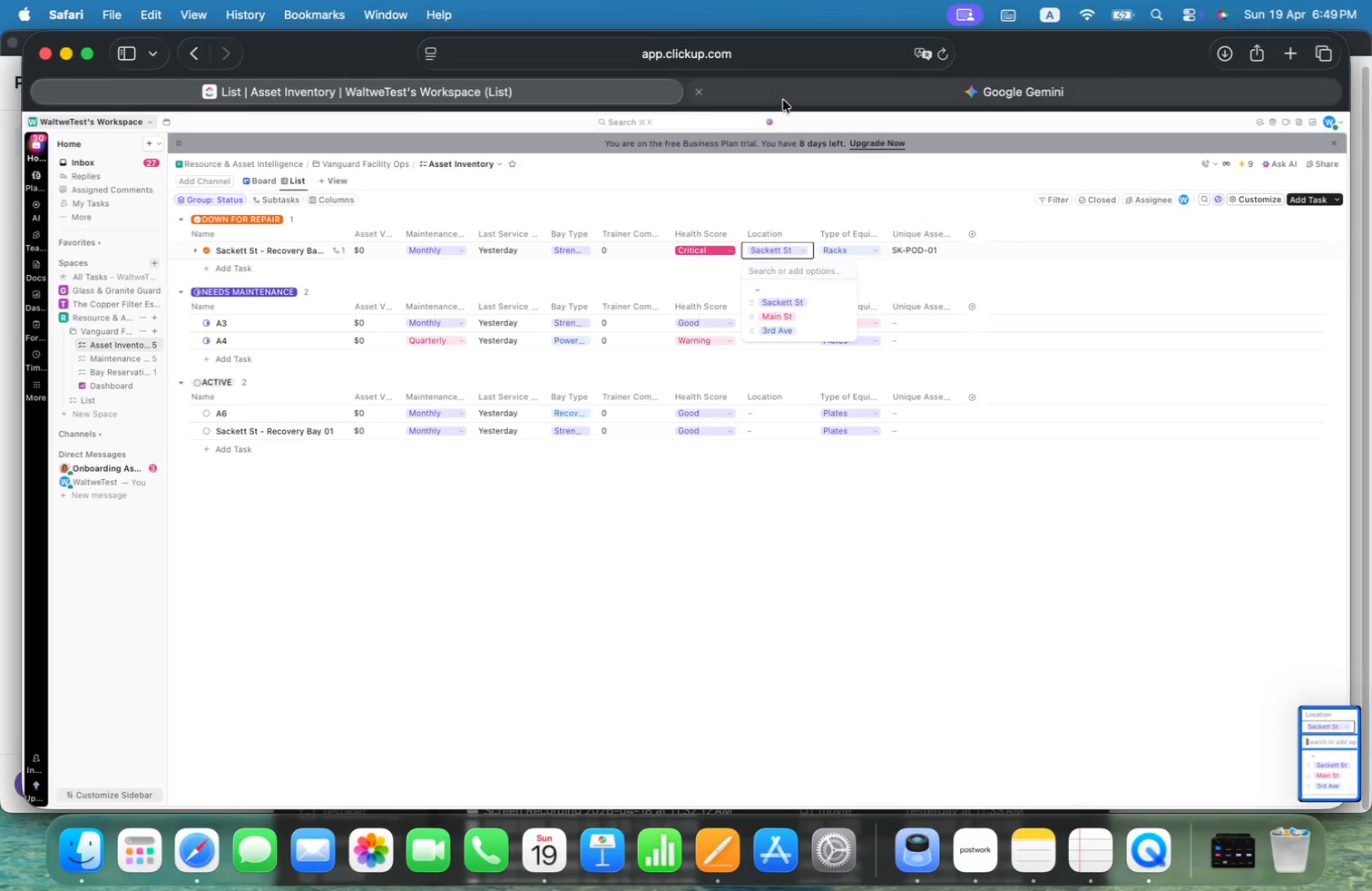 
left_click([783, 100])
 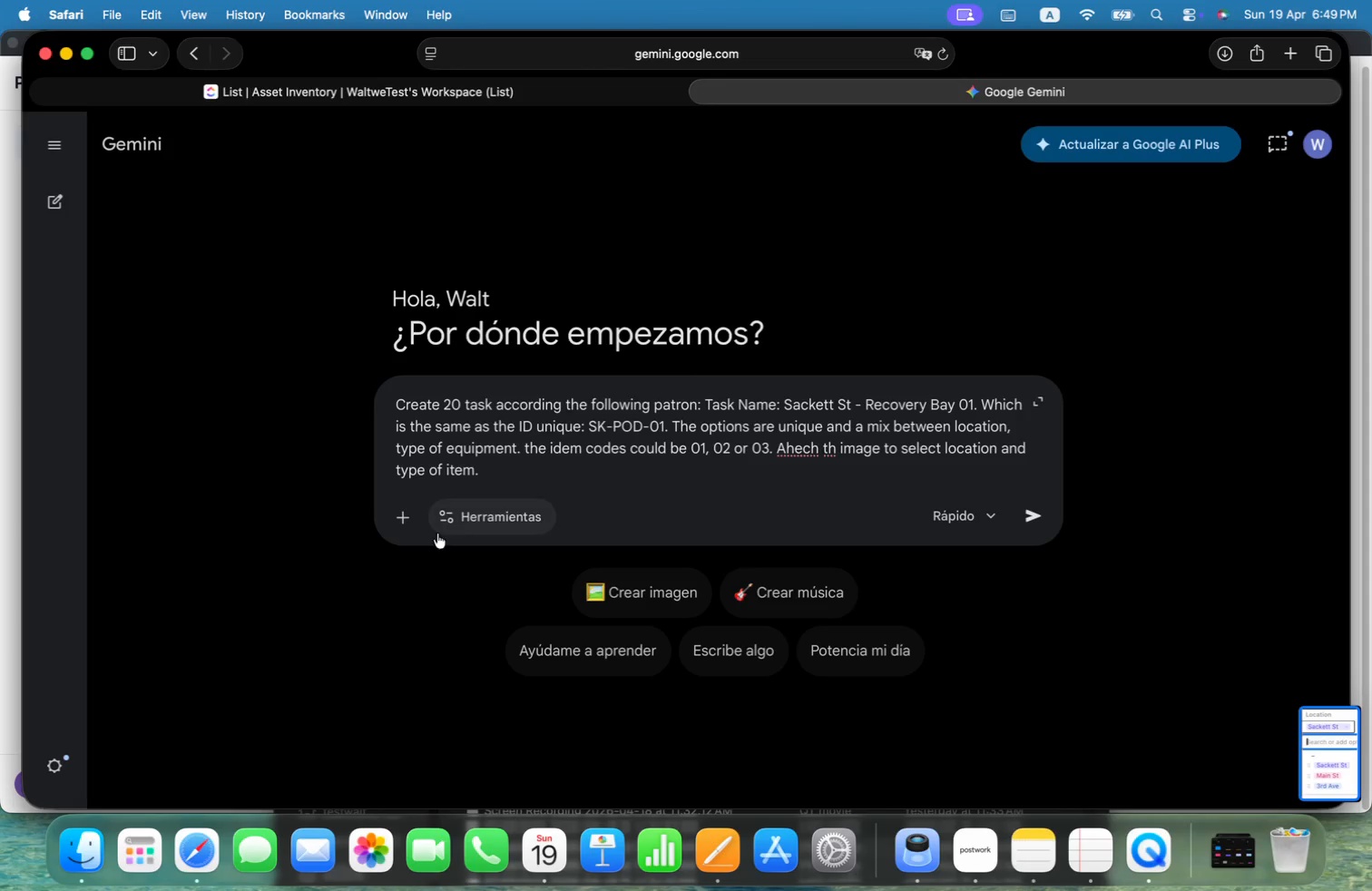 
left_click([408, 523])
 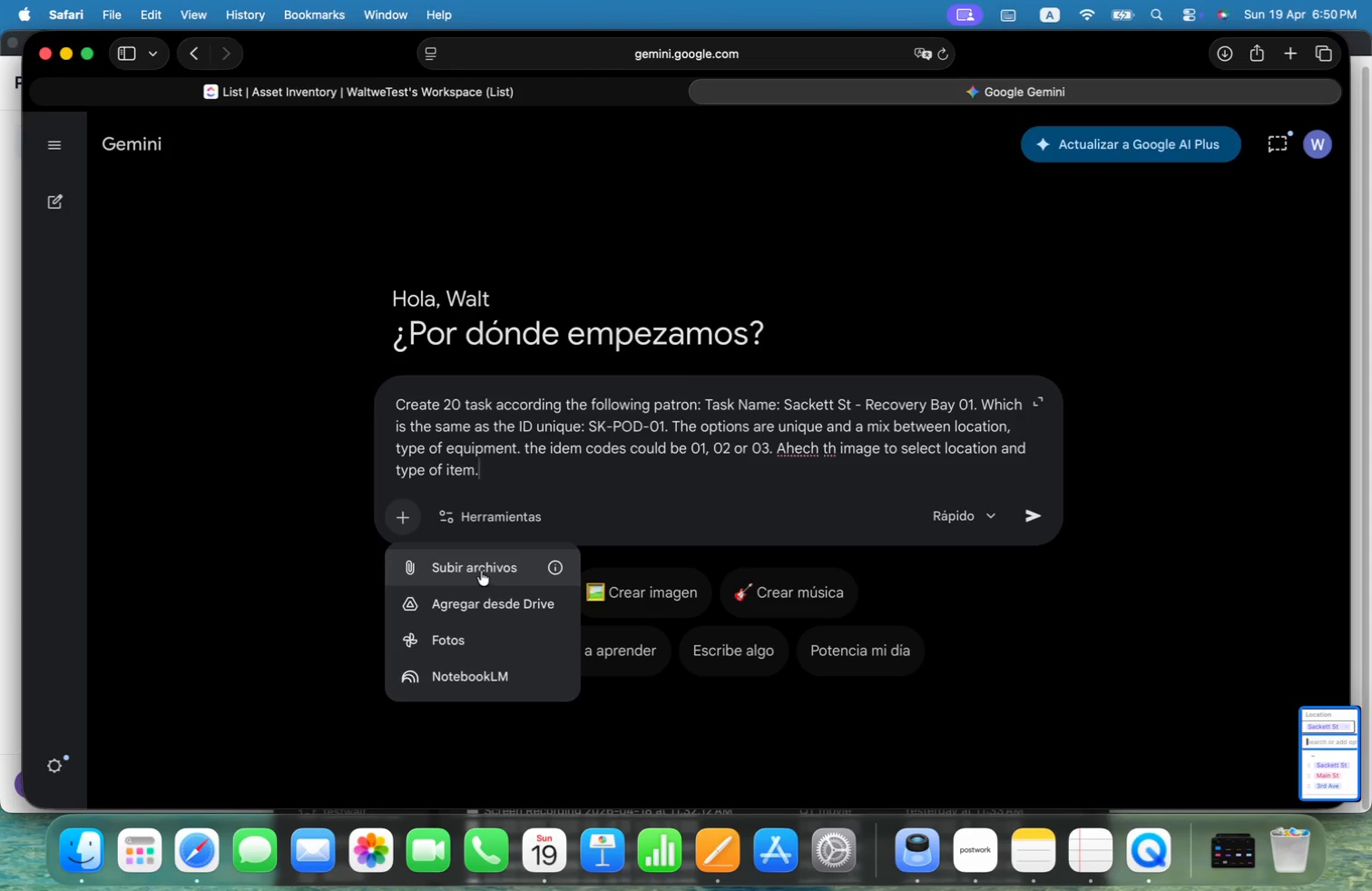 
left_click([481, 571])
 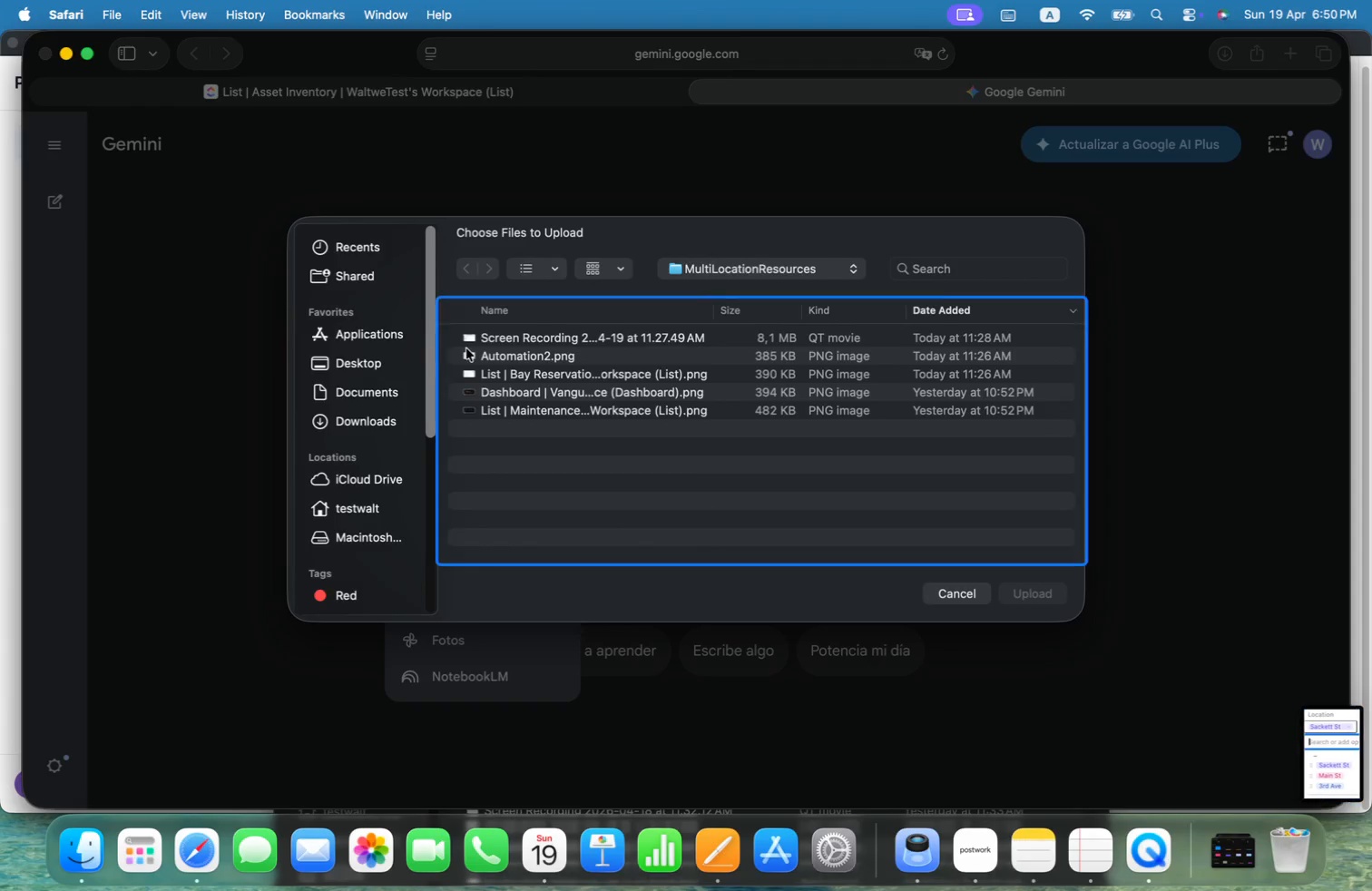 
left_click([354, 249])
 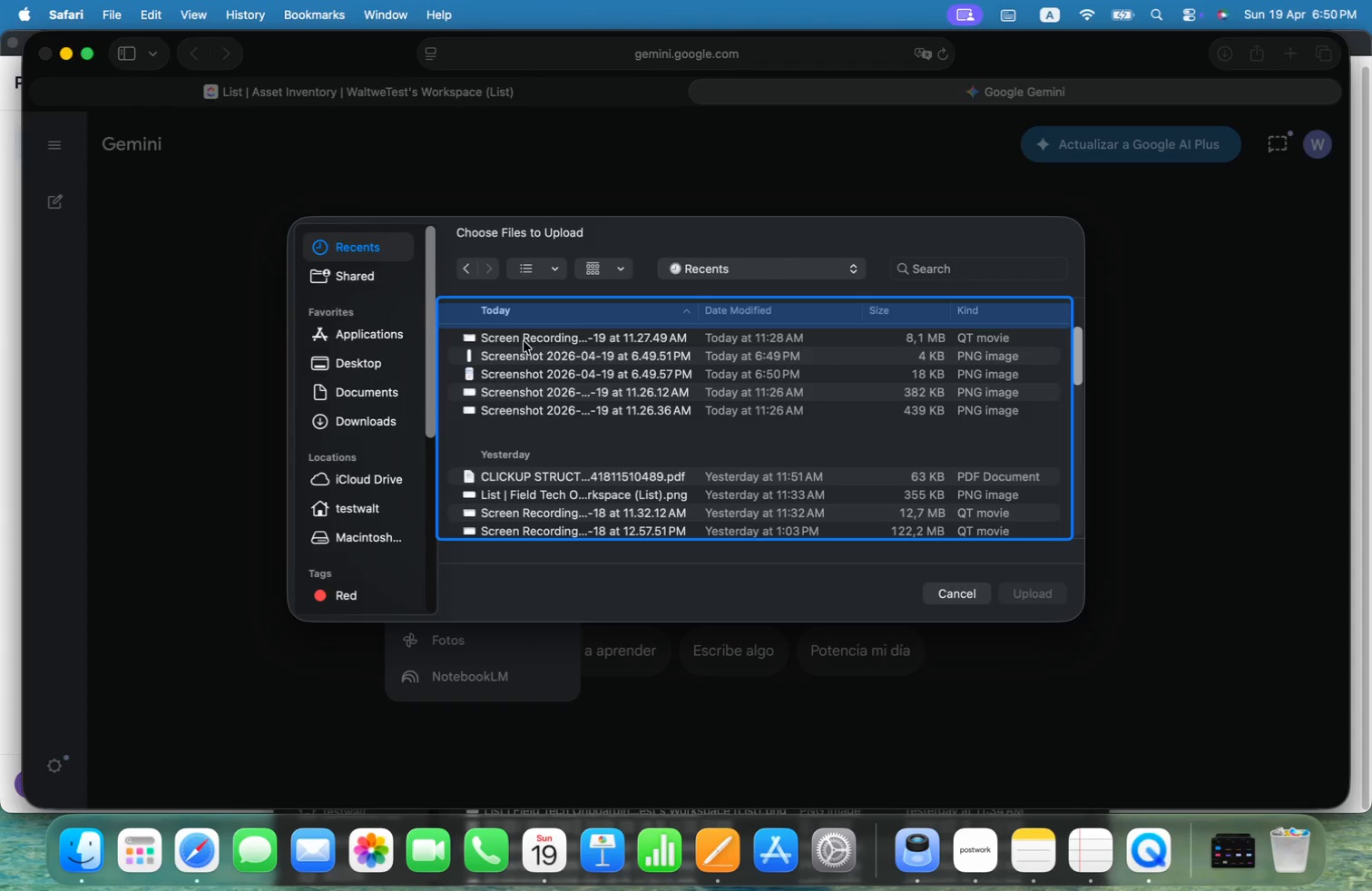 
left_click([524, 341])
 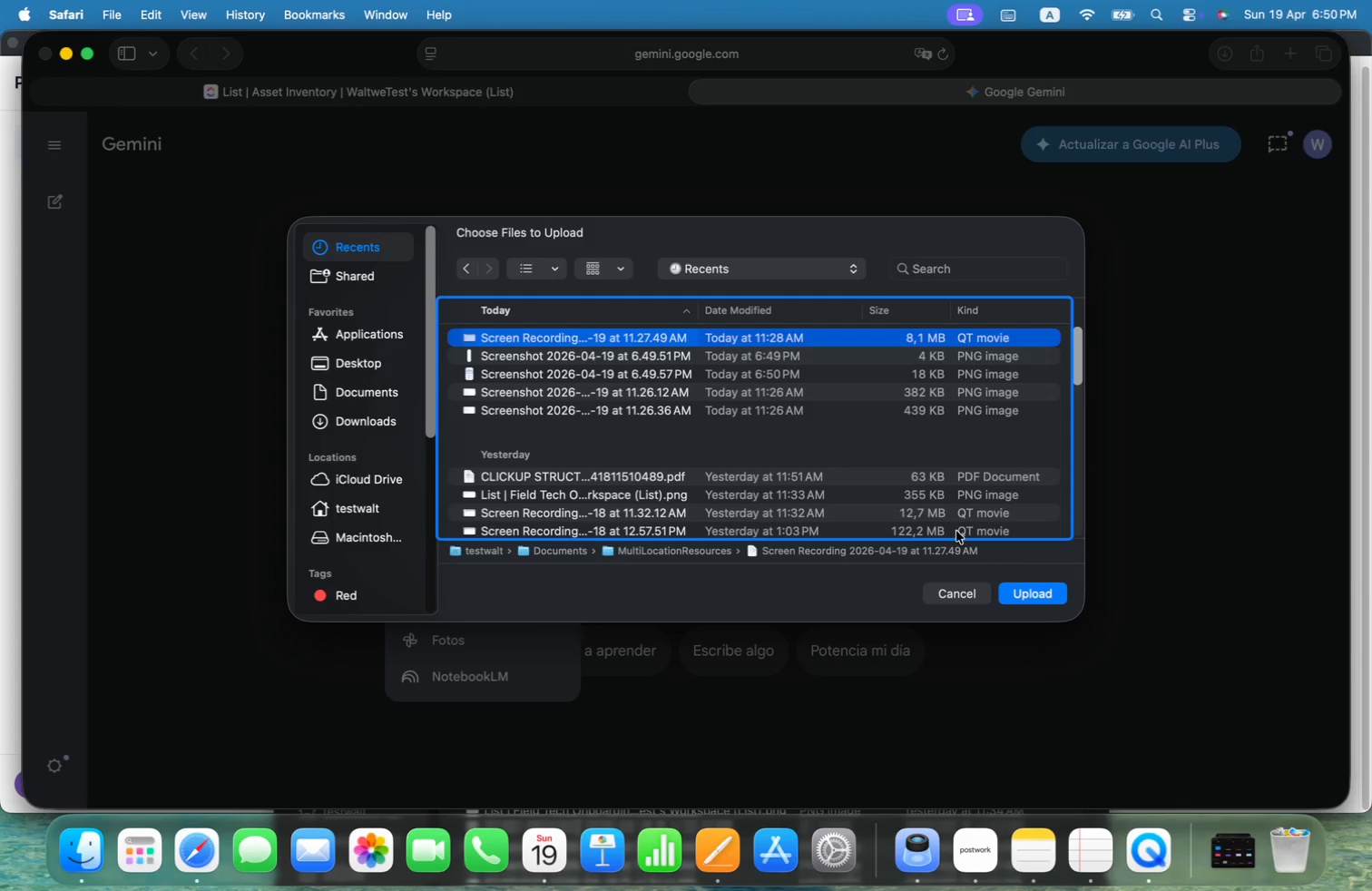 
left_click([812, 307])
 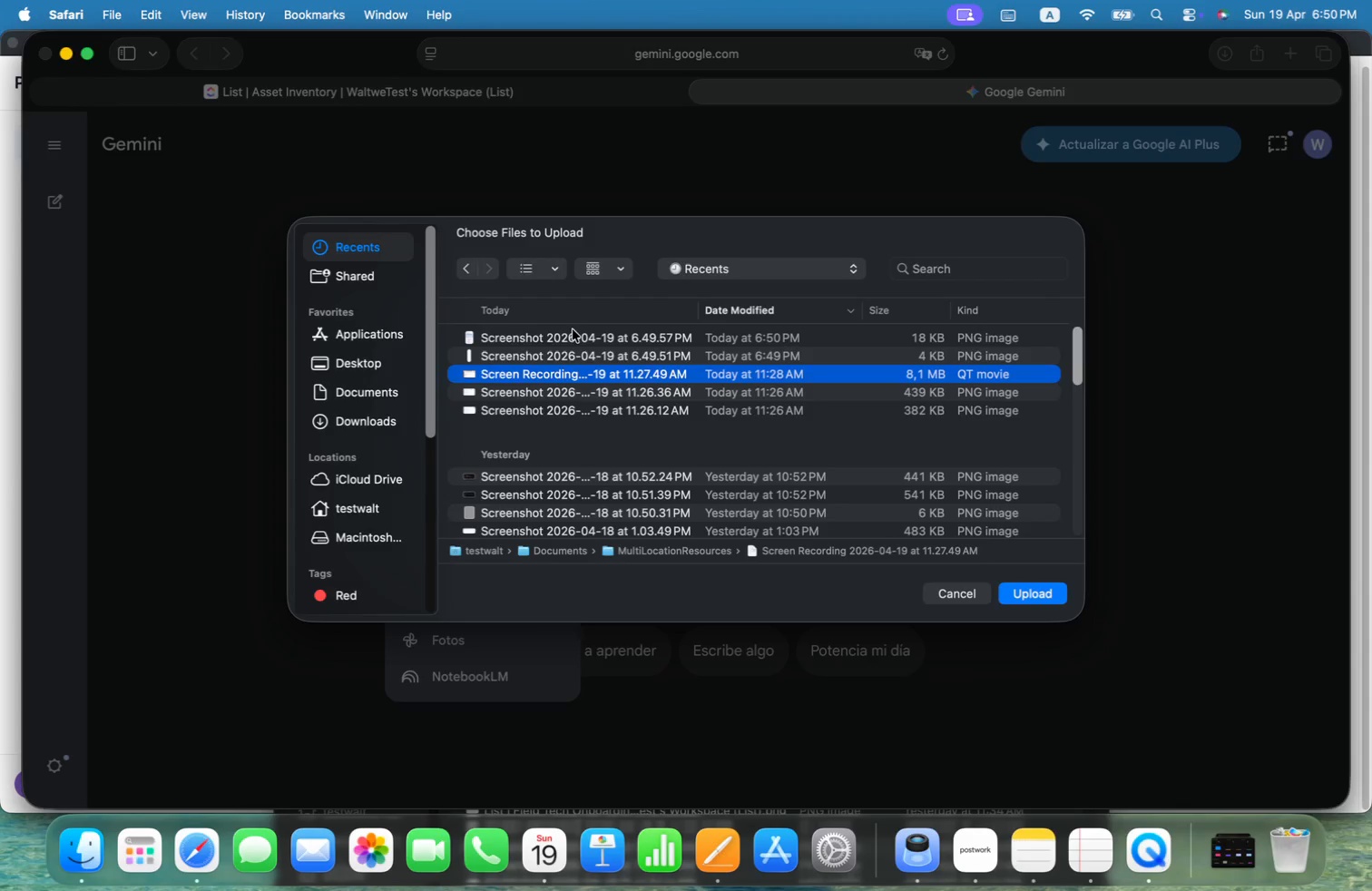 
left_click([523, 335])
 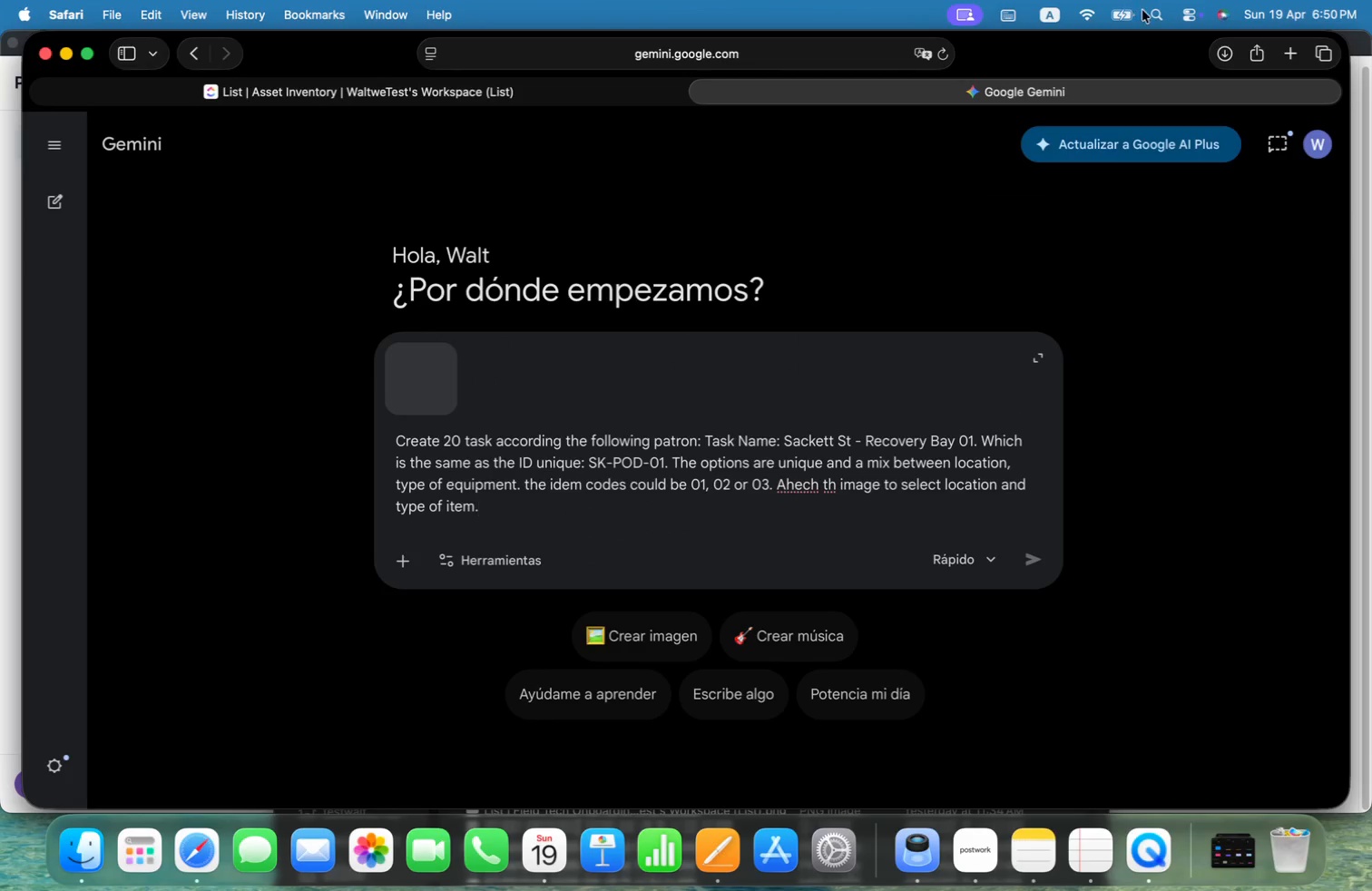 
left_click([492, 95])
 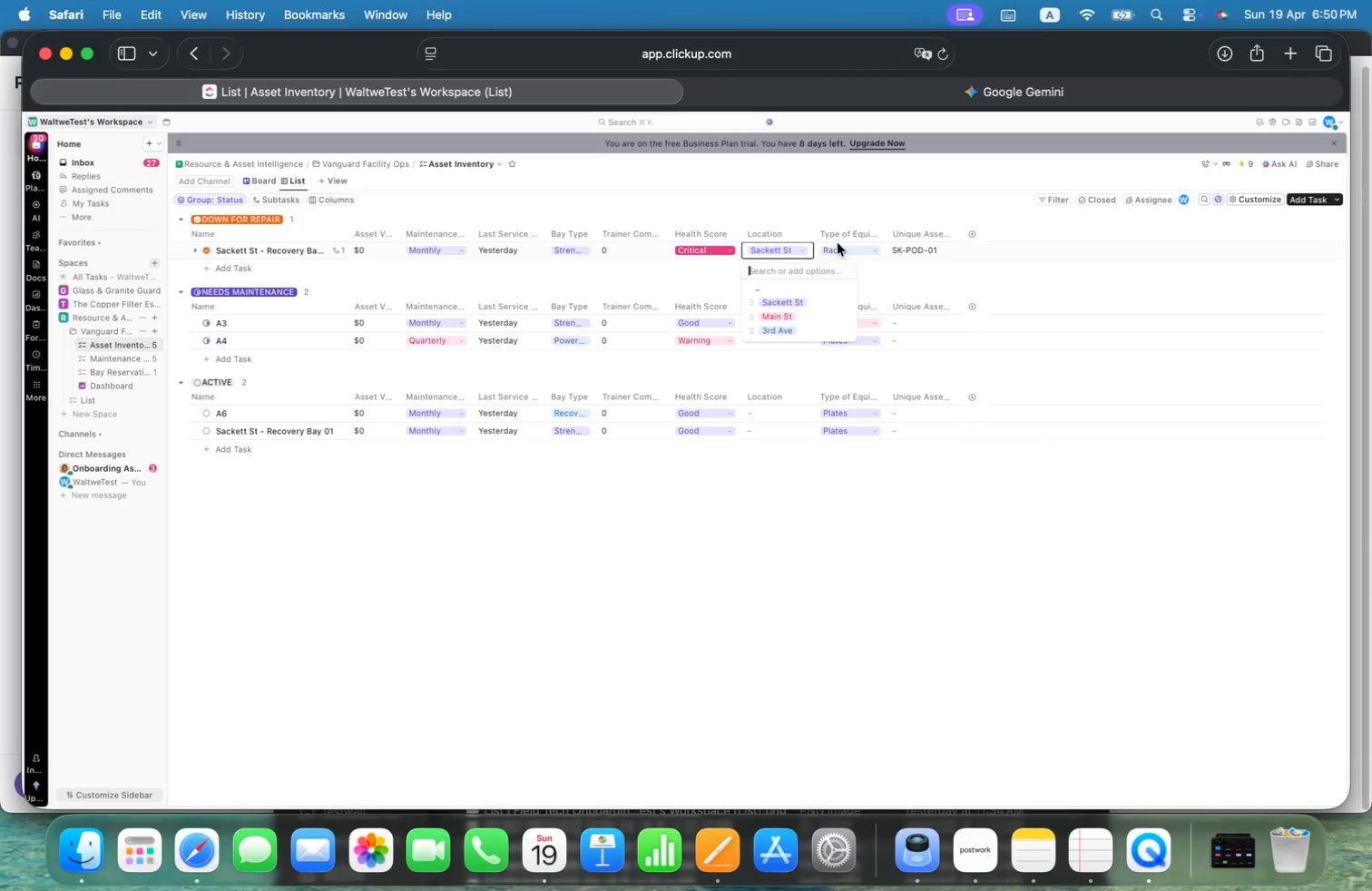 
double_click([845, 252])
 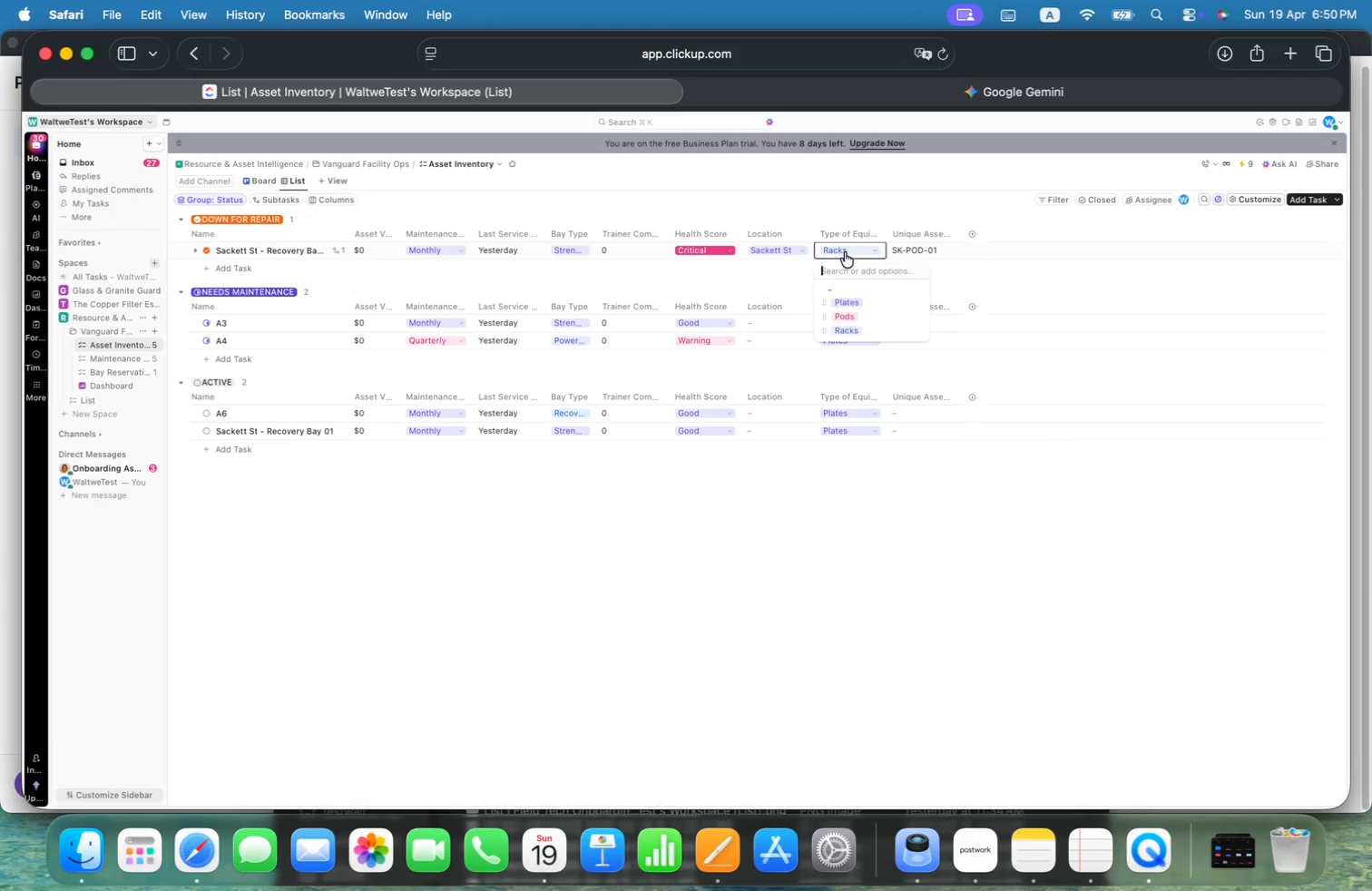 
key(Meta+Shift+4)
 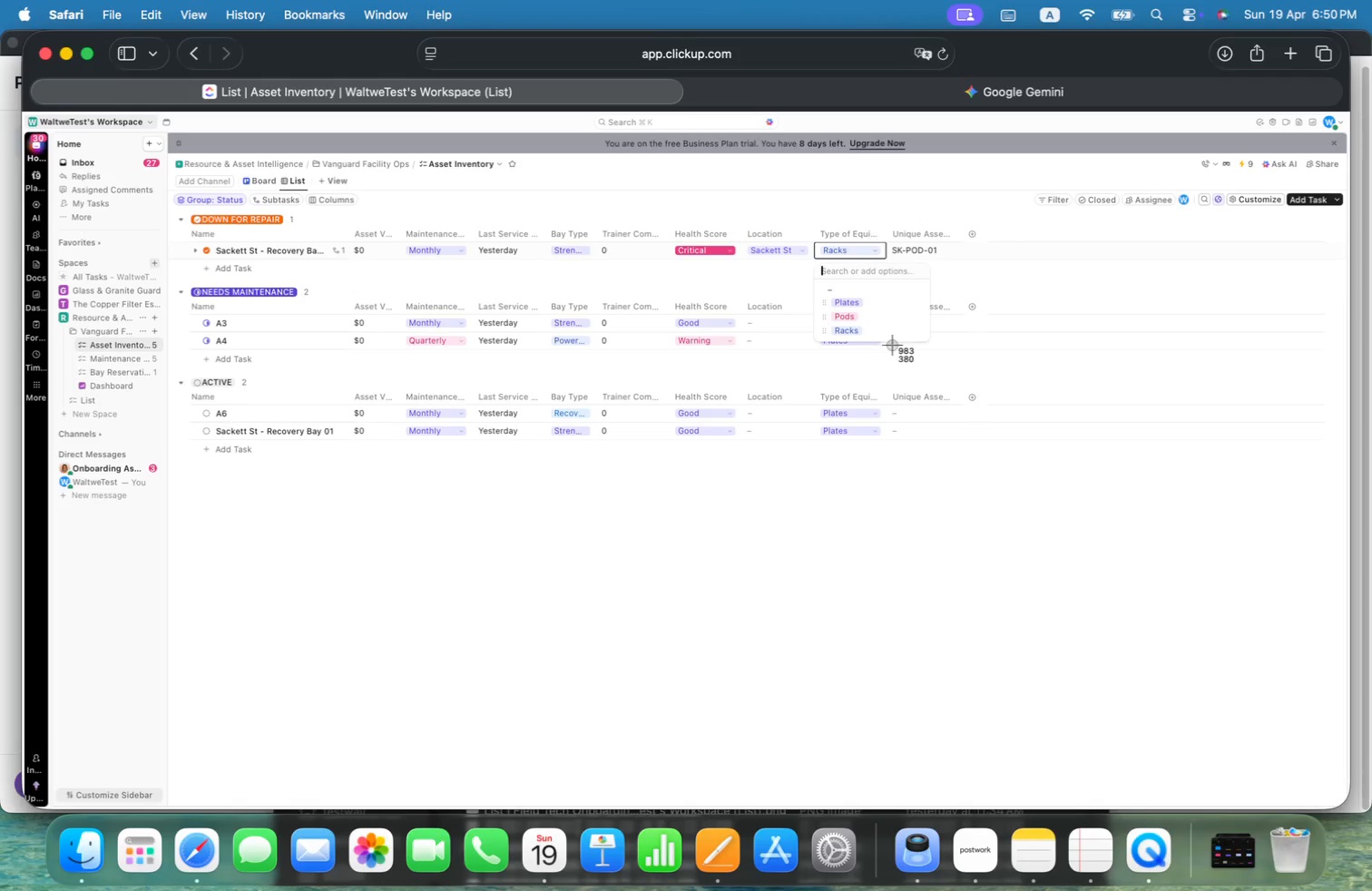 
left_click_drag(start_coordinate=[887, 345], to_coordinate=[810, 222])
 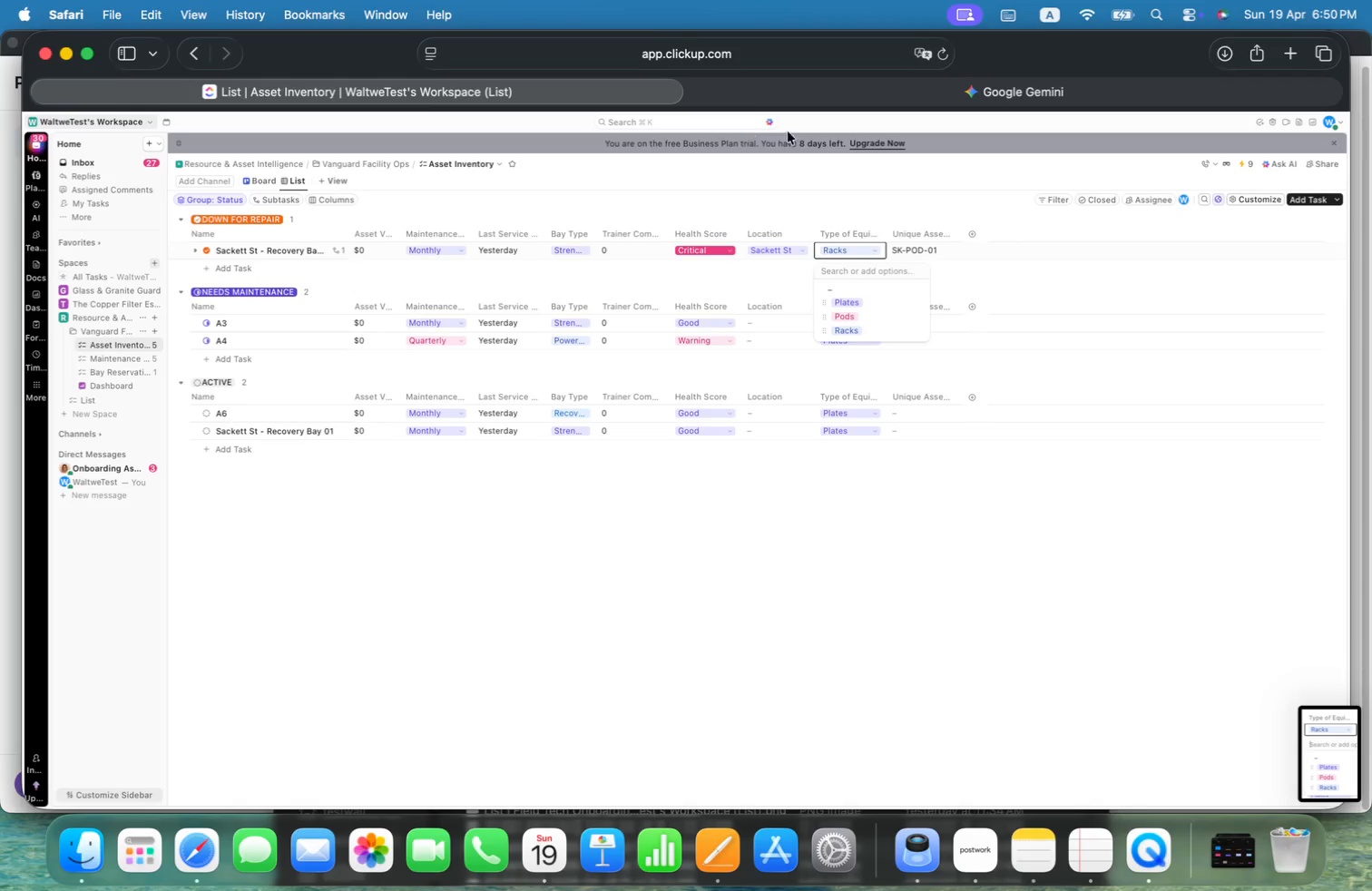 
left_click([877, 101])
 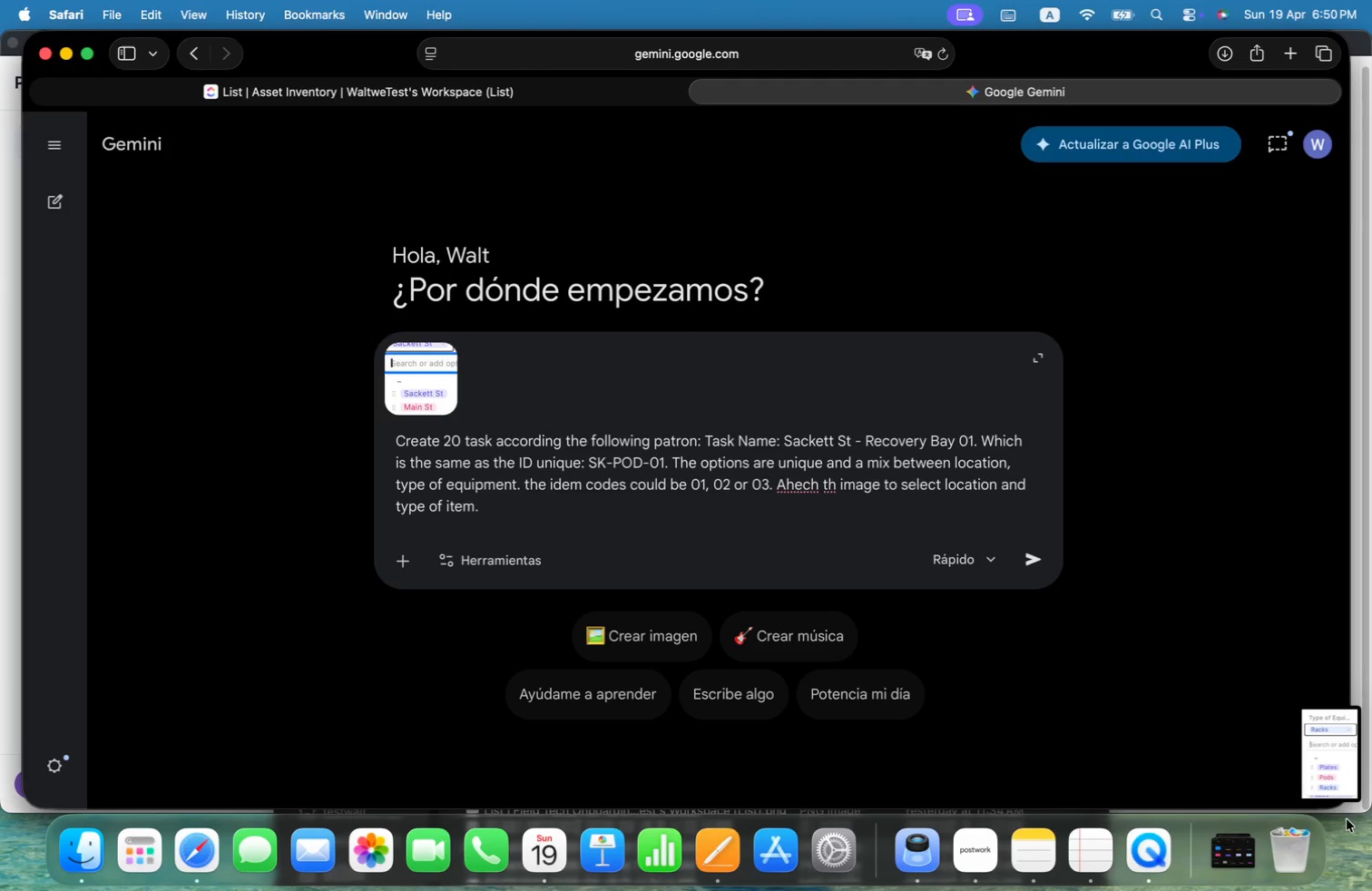 
left_click_drag(start_coordinate=[1333, 778], to_coordinate=[762, 502])
 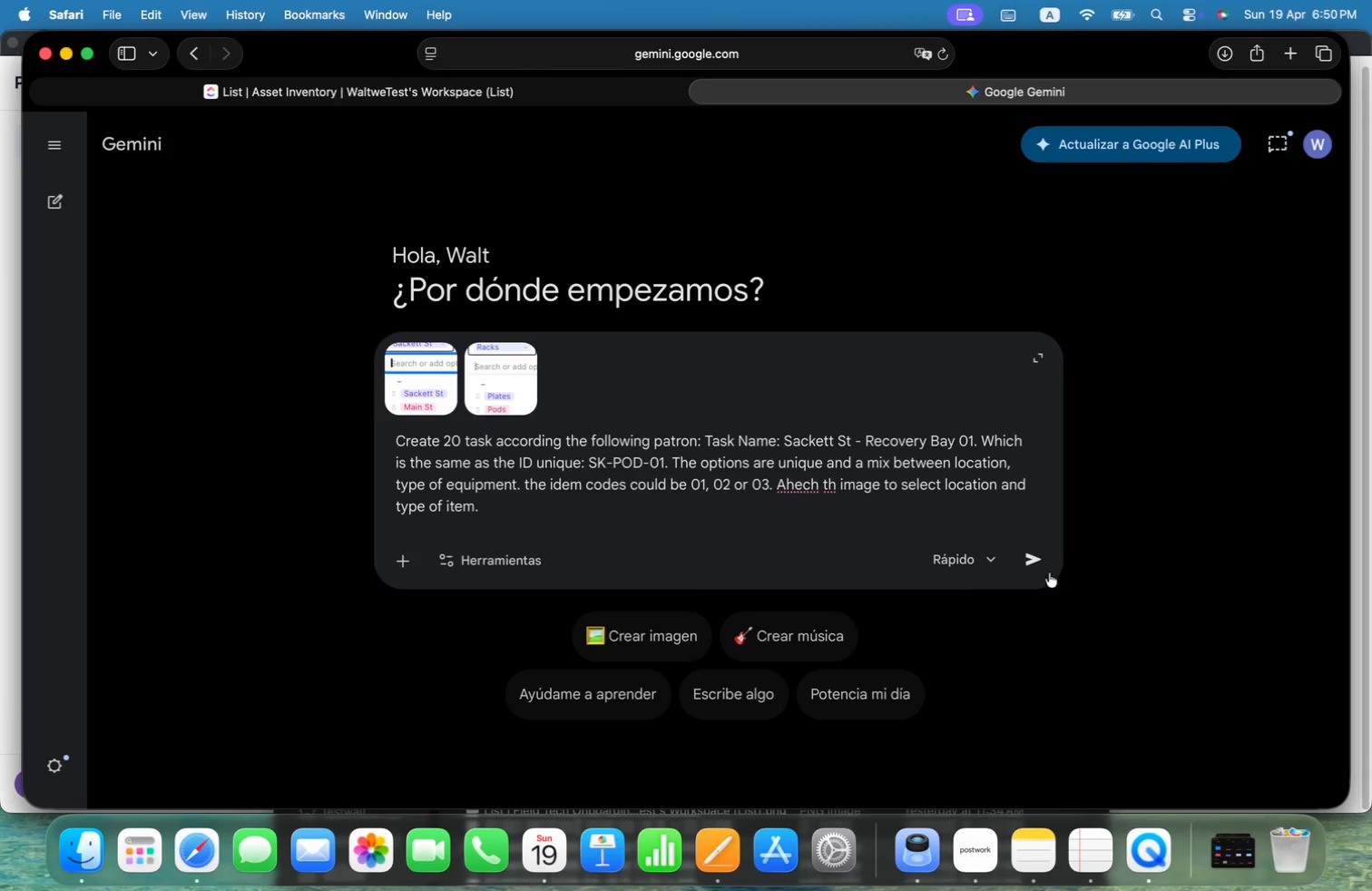 
left_click([1036, 554])
 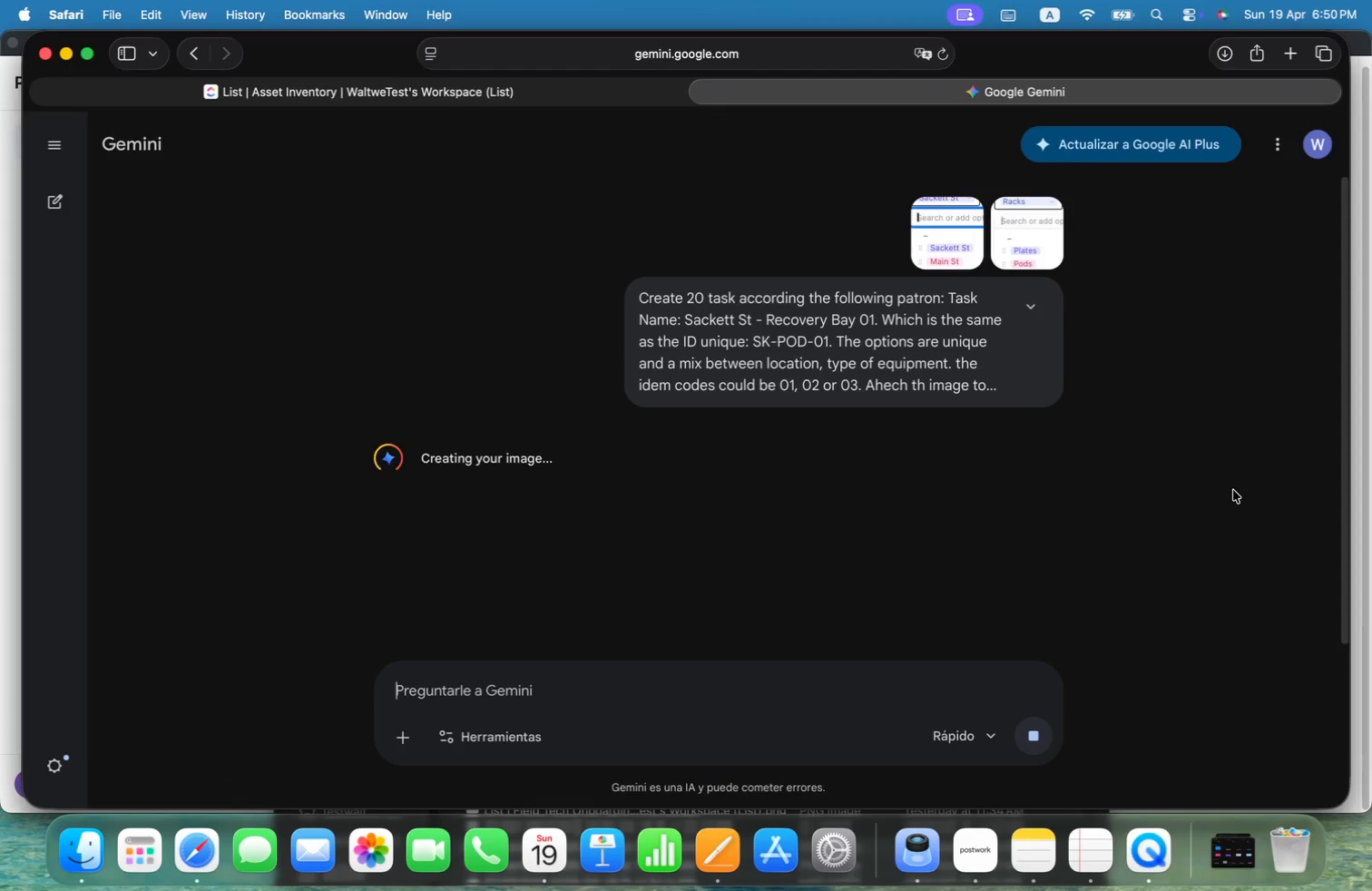 
wait(8.04)
 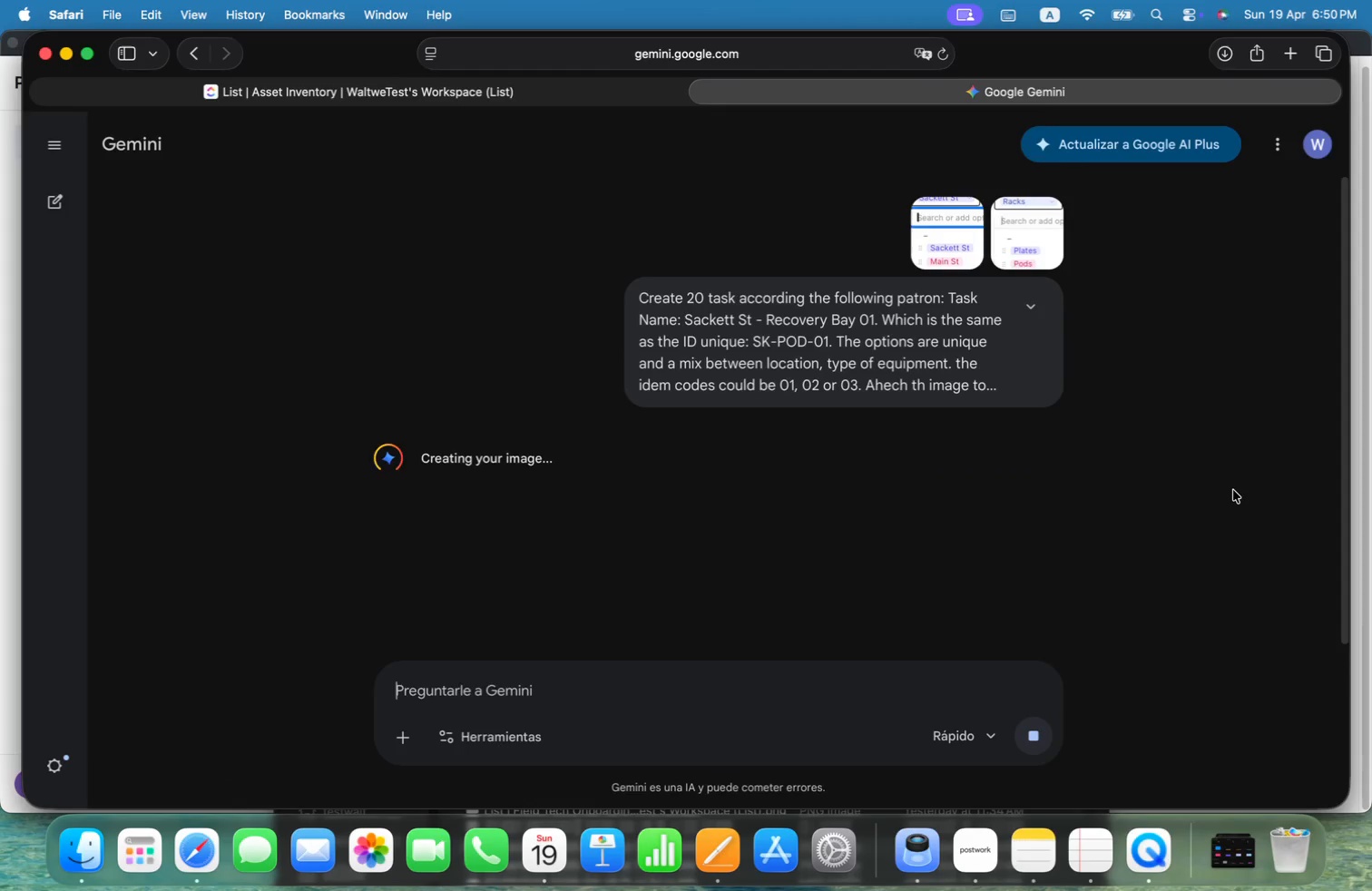 
scroll: coordinate [1192, 462], scroll_direction: down, amount: 13.0
 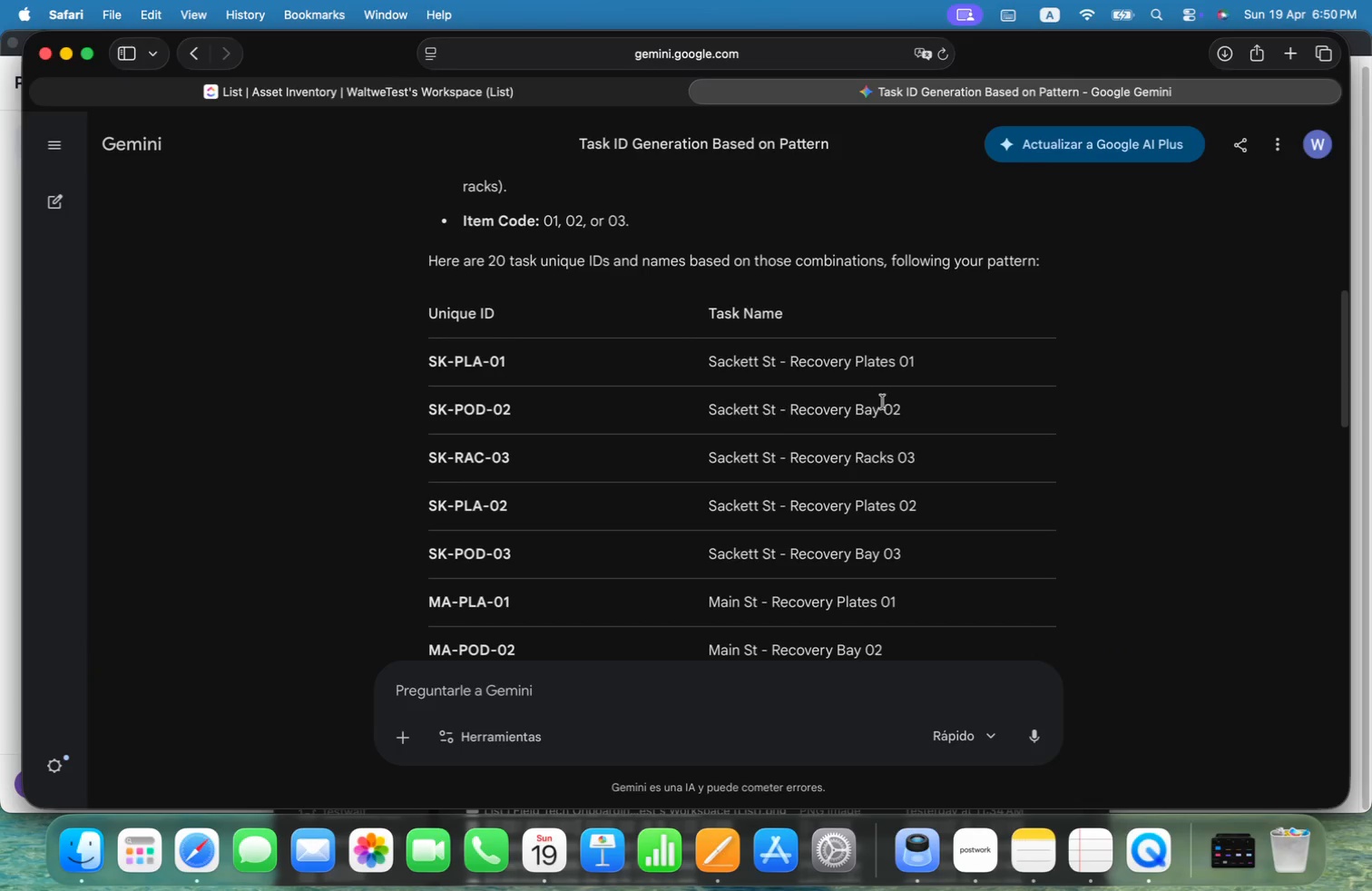 
left_click_drag(start_coordinate=[908, 406], to_coordinate=[710, 413])
 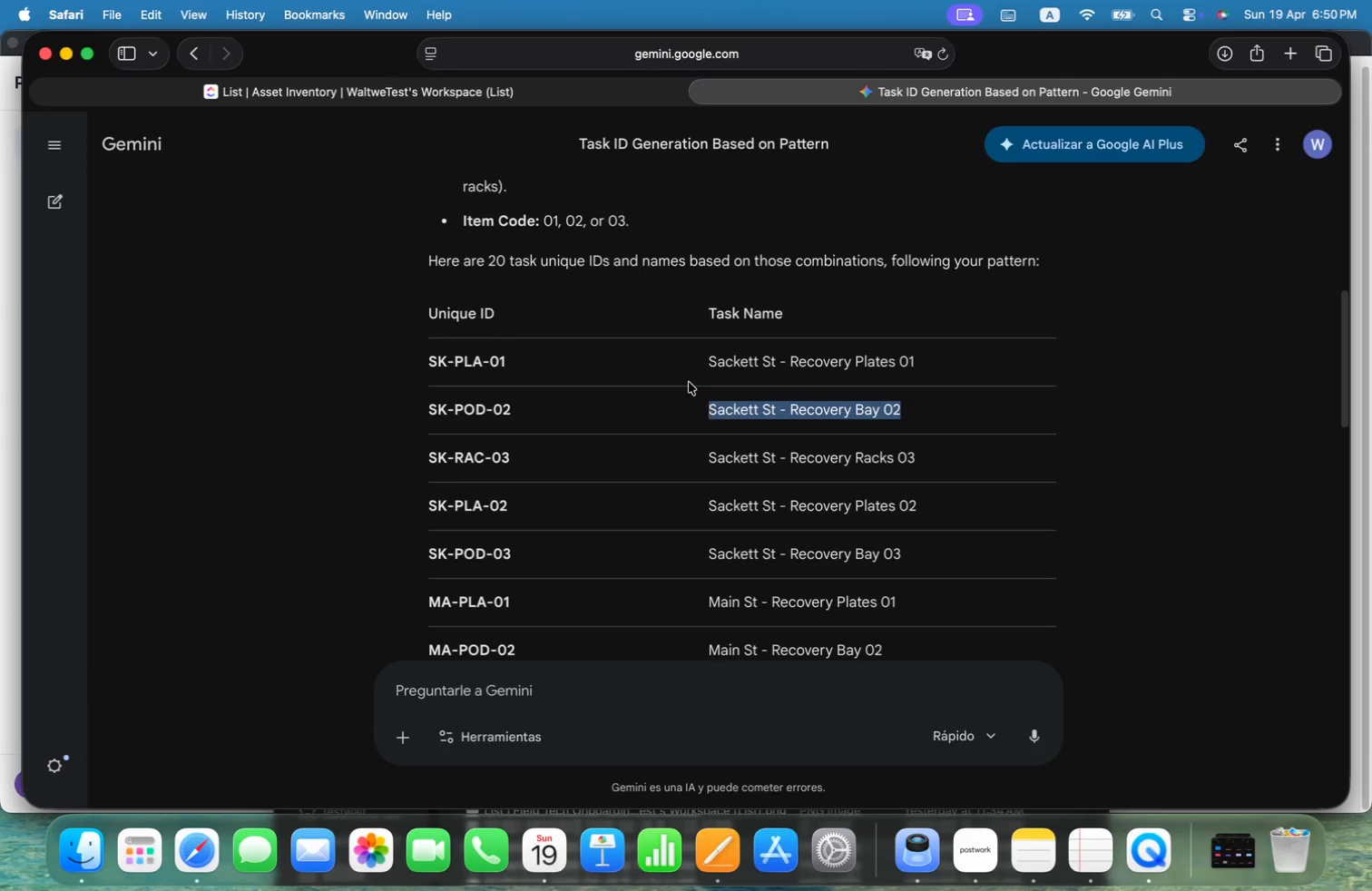 
key(Meta+C)
 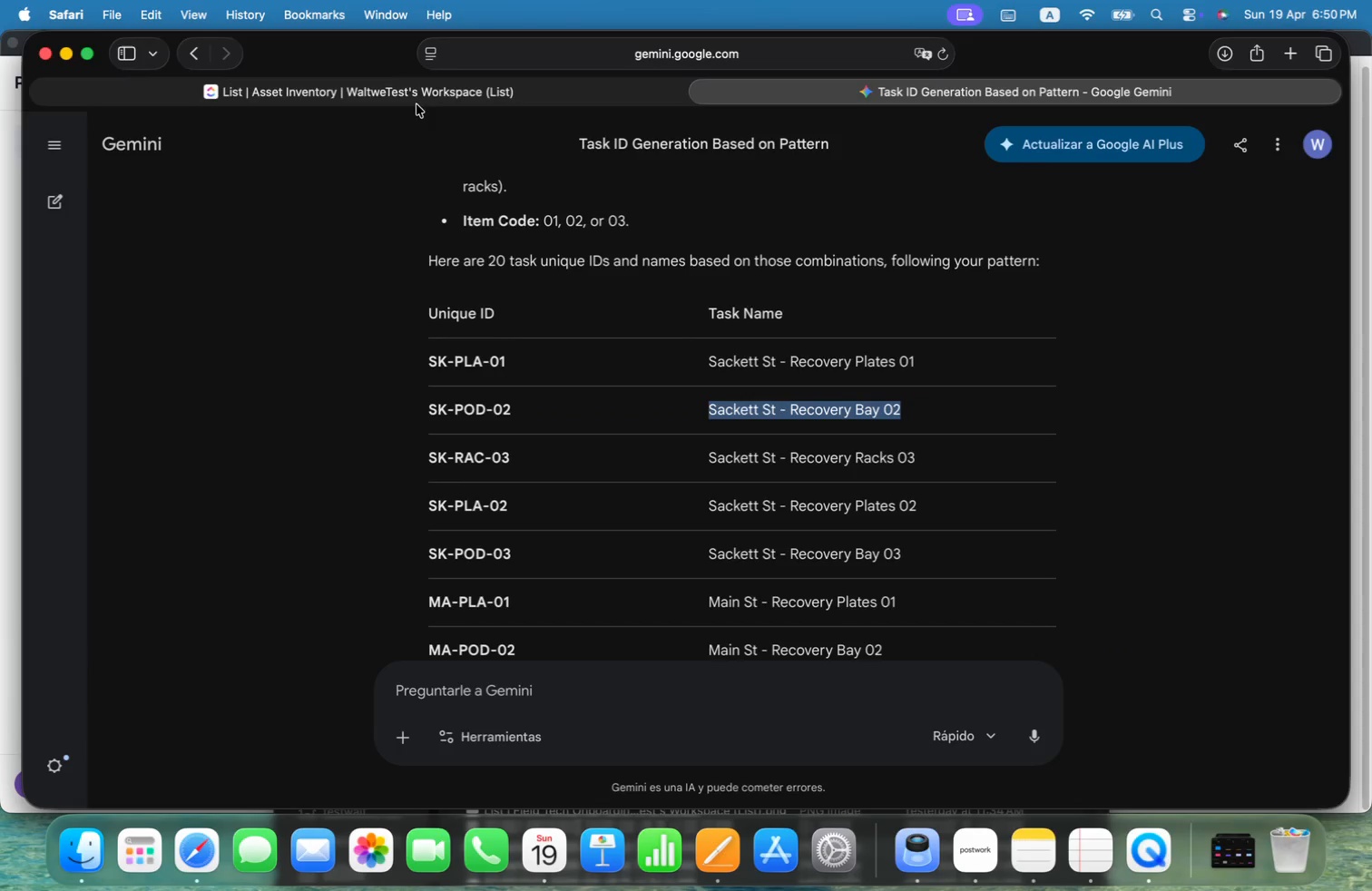 
left_click([417, 99])
 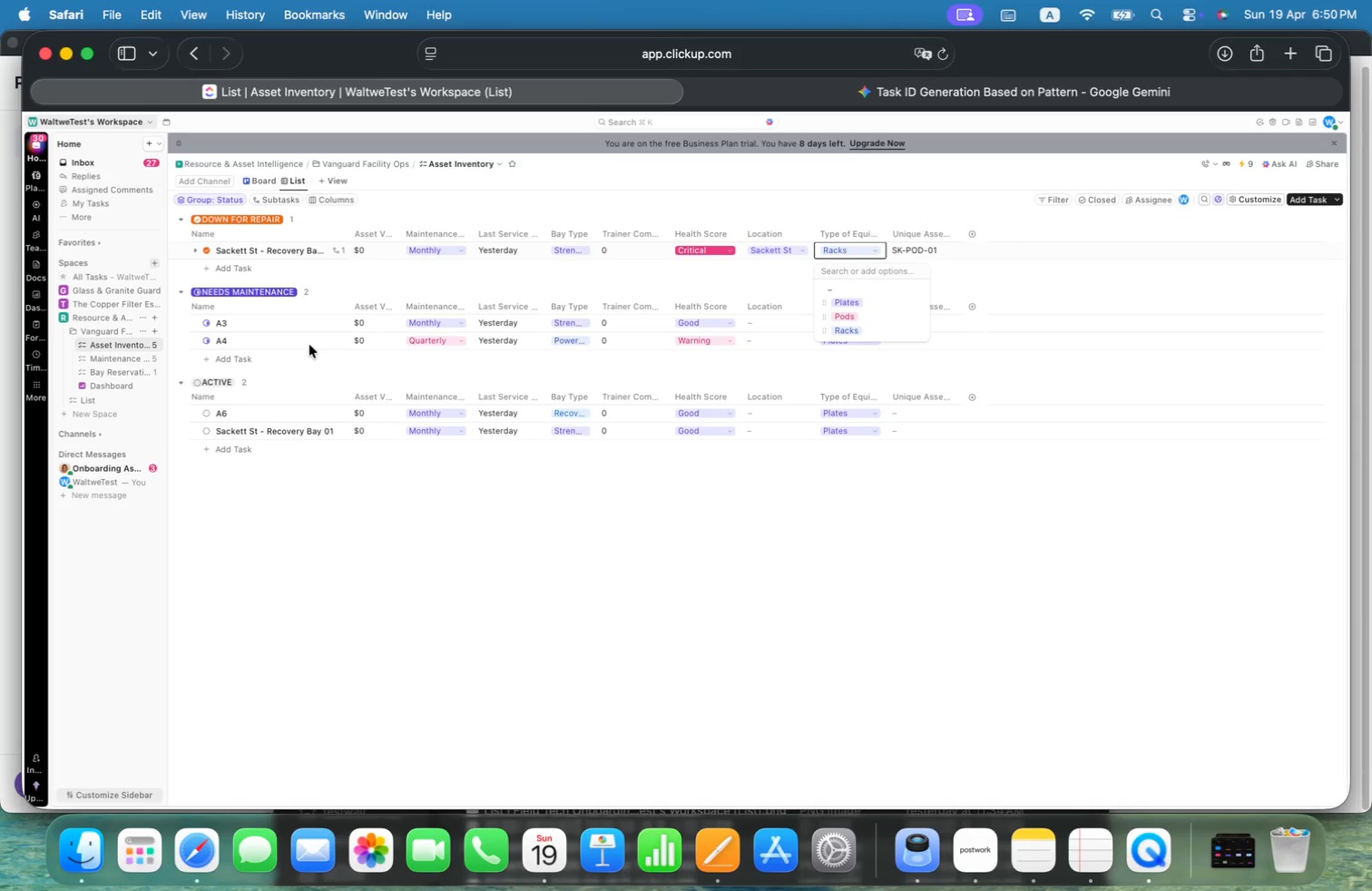 
mouse_move([226, 318])
 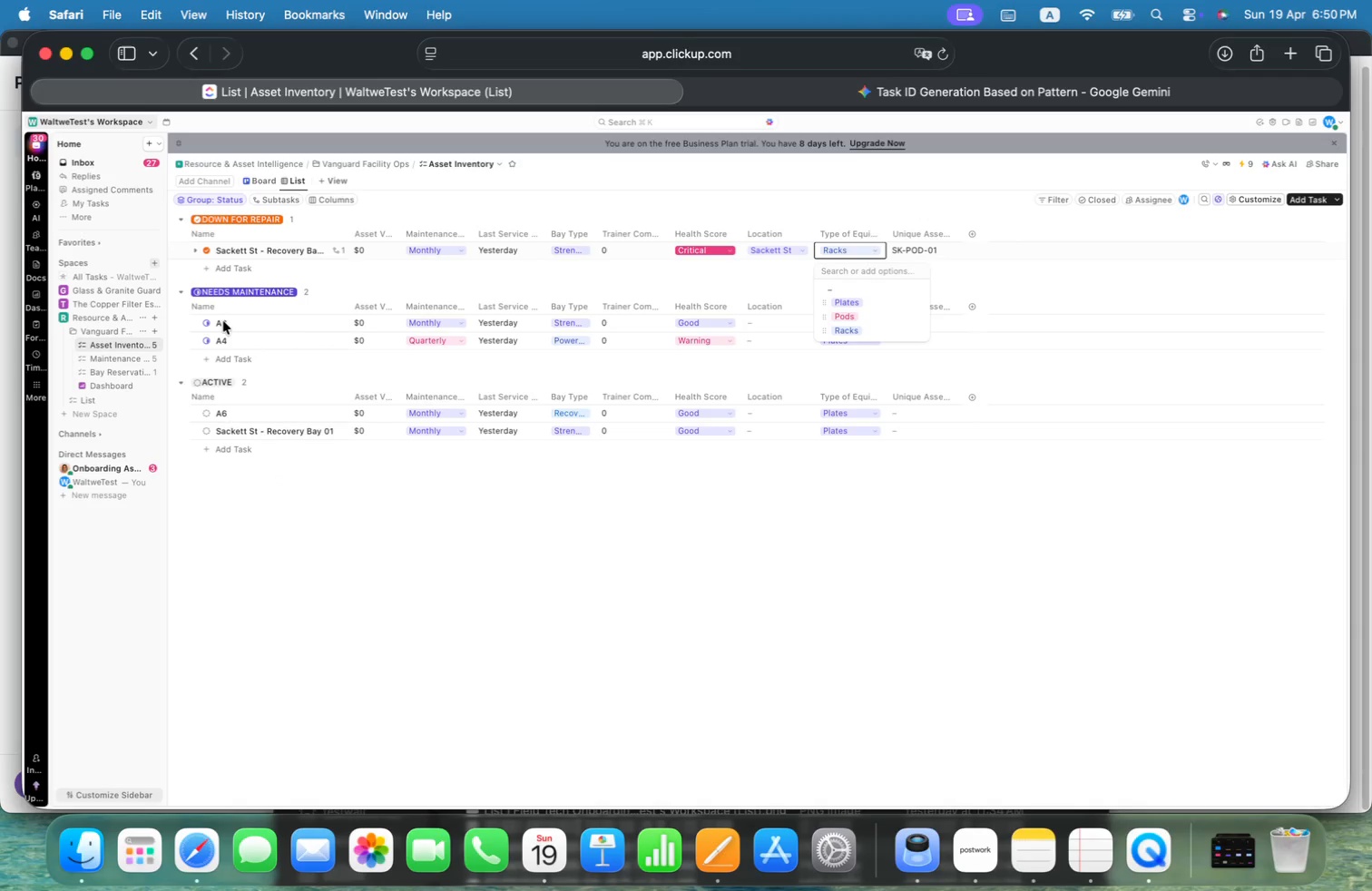 
right_click([225, 323])
 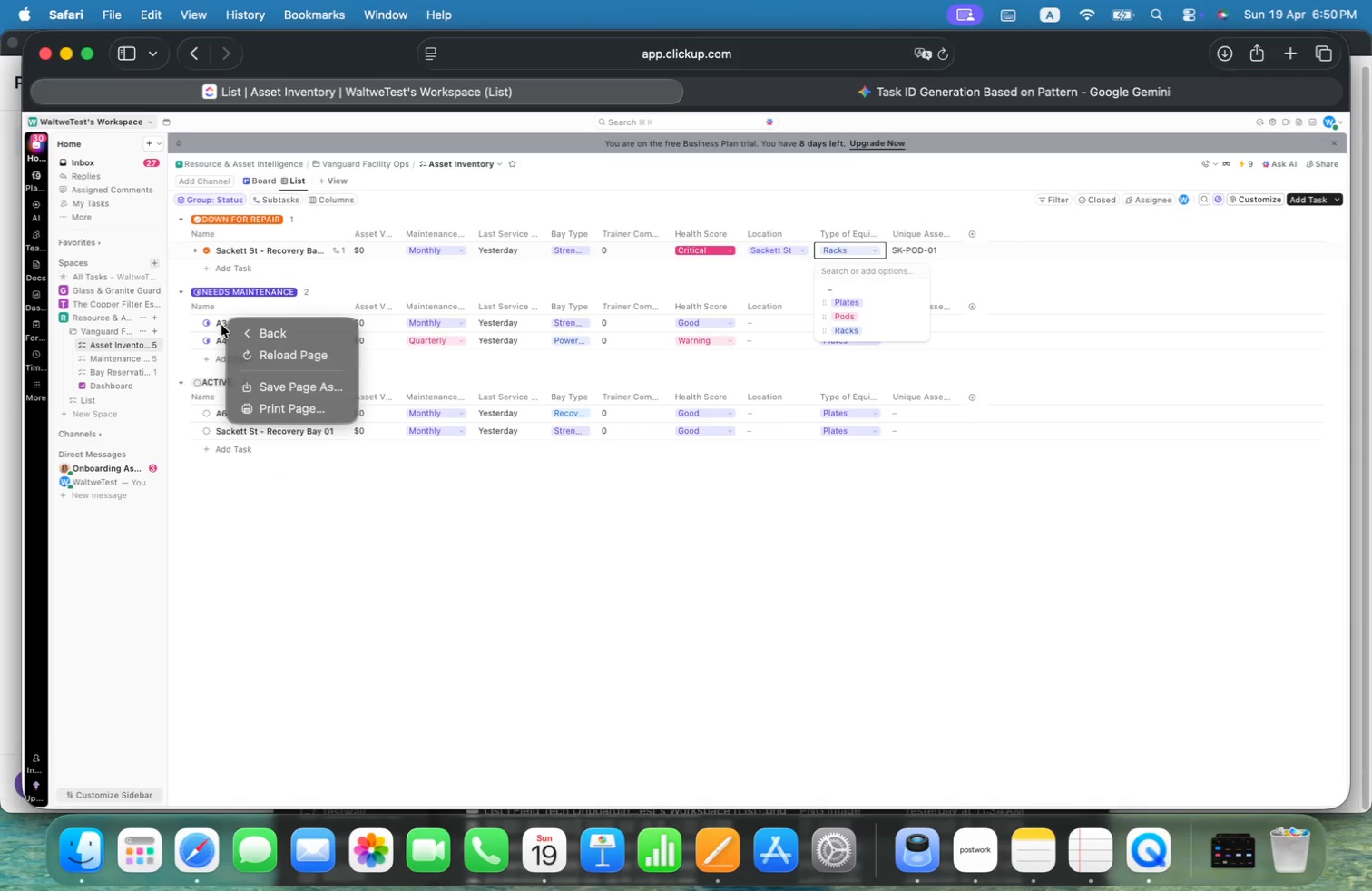 
double_click([223, 325])
 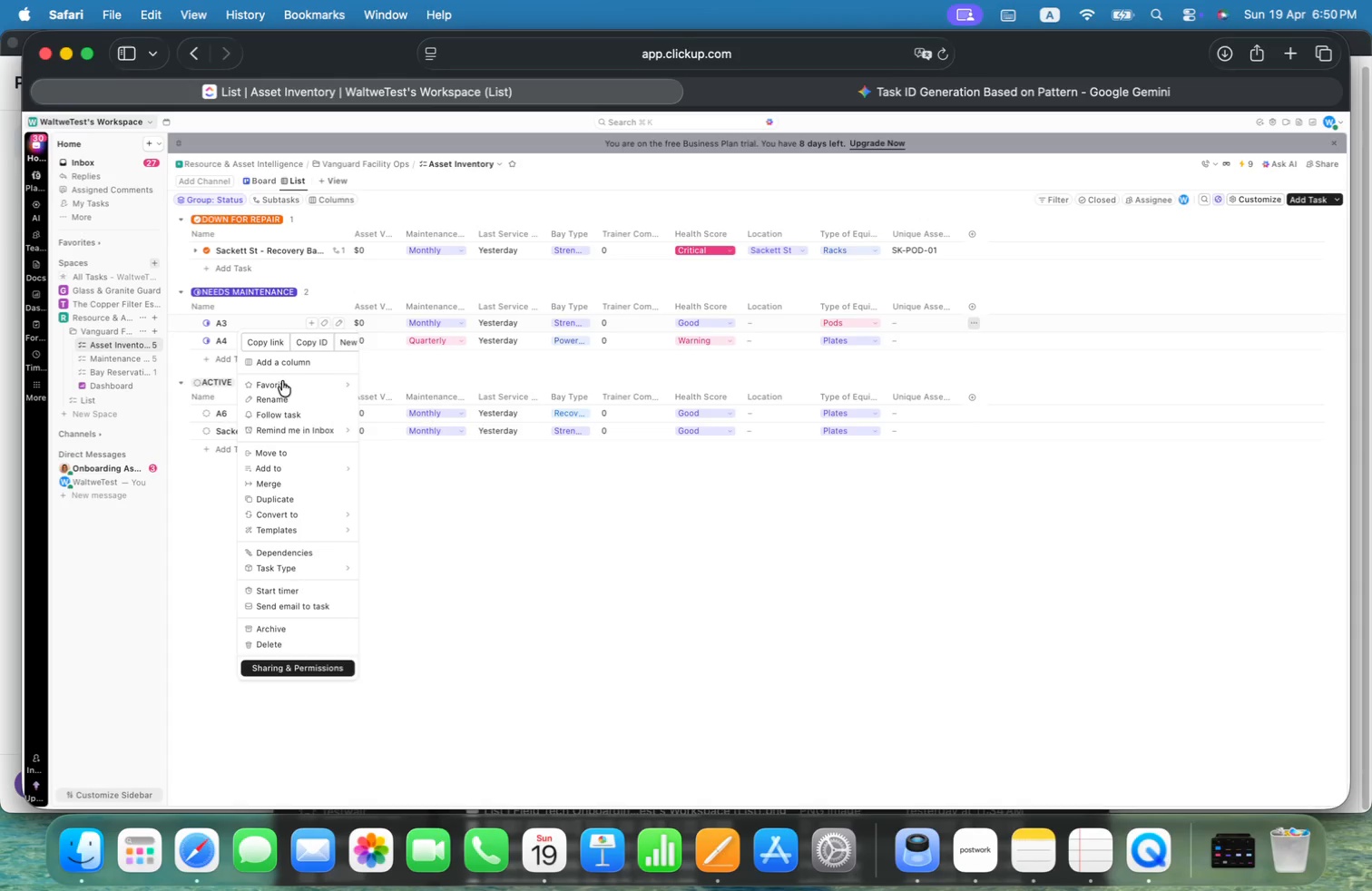 
left_click([282, 400])
 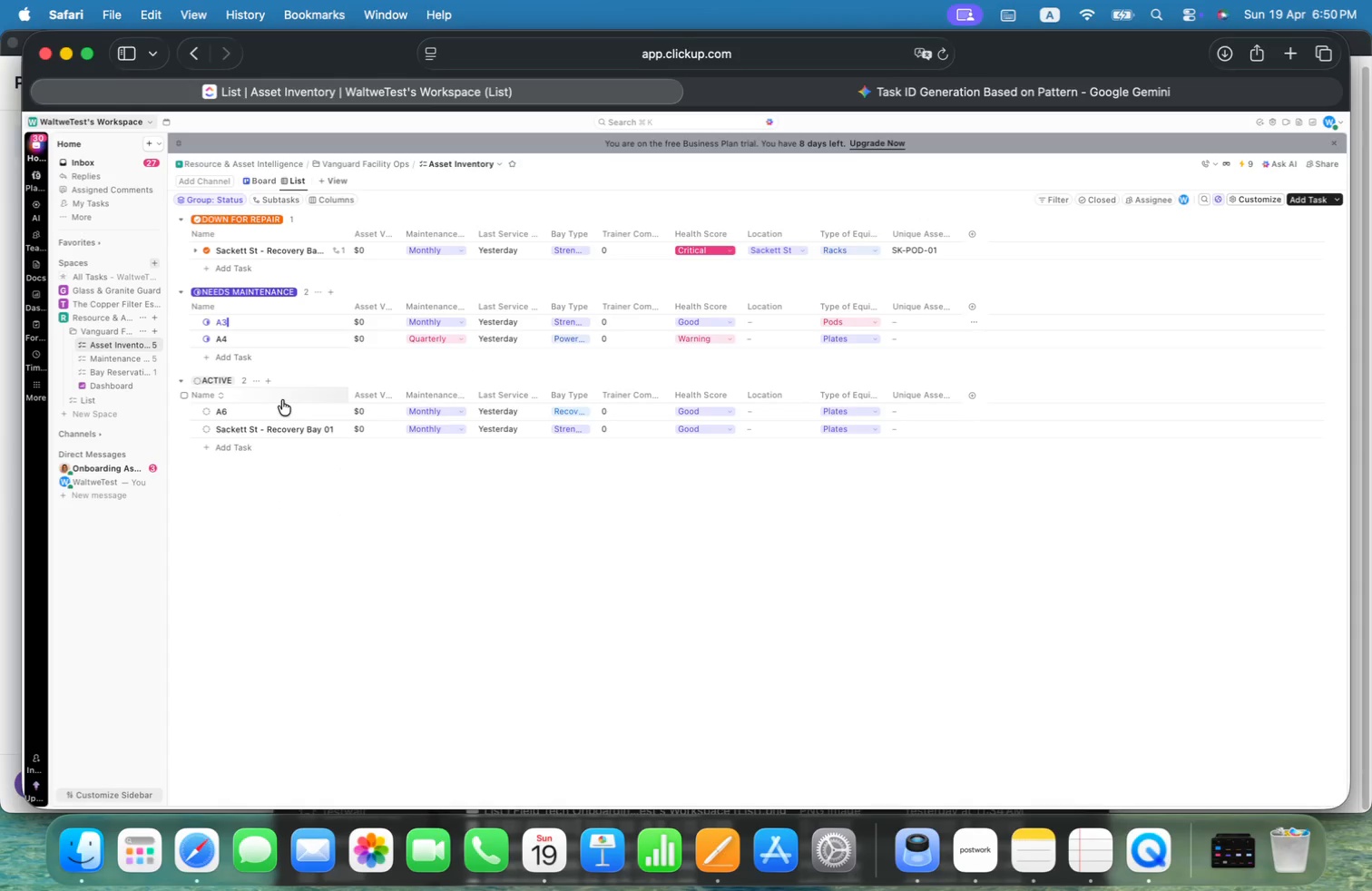 
key(Shift+ShiftLeft)
 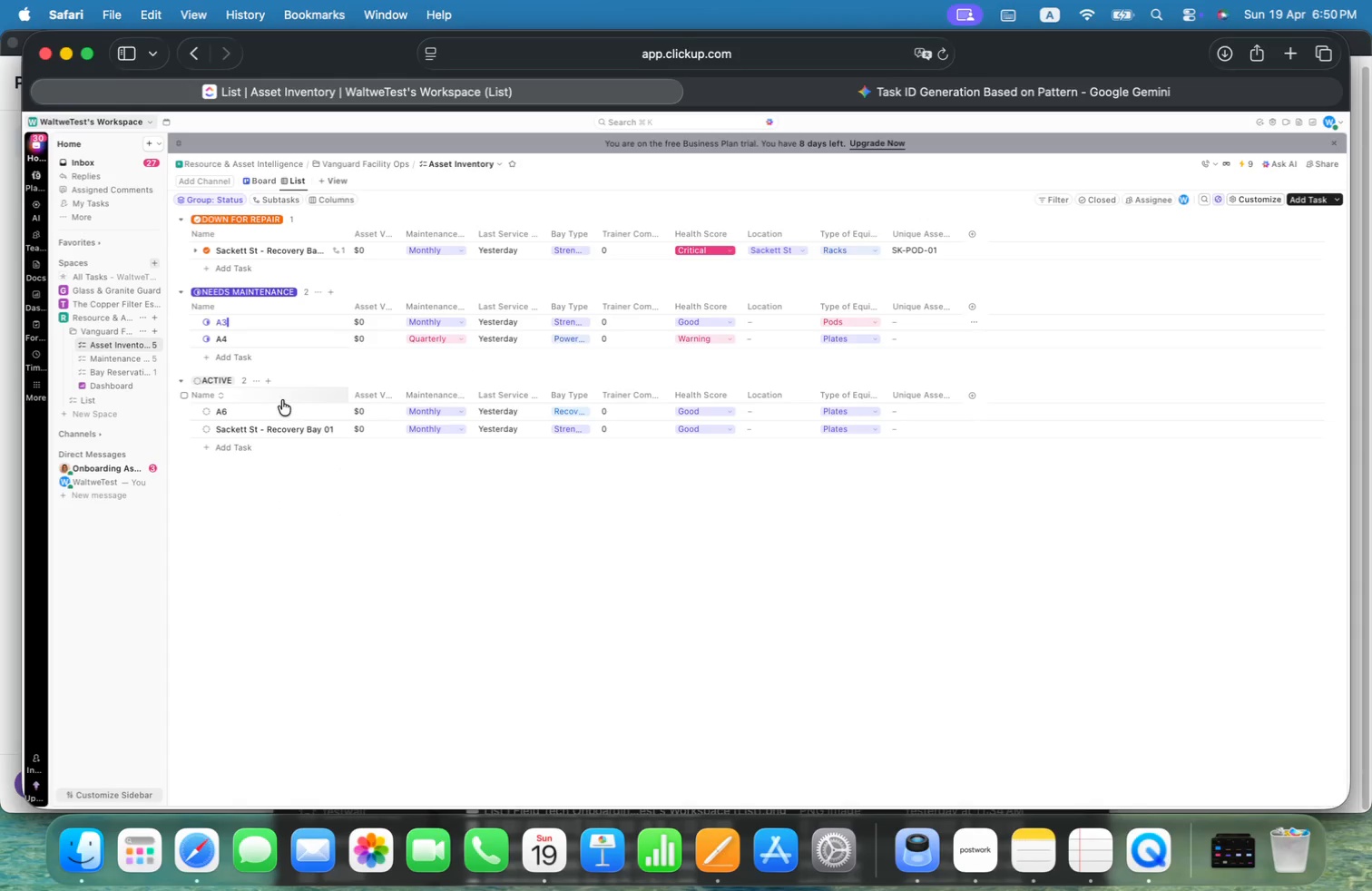 
key(Meta+Shift+ArrowUp)
 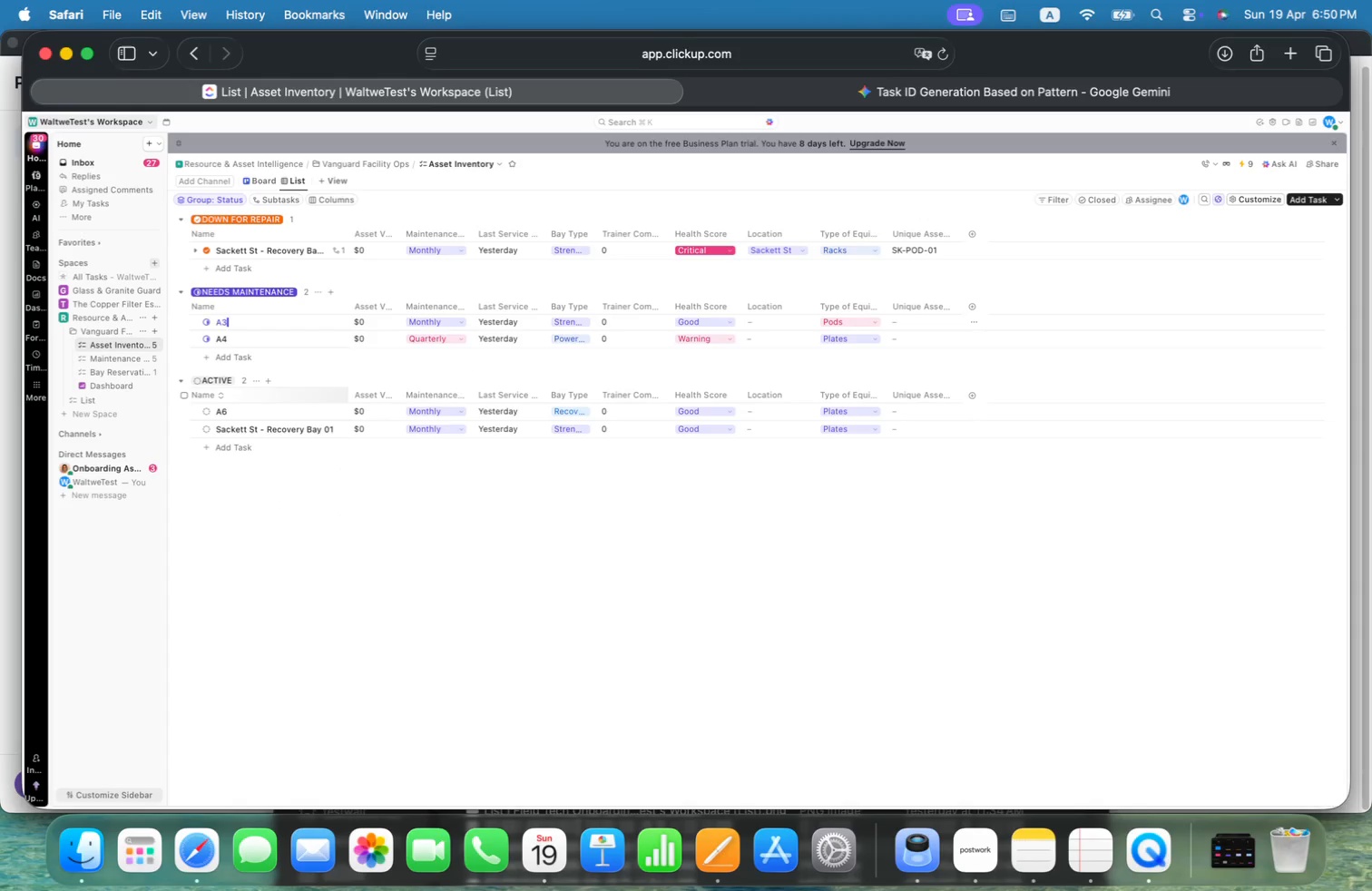 
key(Meta+Shift+ArrowLeft)
 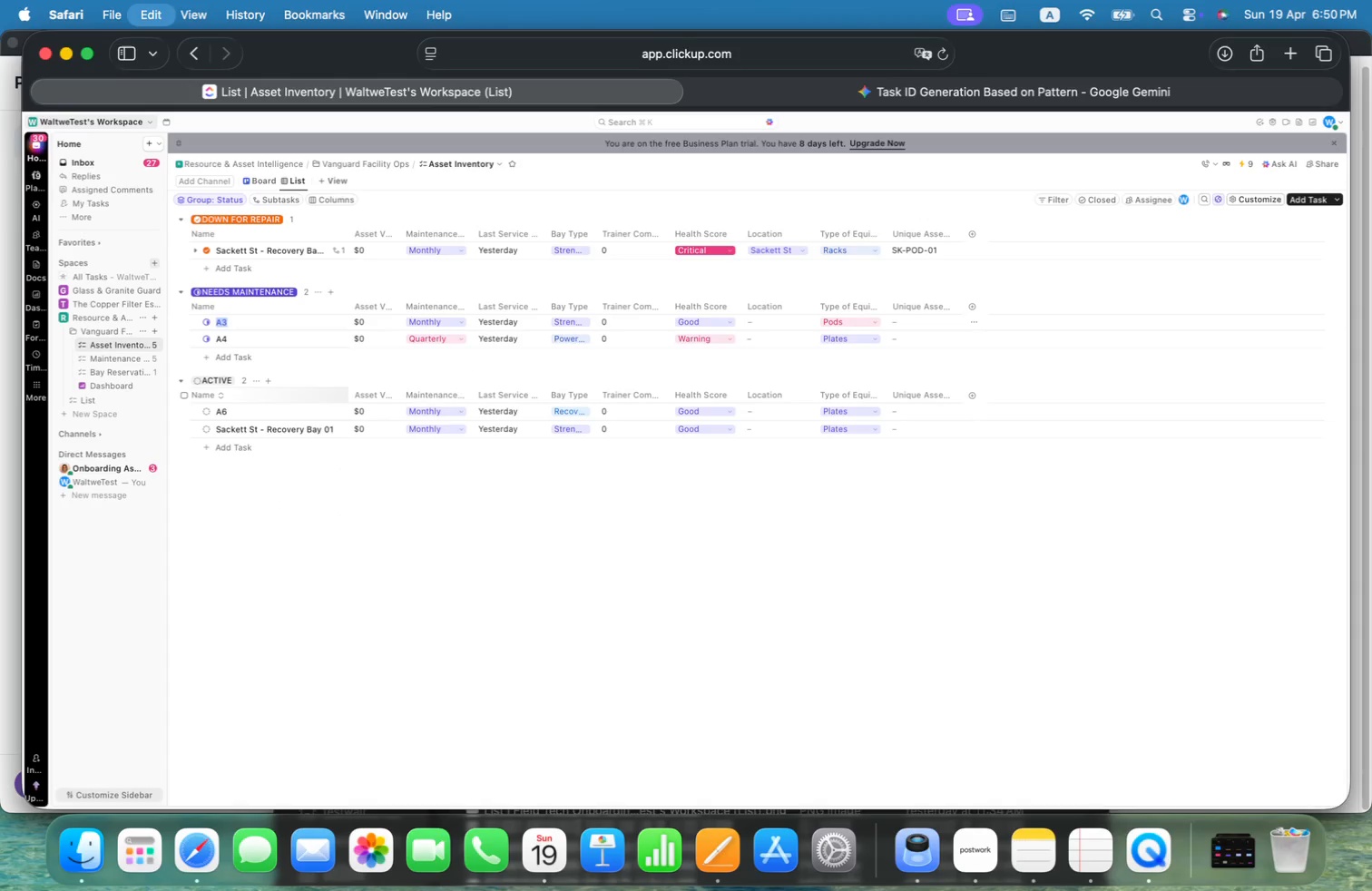 
key(Meta+V)
 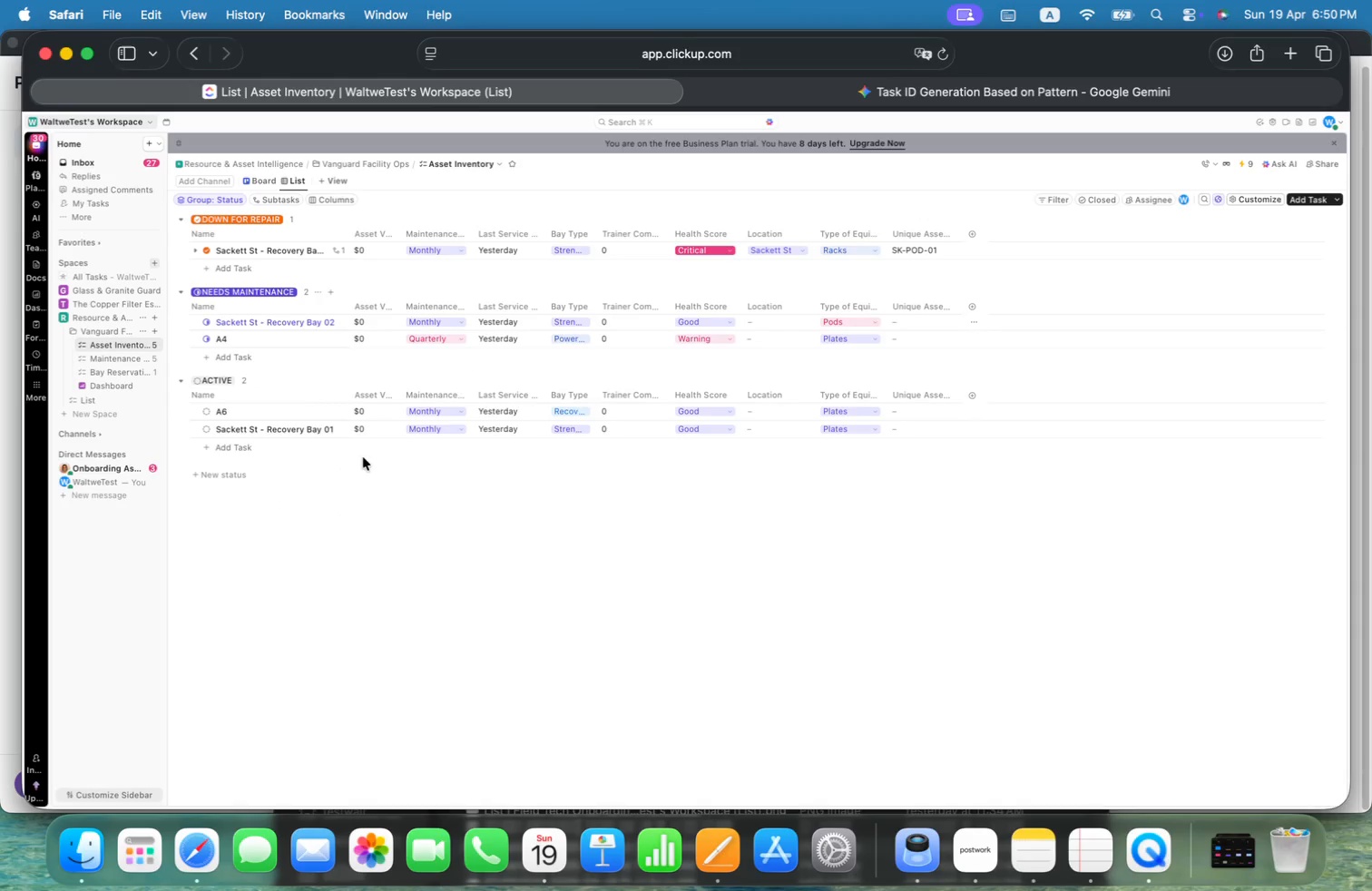 
left_click([412, 531])
 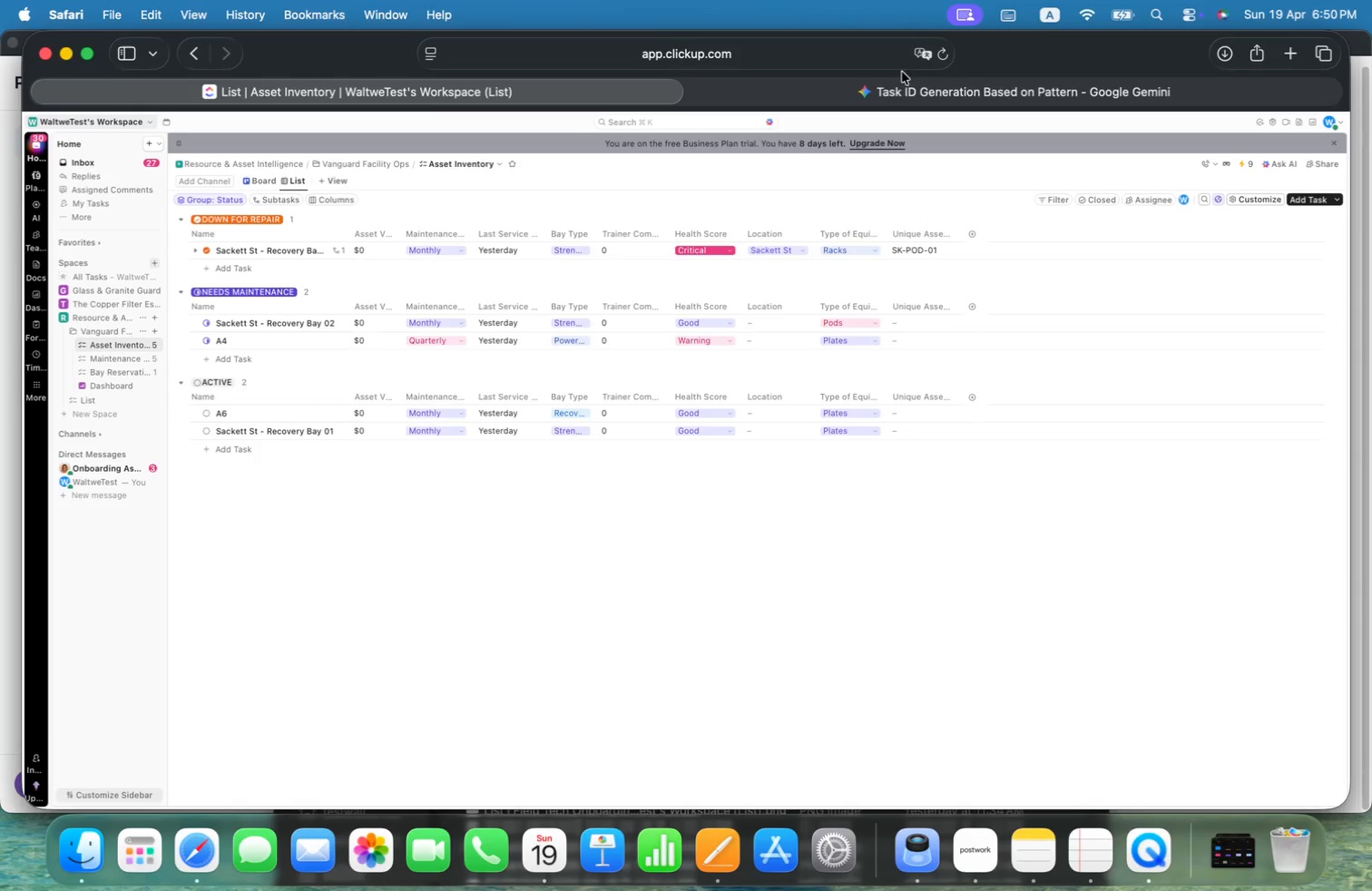 
left_click([901, 82])
 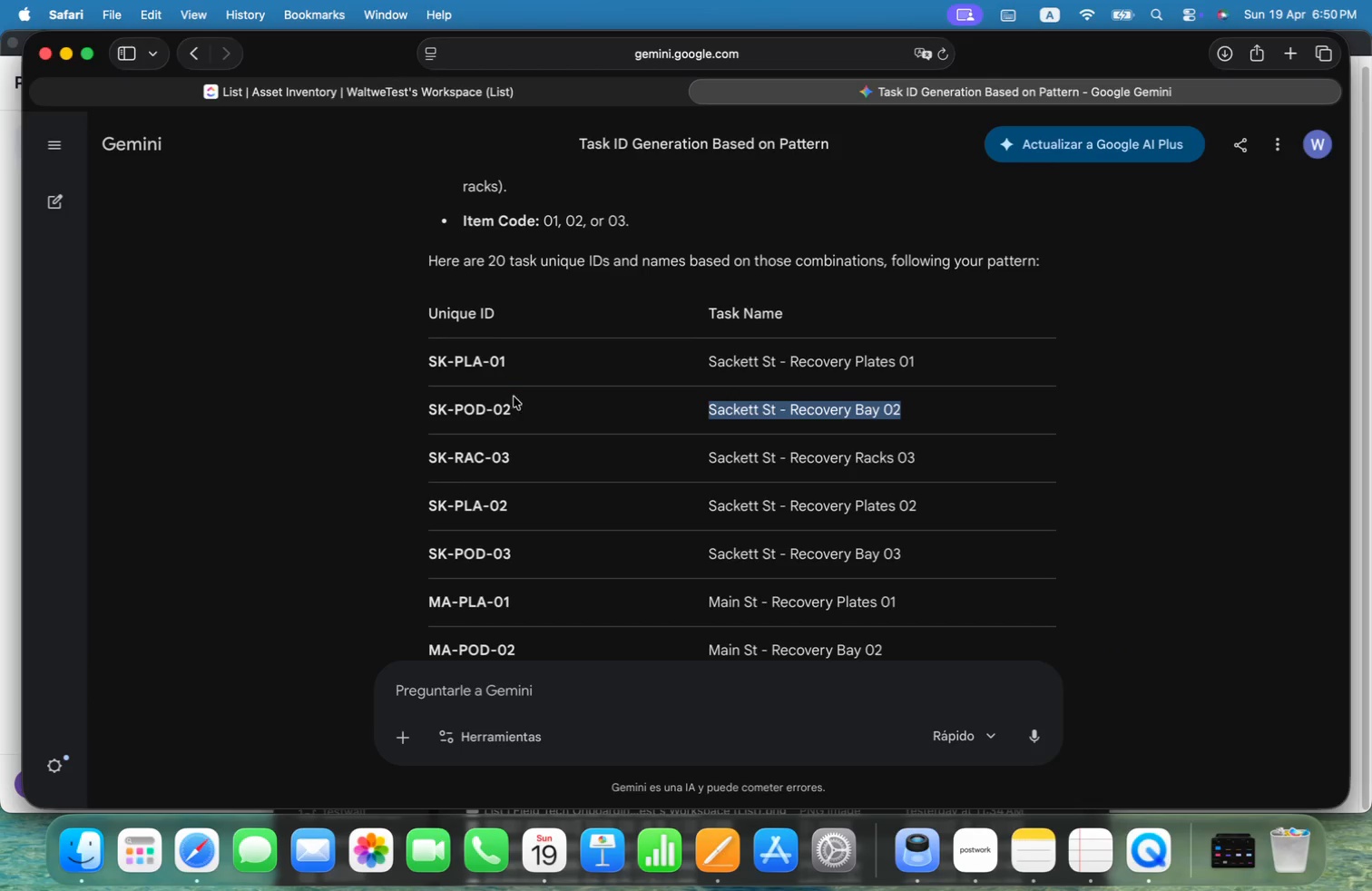 
left_click_drag(start_coordinate=[513, 407], to_coordinate=[427, 403])
 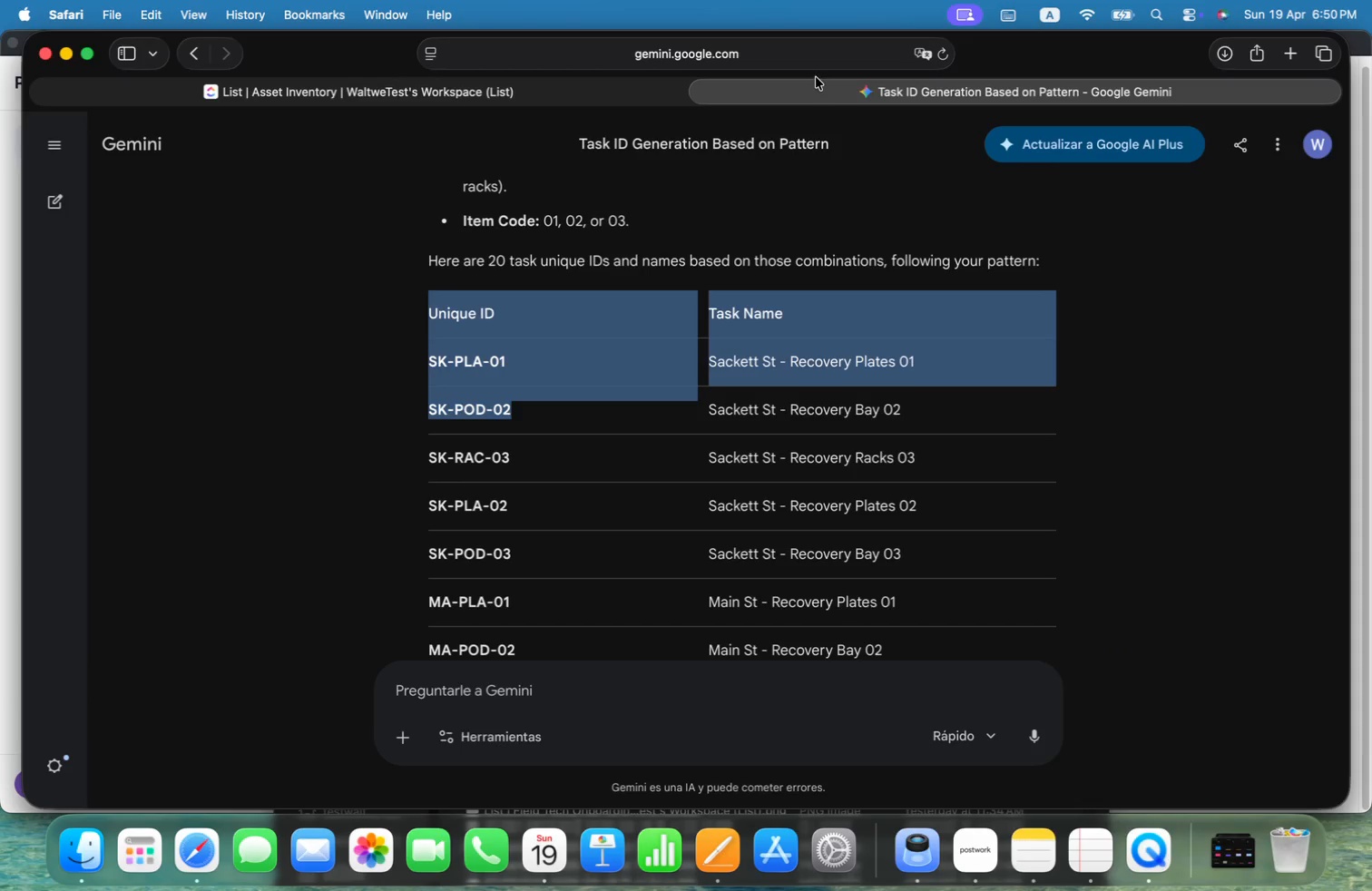 
key(Meta+C)
 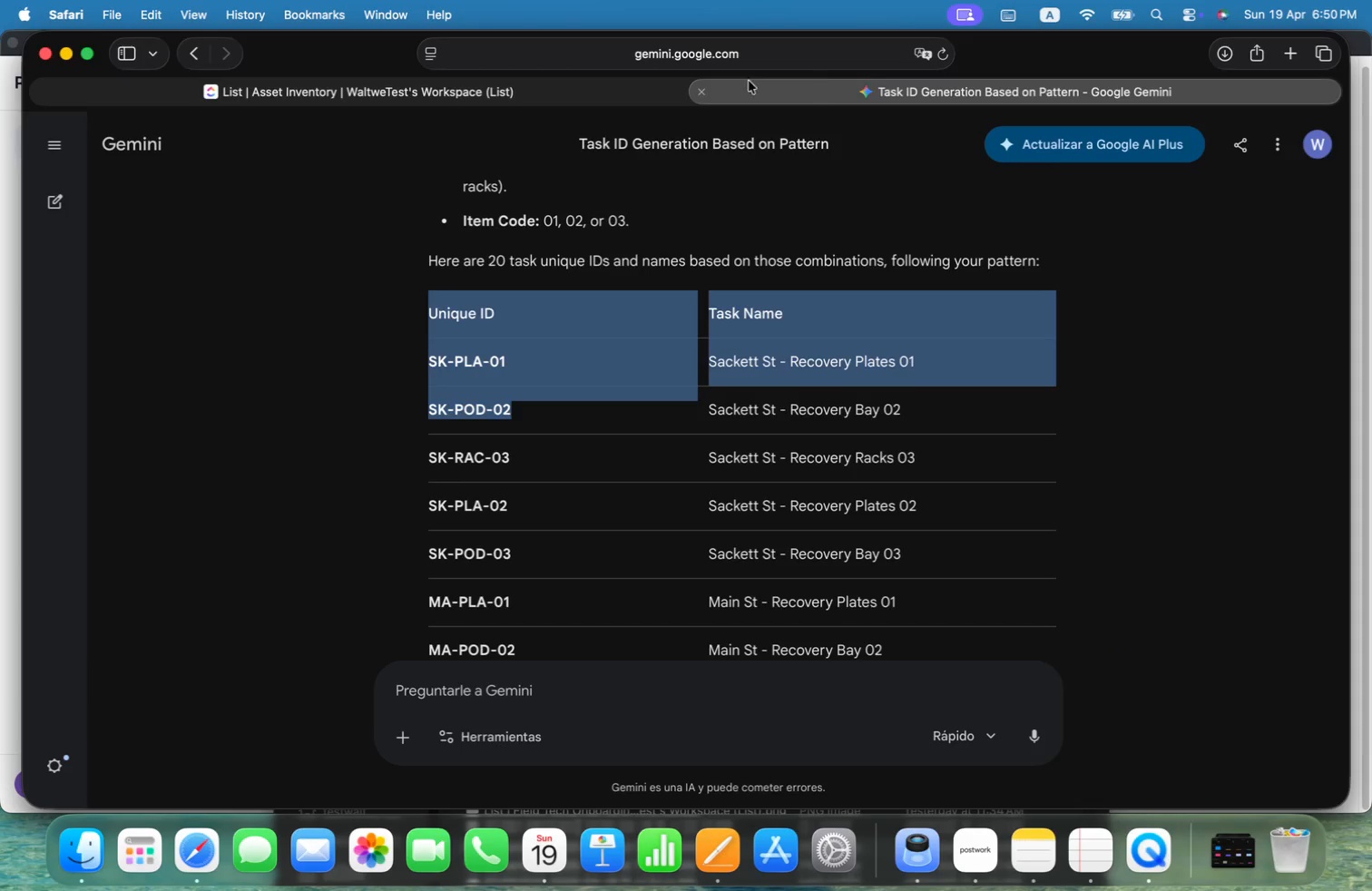 
left_click([571, 81])
 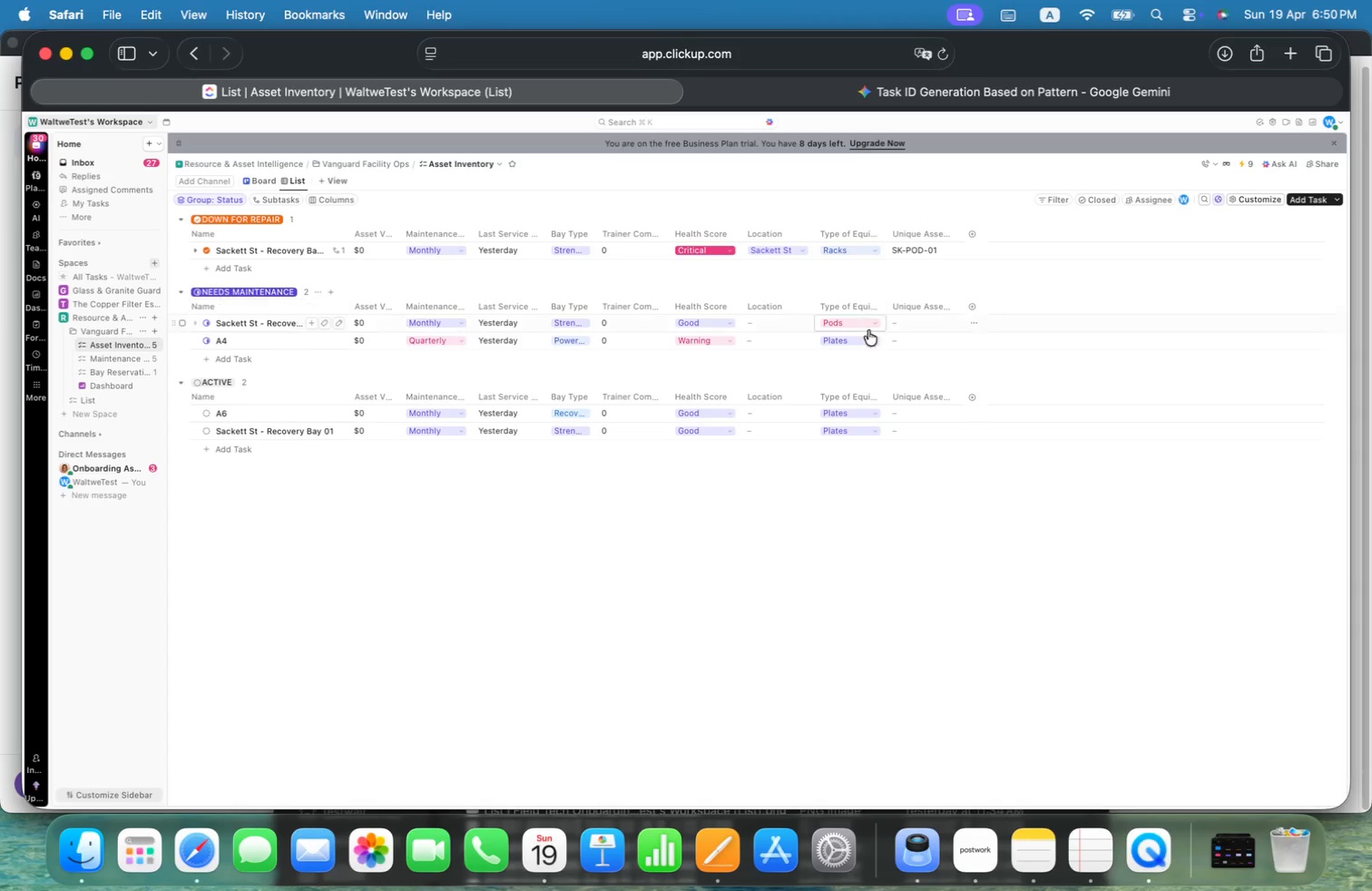 
left_click([921, 319])
 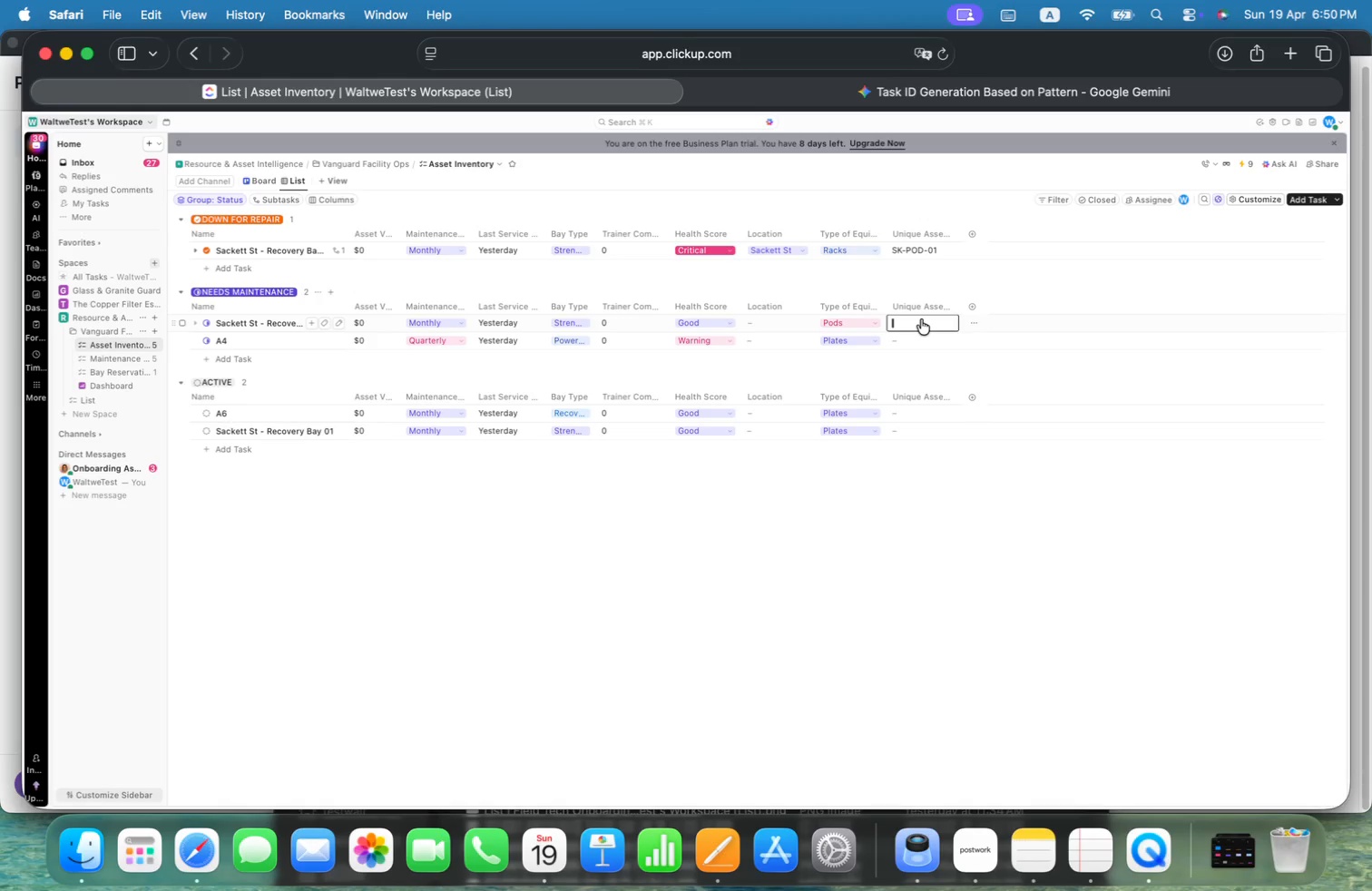 
key(Meta+V)
 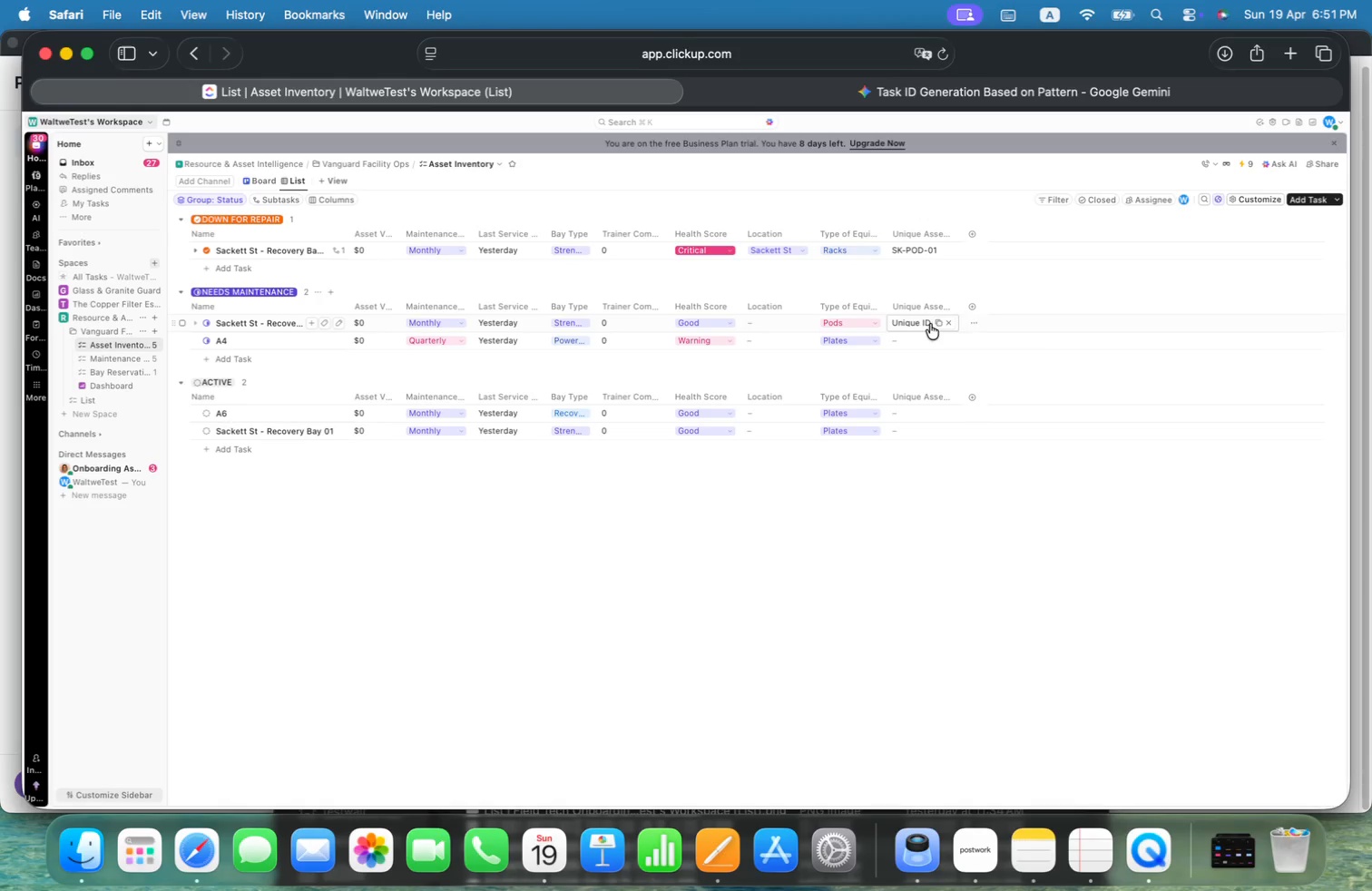 
left_click([917, 322])
 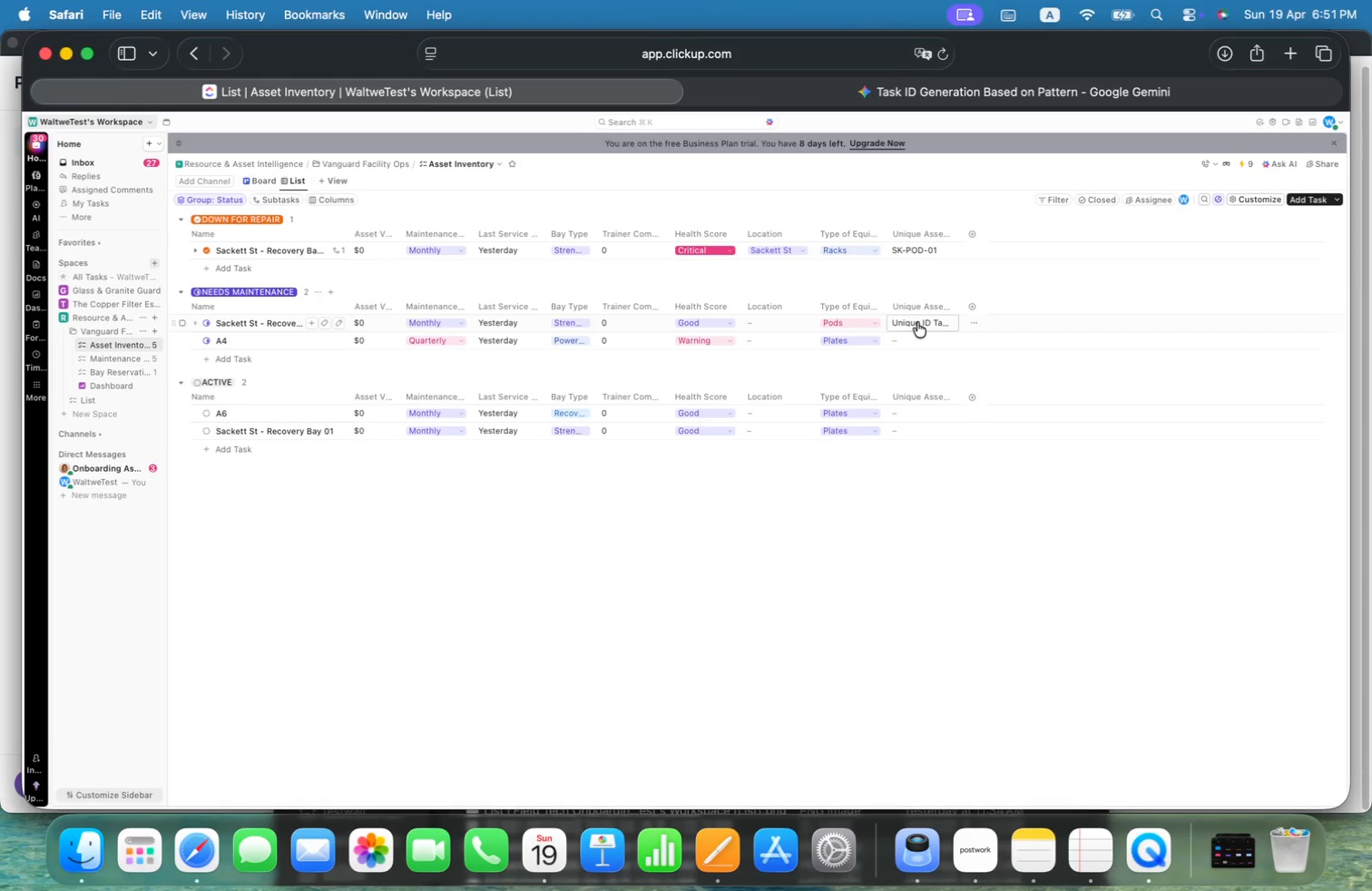 
left_click([917, 322])
 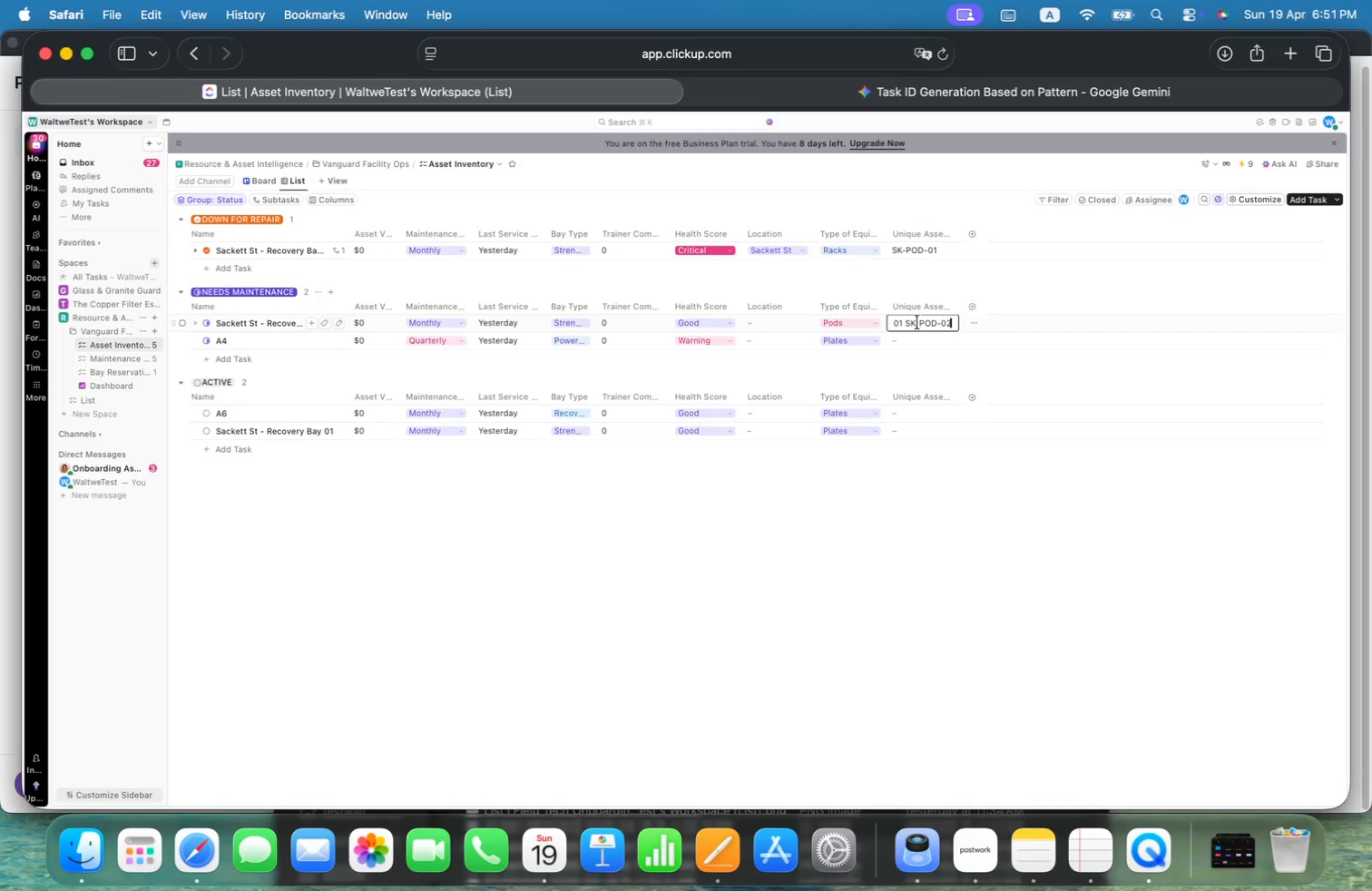 
key(Alt+ArrowLeft)
 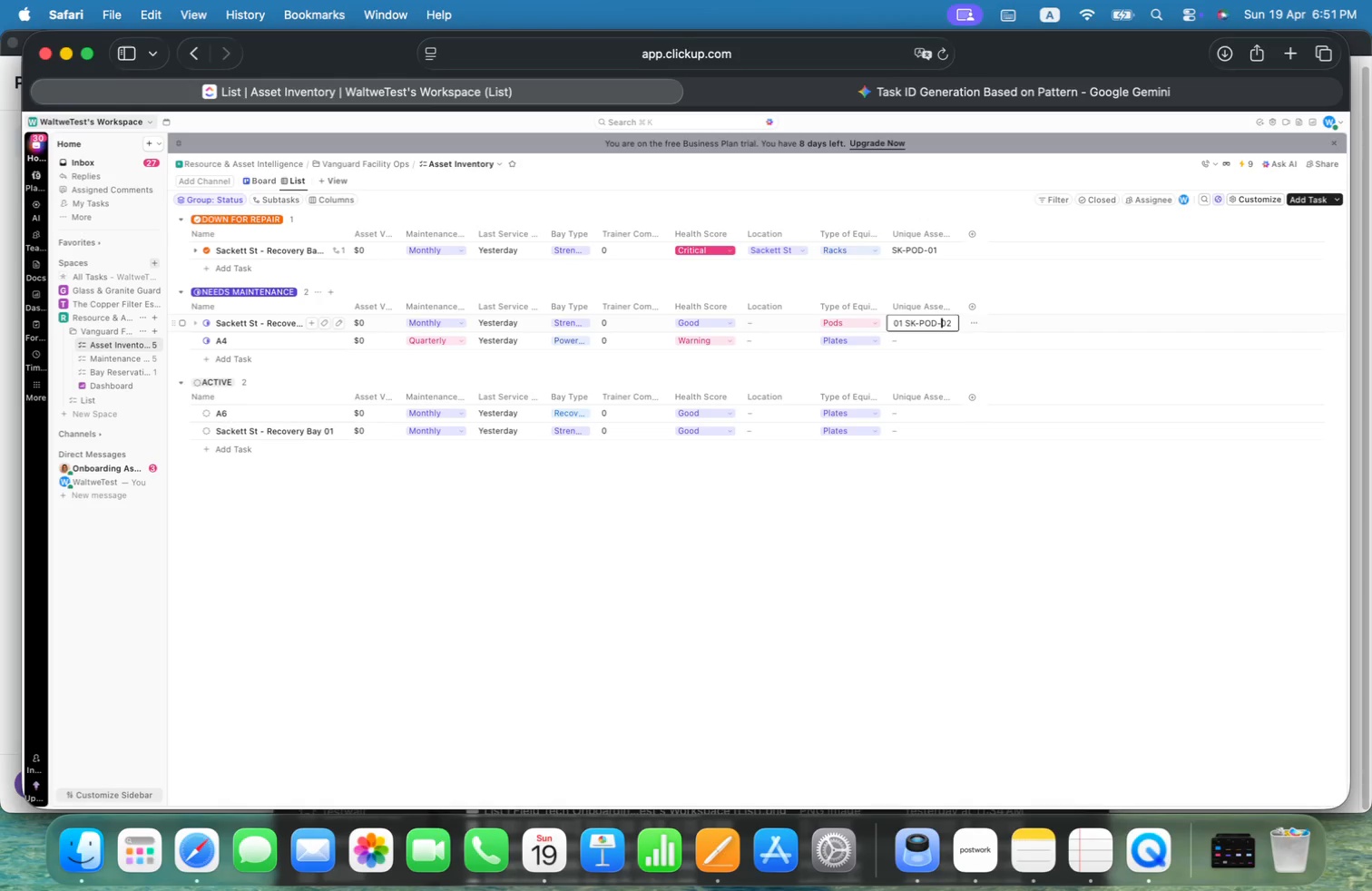 
key(Alt+ArrowLeft)
 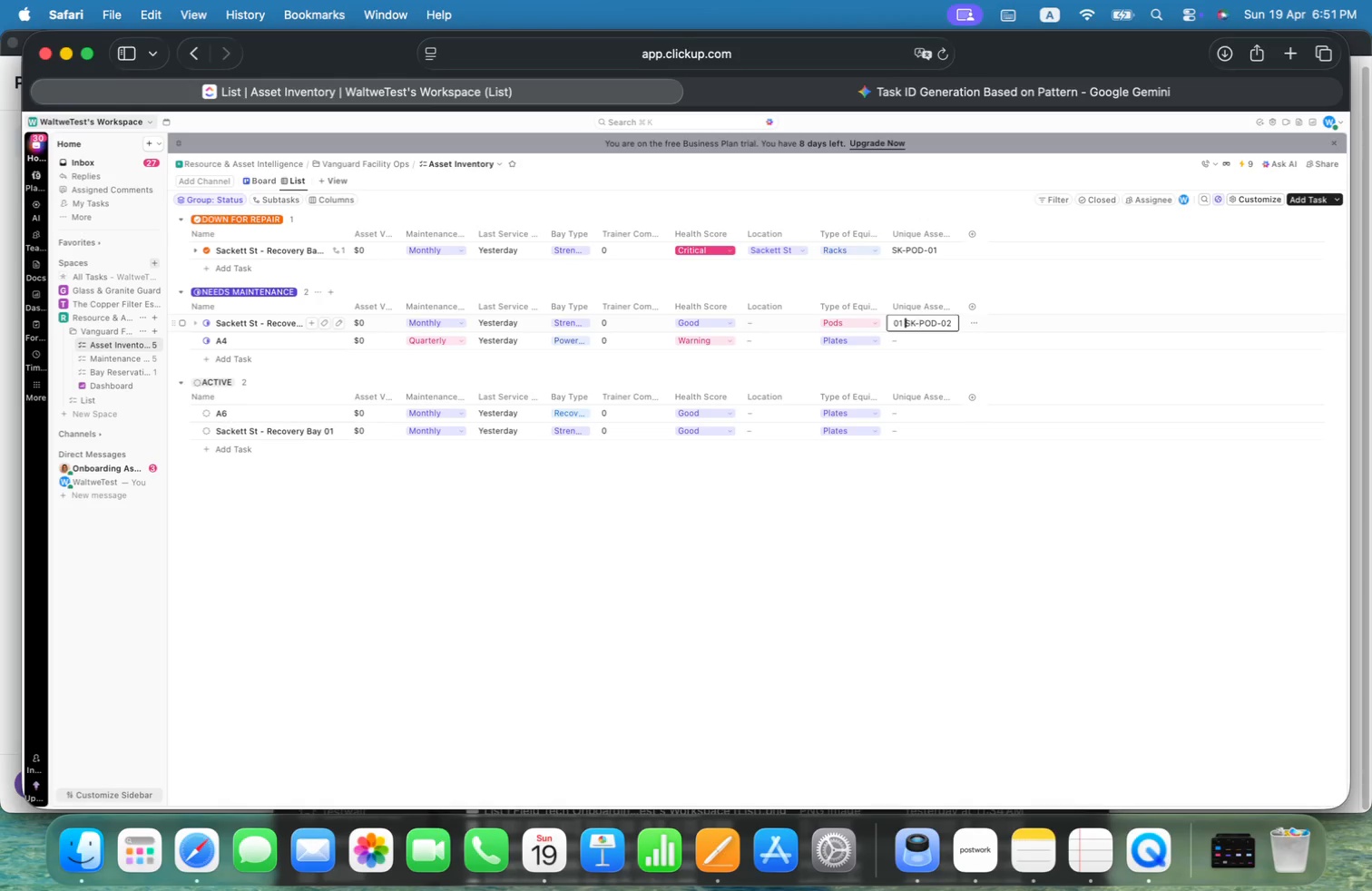 
key(Alt+ArrowLeft)
 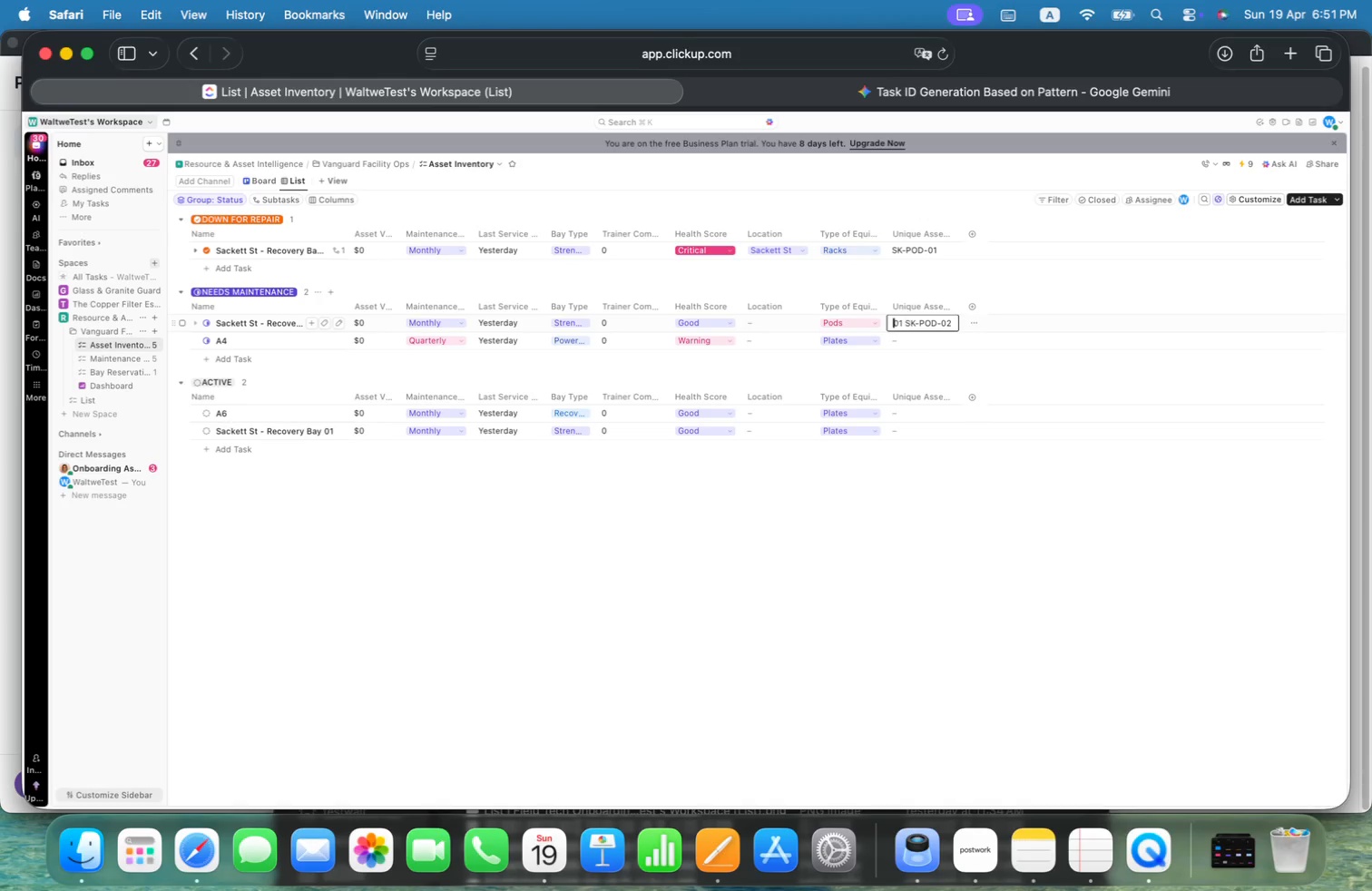 
key(Alt+ArrowLeft)
 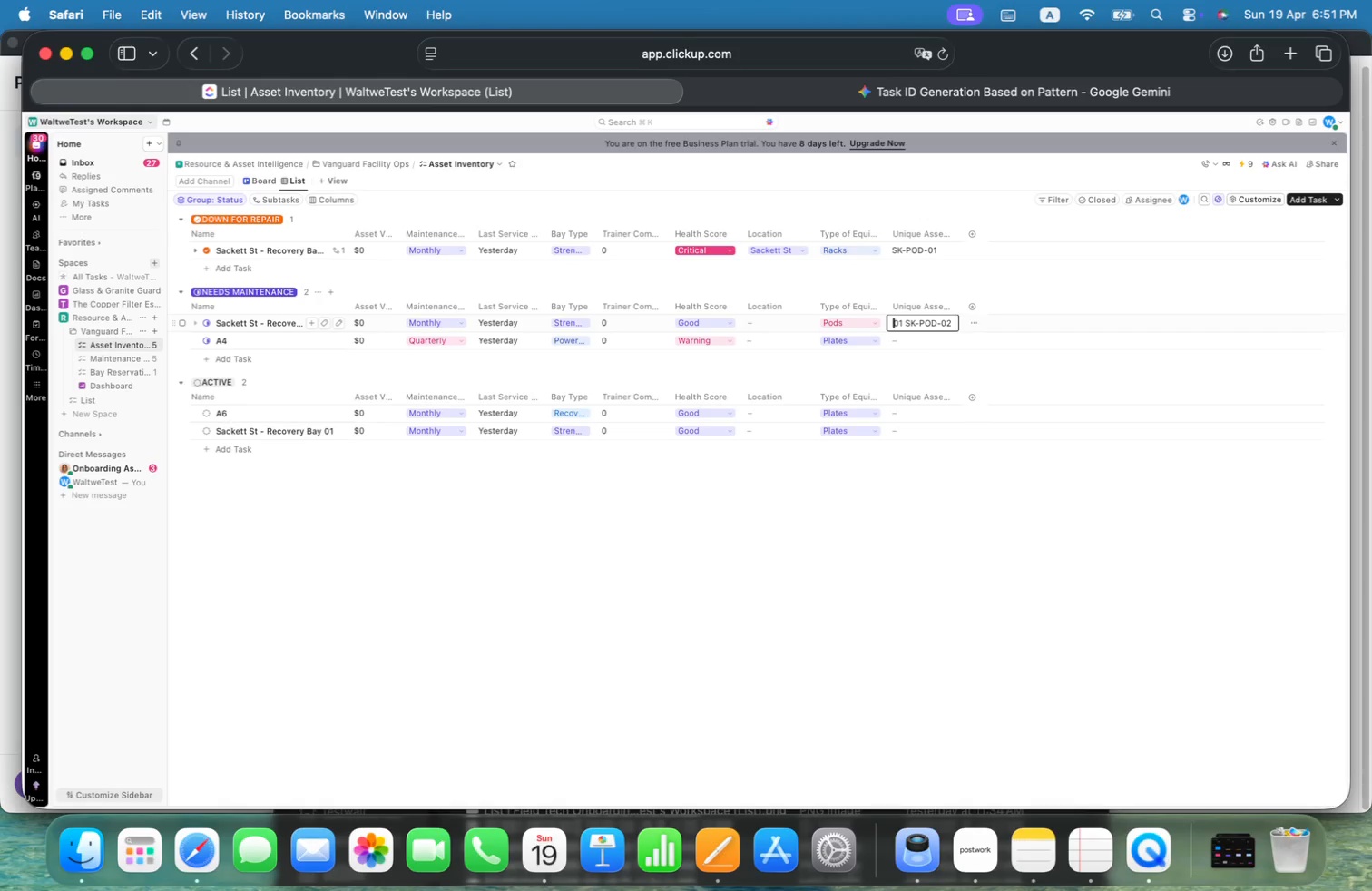 
key(Alt+ArrowRight)
 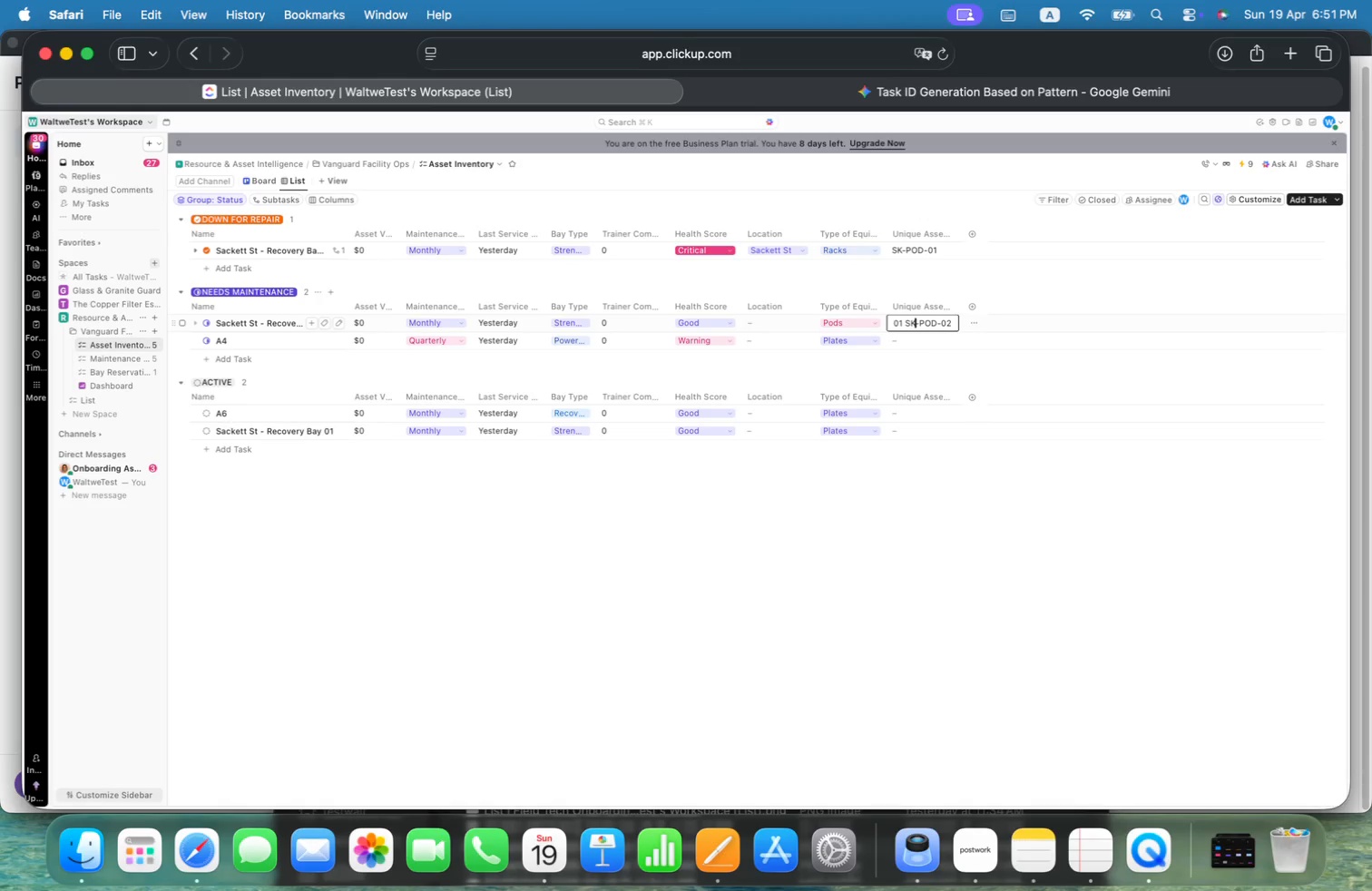 
key(Alt+ArrowRight)
 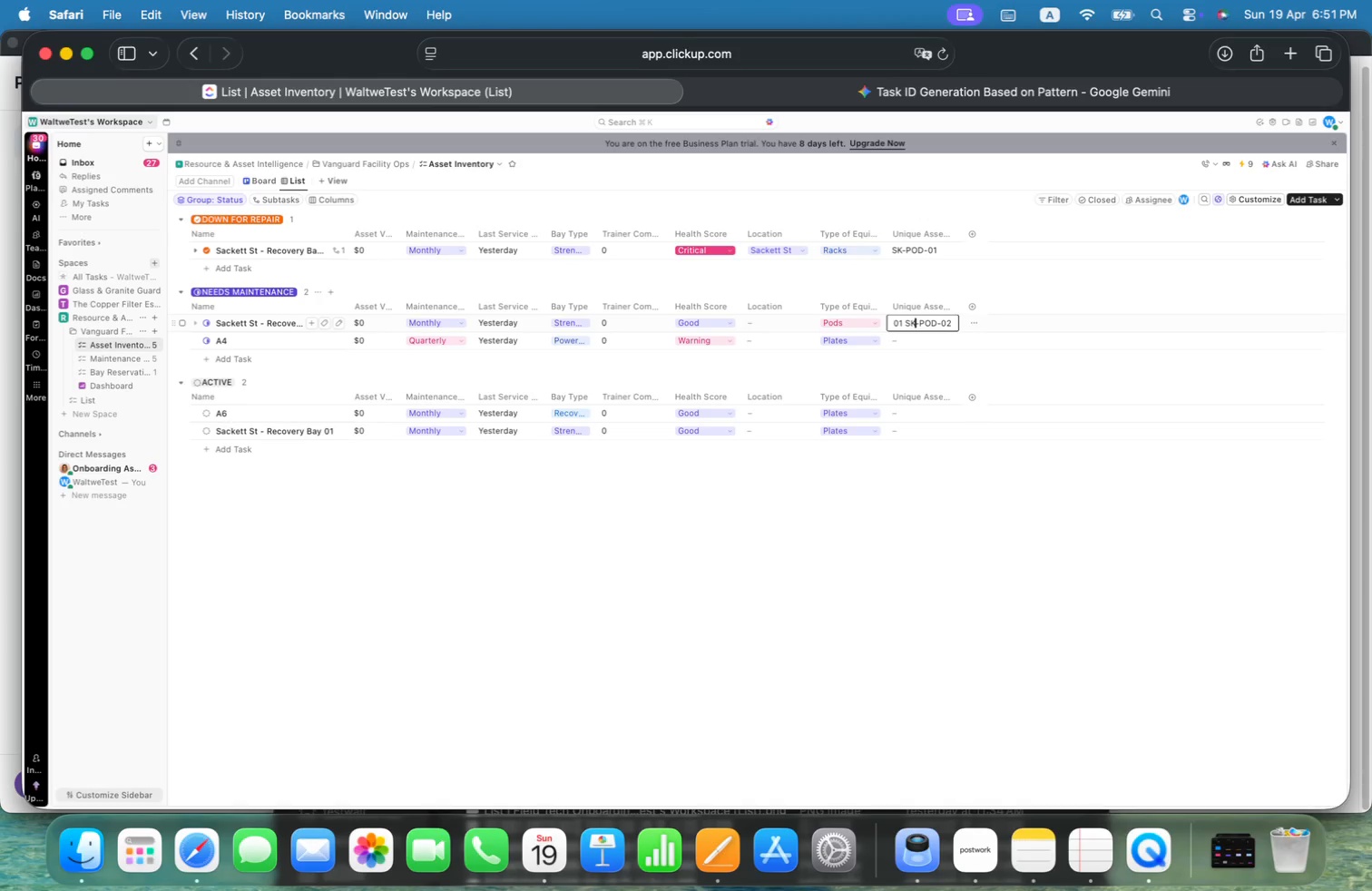 
key(Alt+ArrowLeft)
 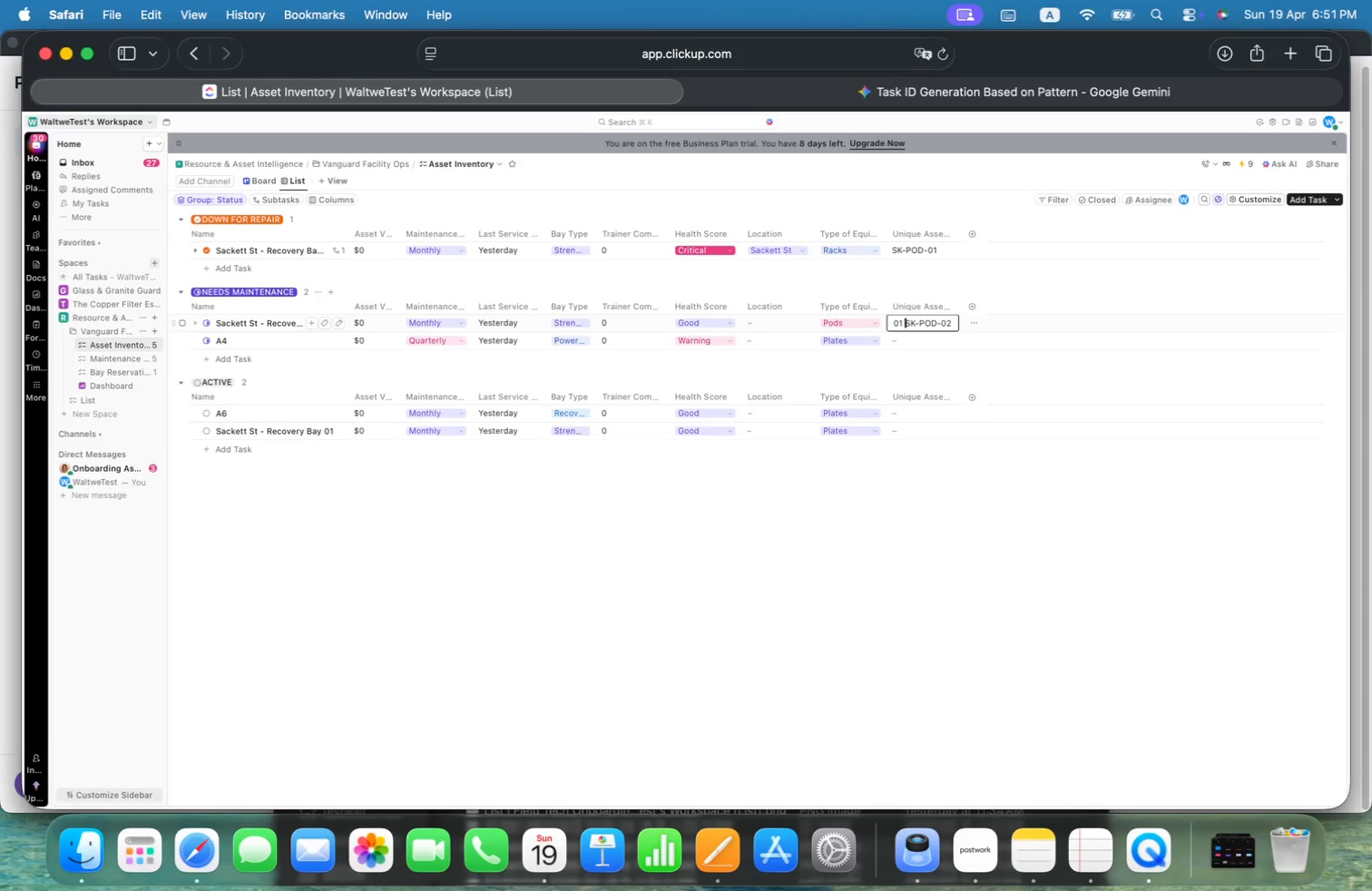 
key(Meta+Shift+ArrowUp)
 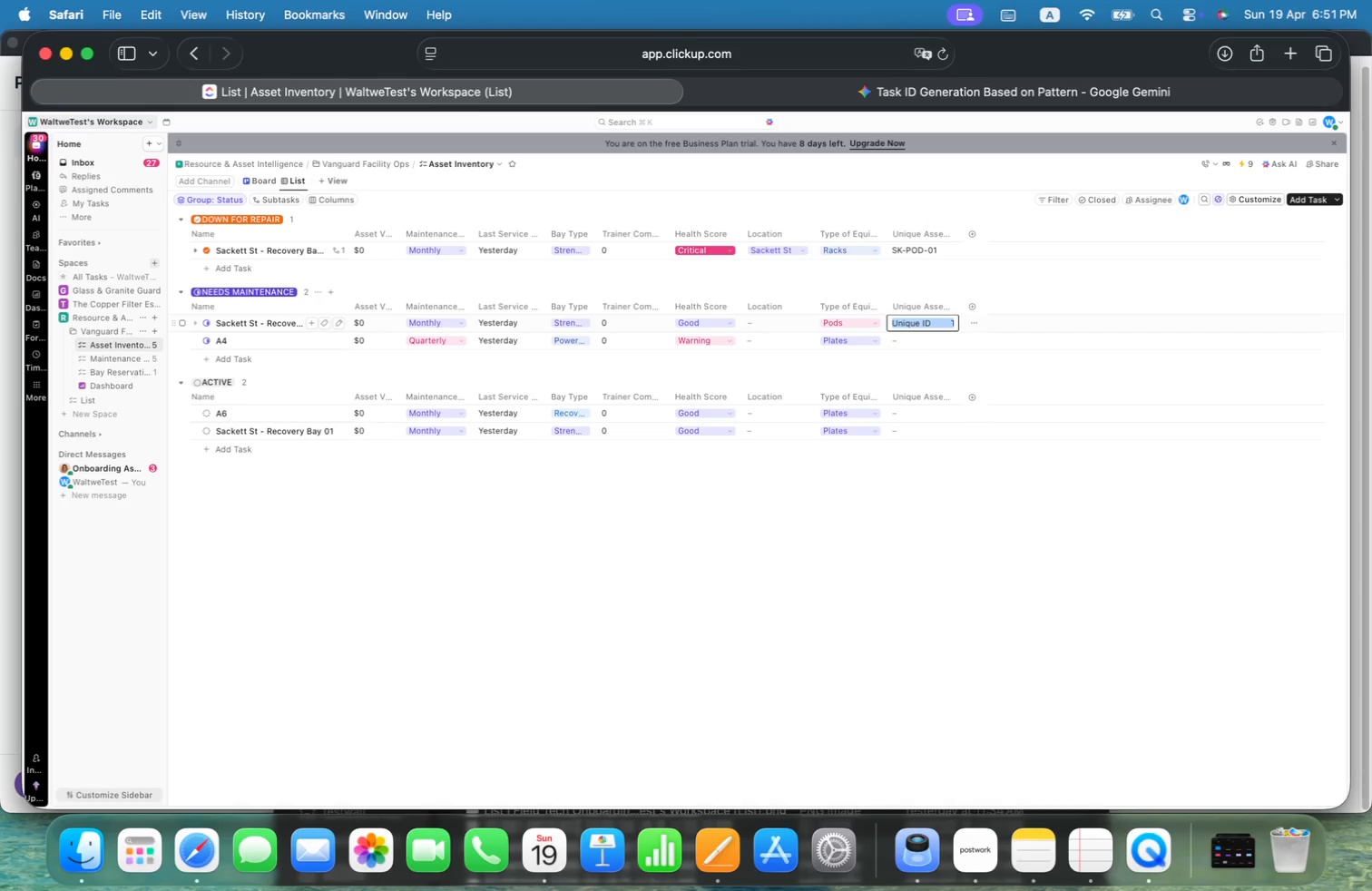 
key(Meta+Shift+ArrowLeft)
 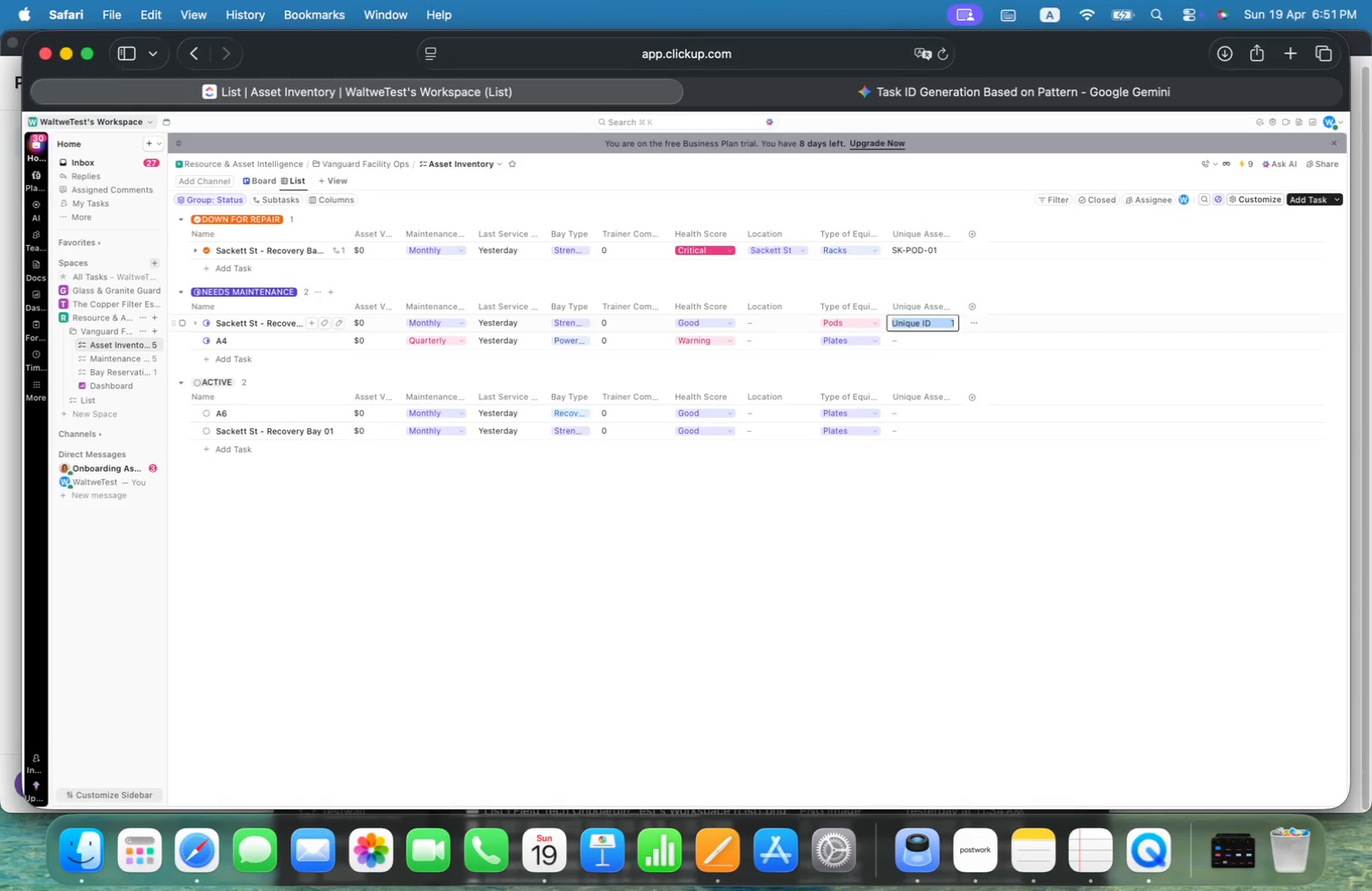 
key(Backspace)
 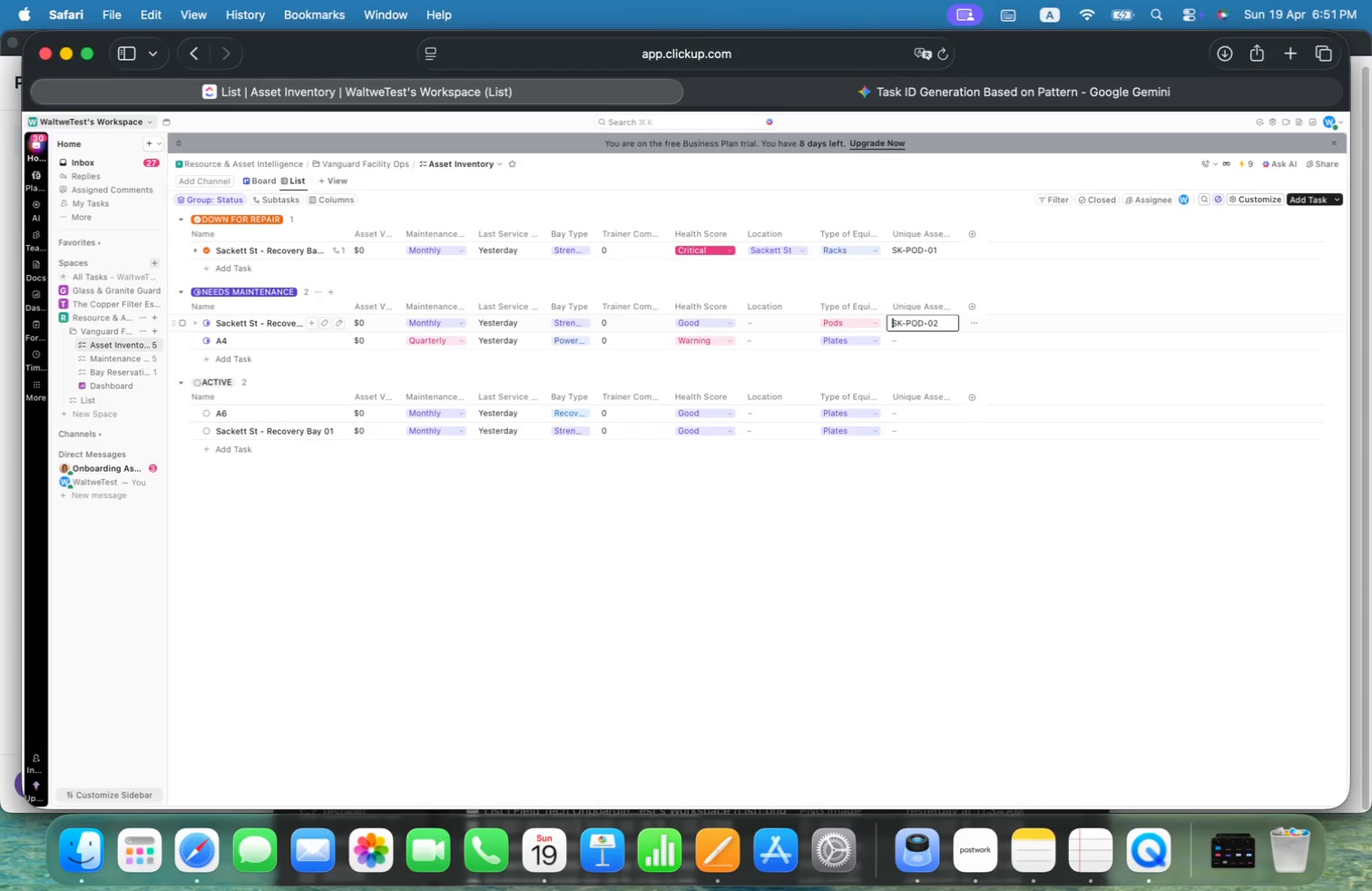 
key(Enter)
 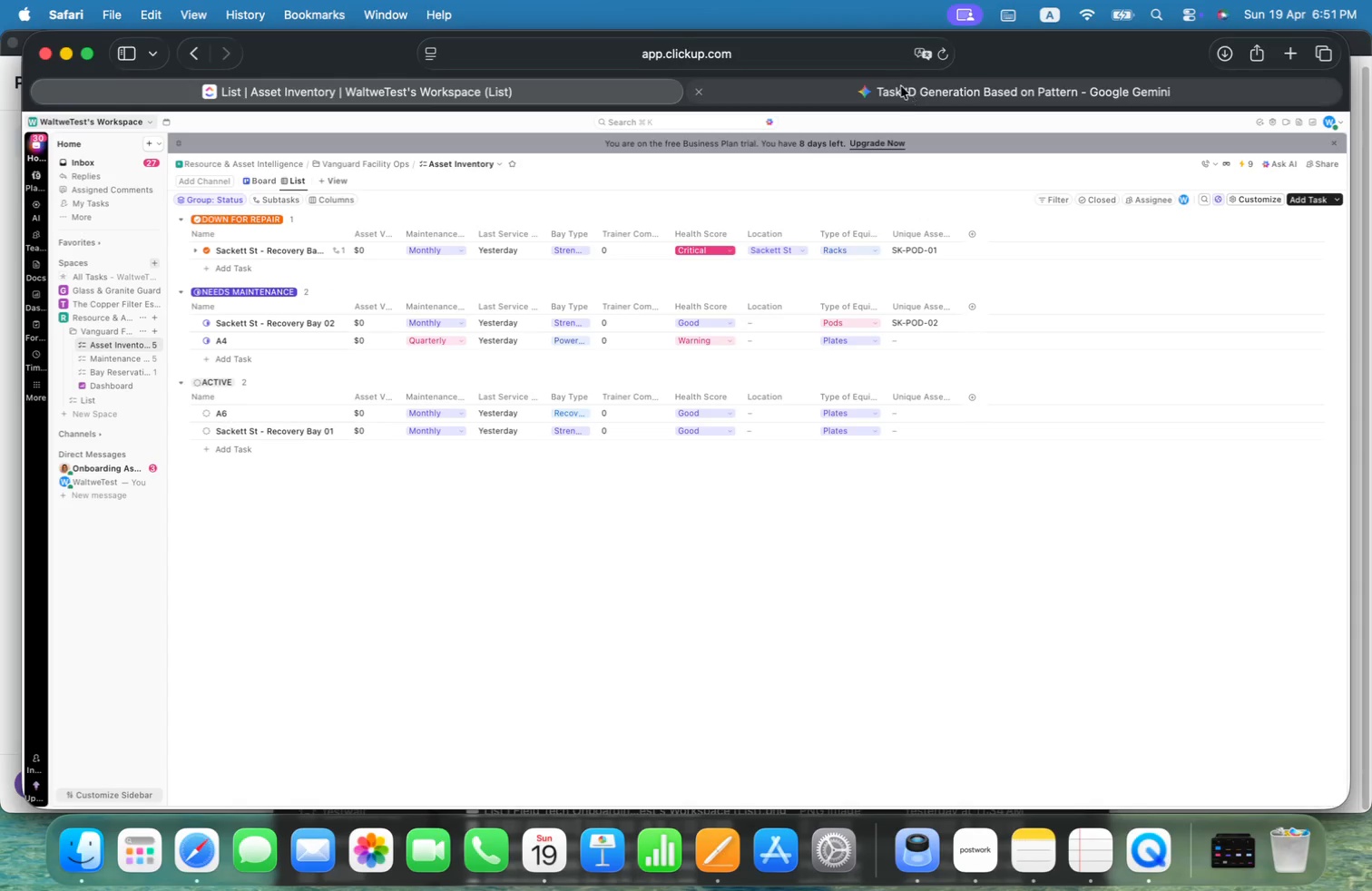 
left_click([808, 94])
 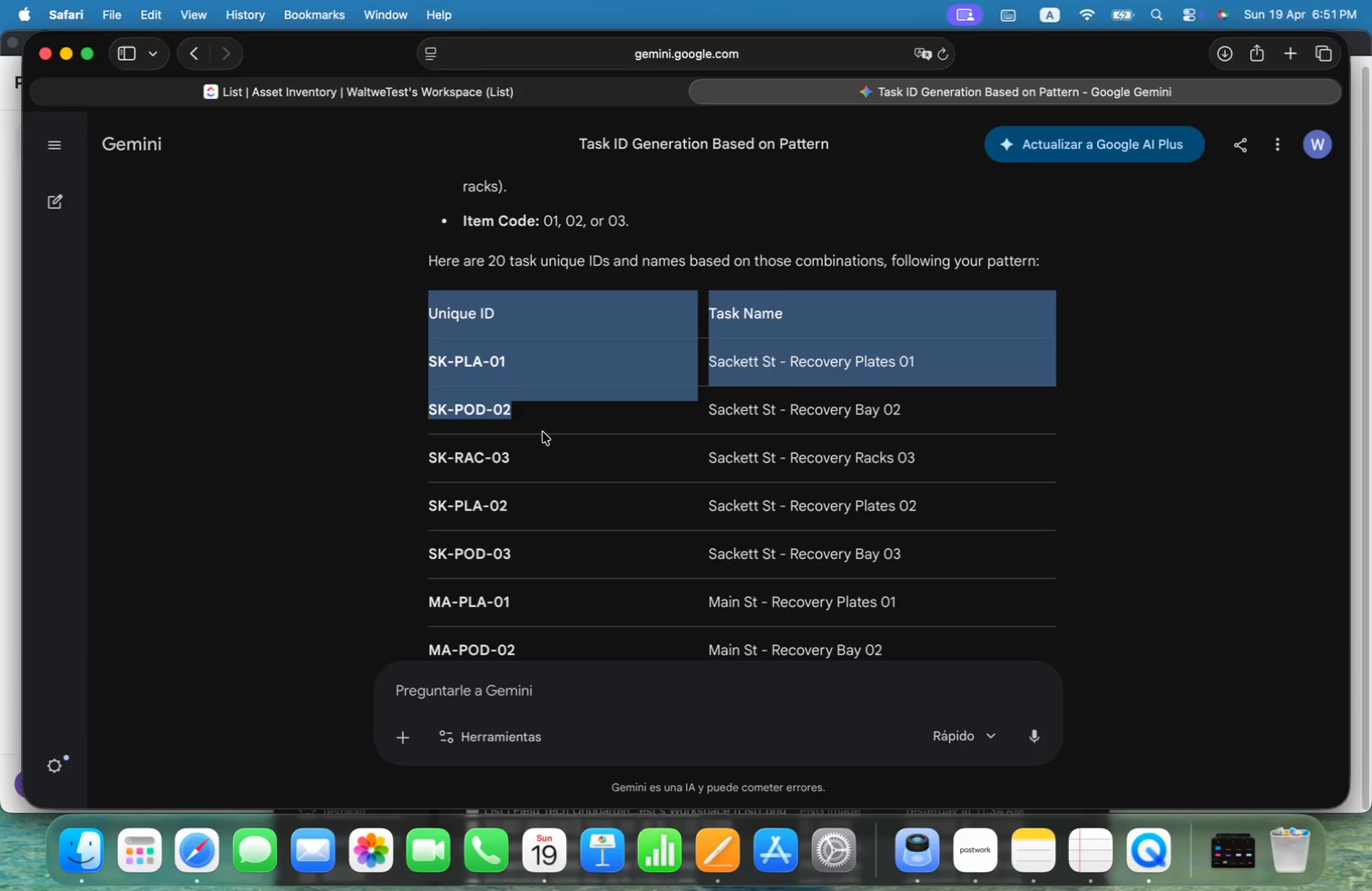 
left_click([547, 419])
 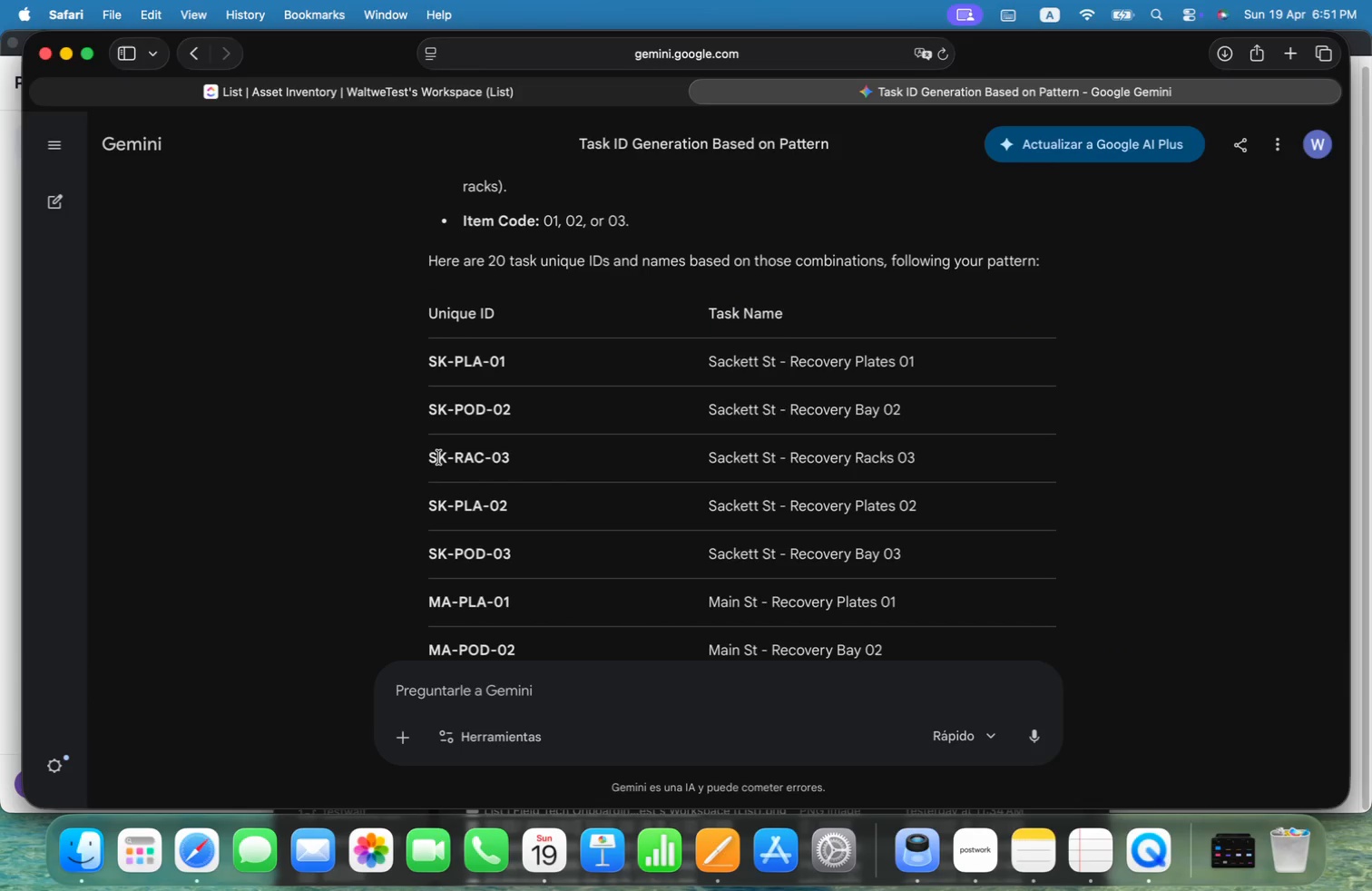 
left_click_drag(start_coordinate=[432, 455], to_coordinate=[514, 454])
 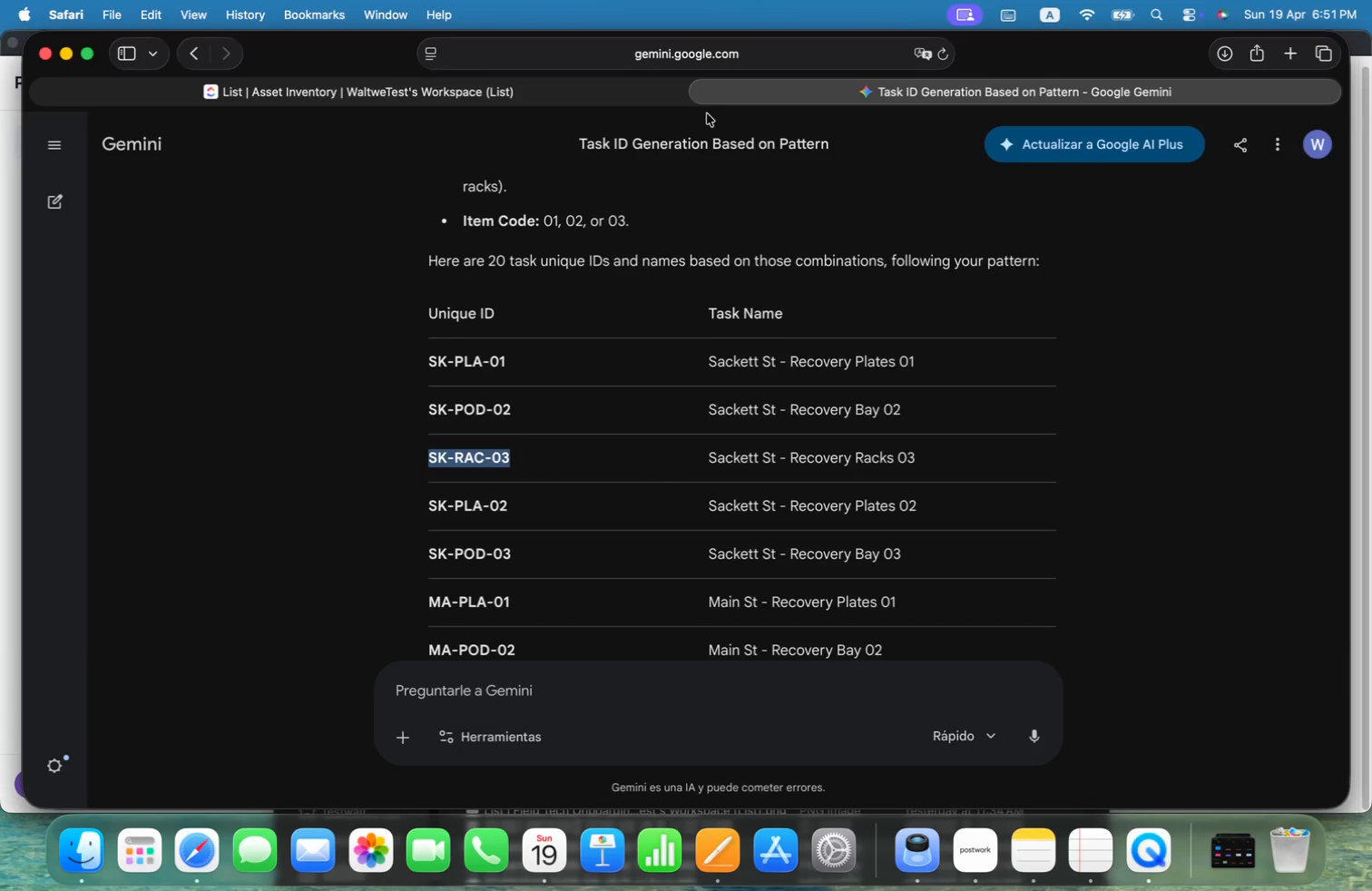 
key(Meta+C)
 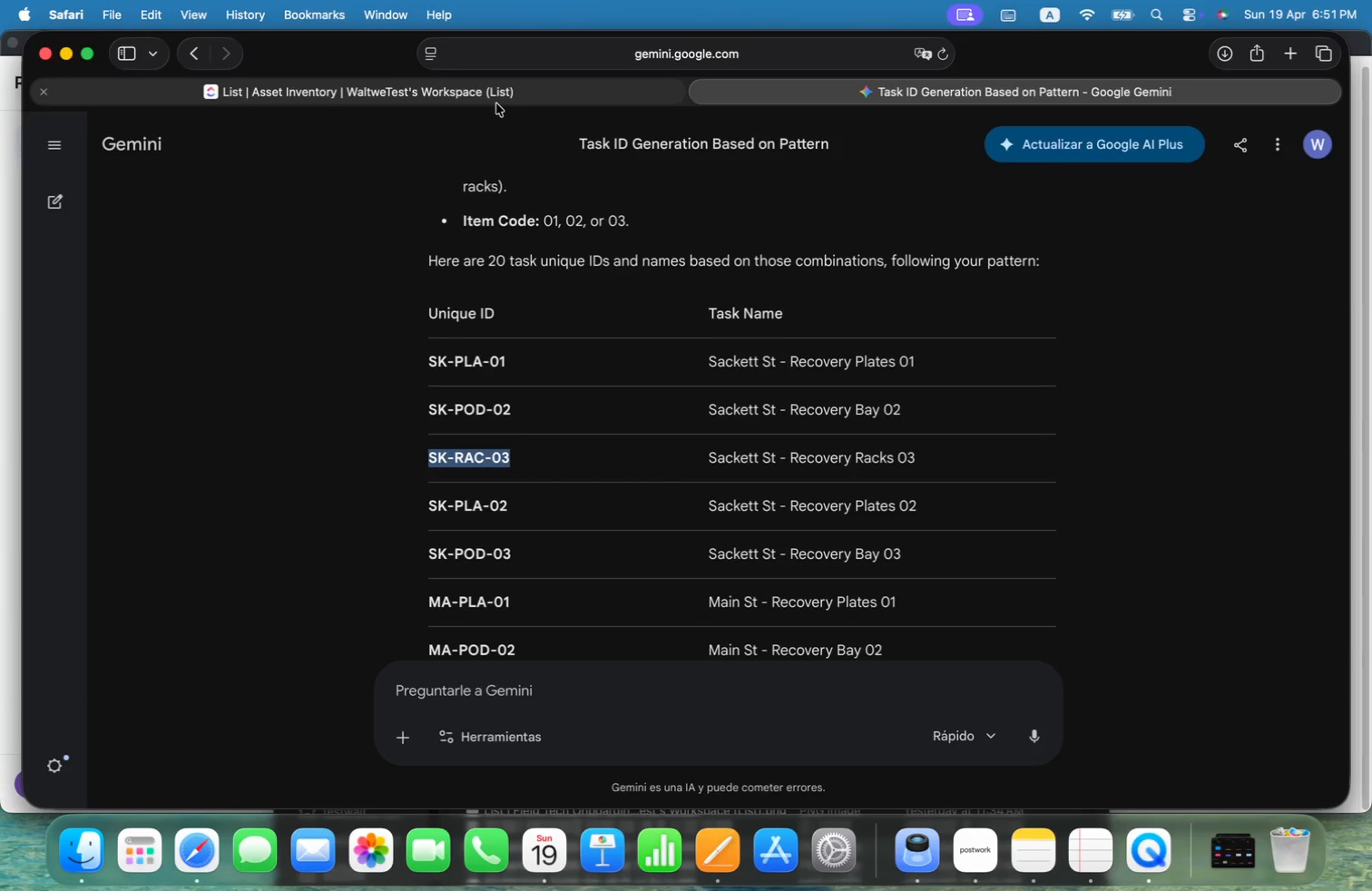 
left_click([495, 94])
 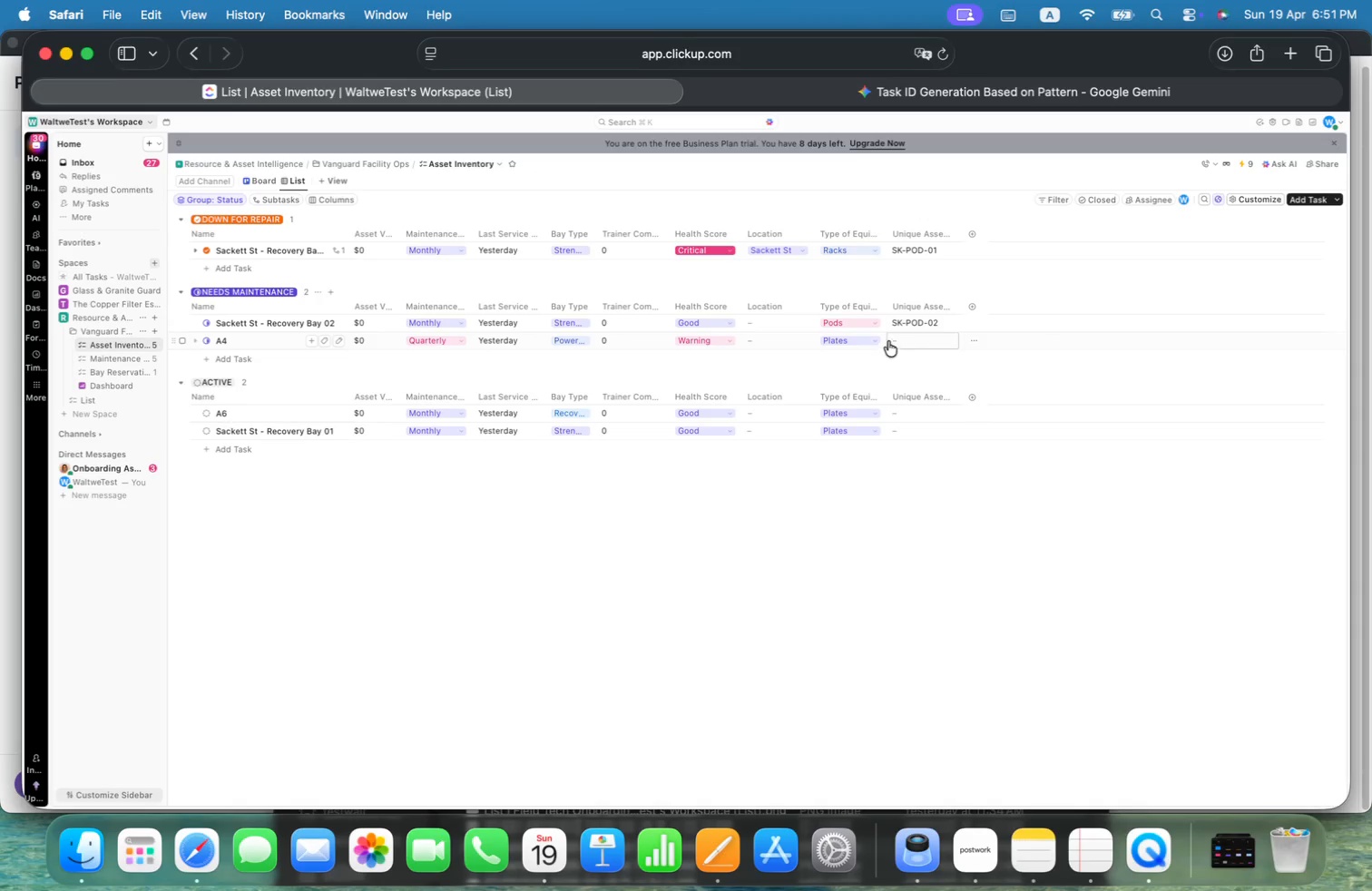 
left_click([910, 336])
 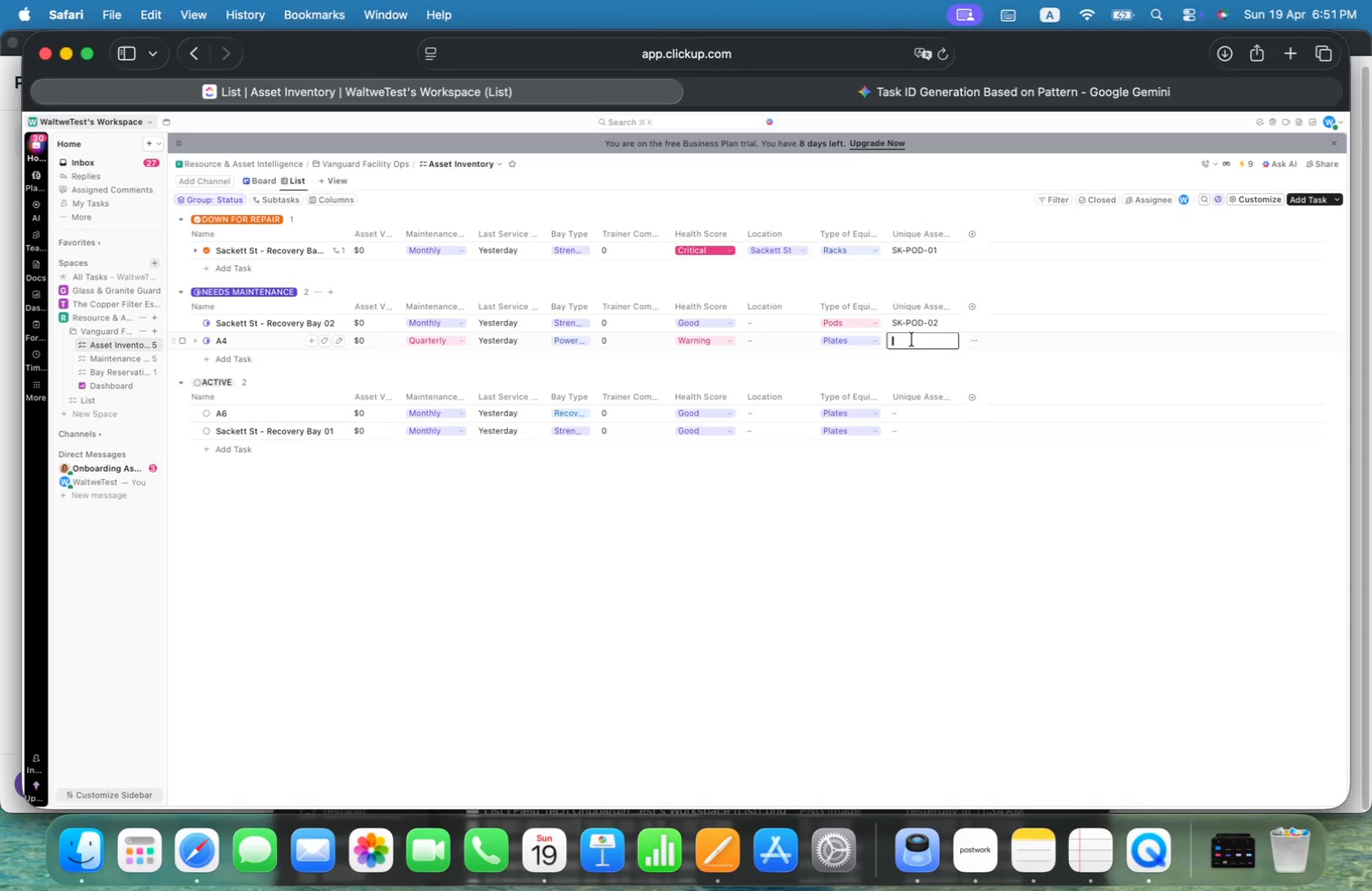 
key(Meta+CommandLeft)
 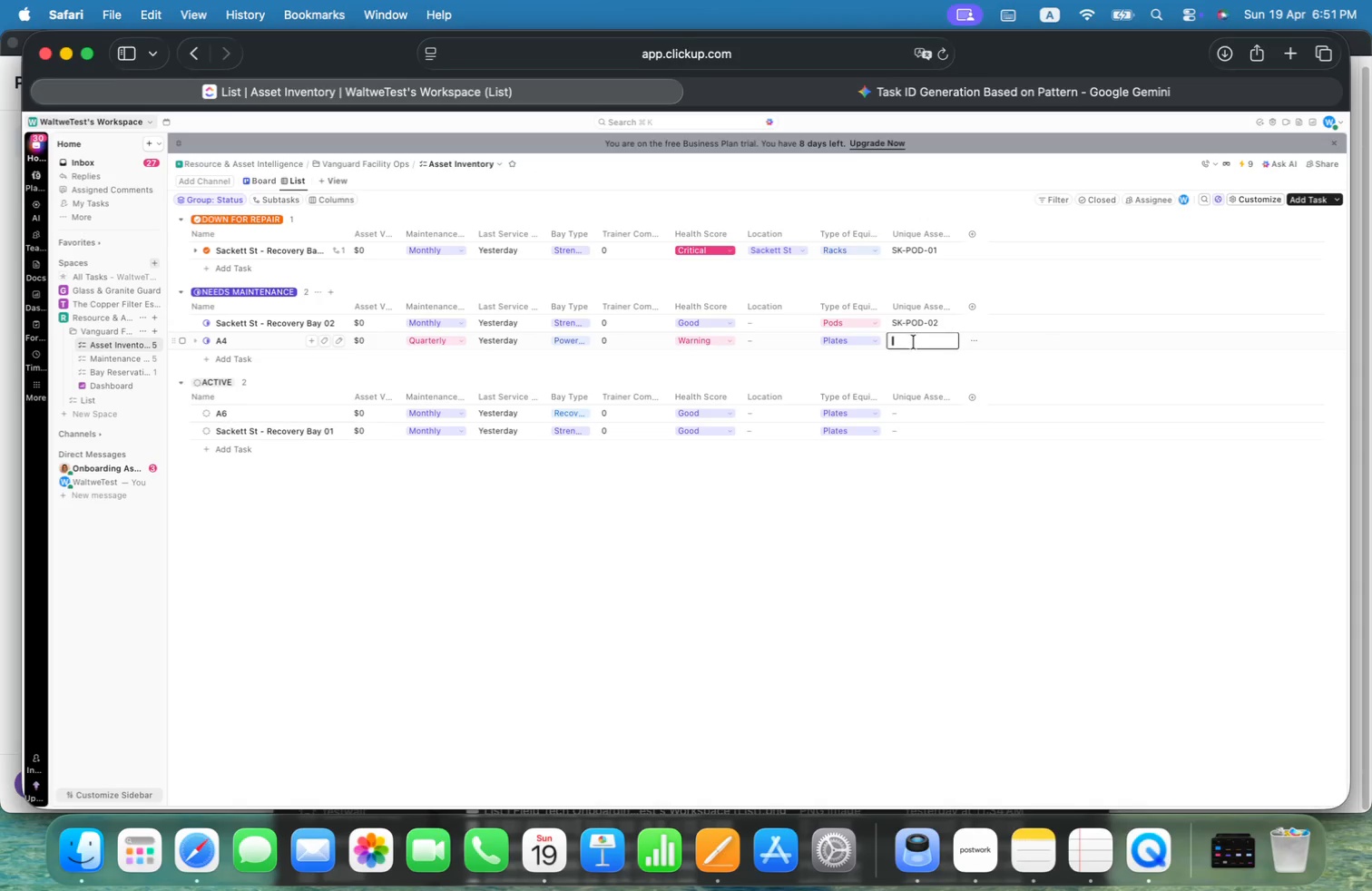 
key(Meta+V)
 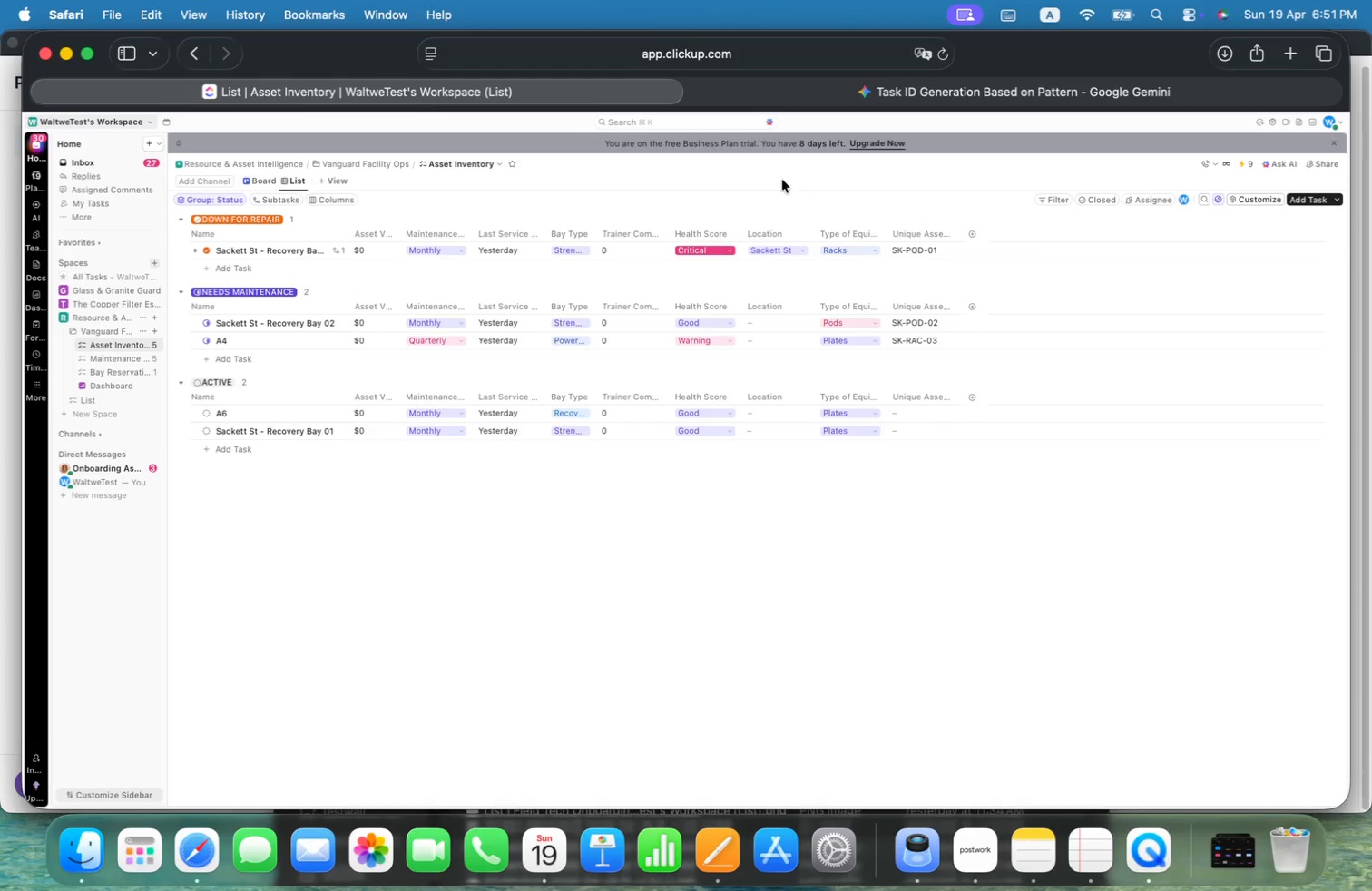 
left_click([879, 96])
 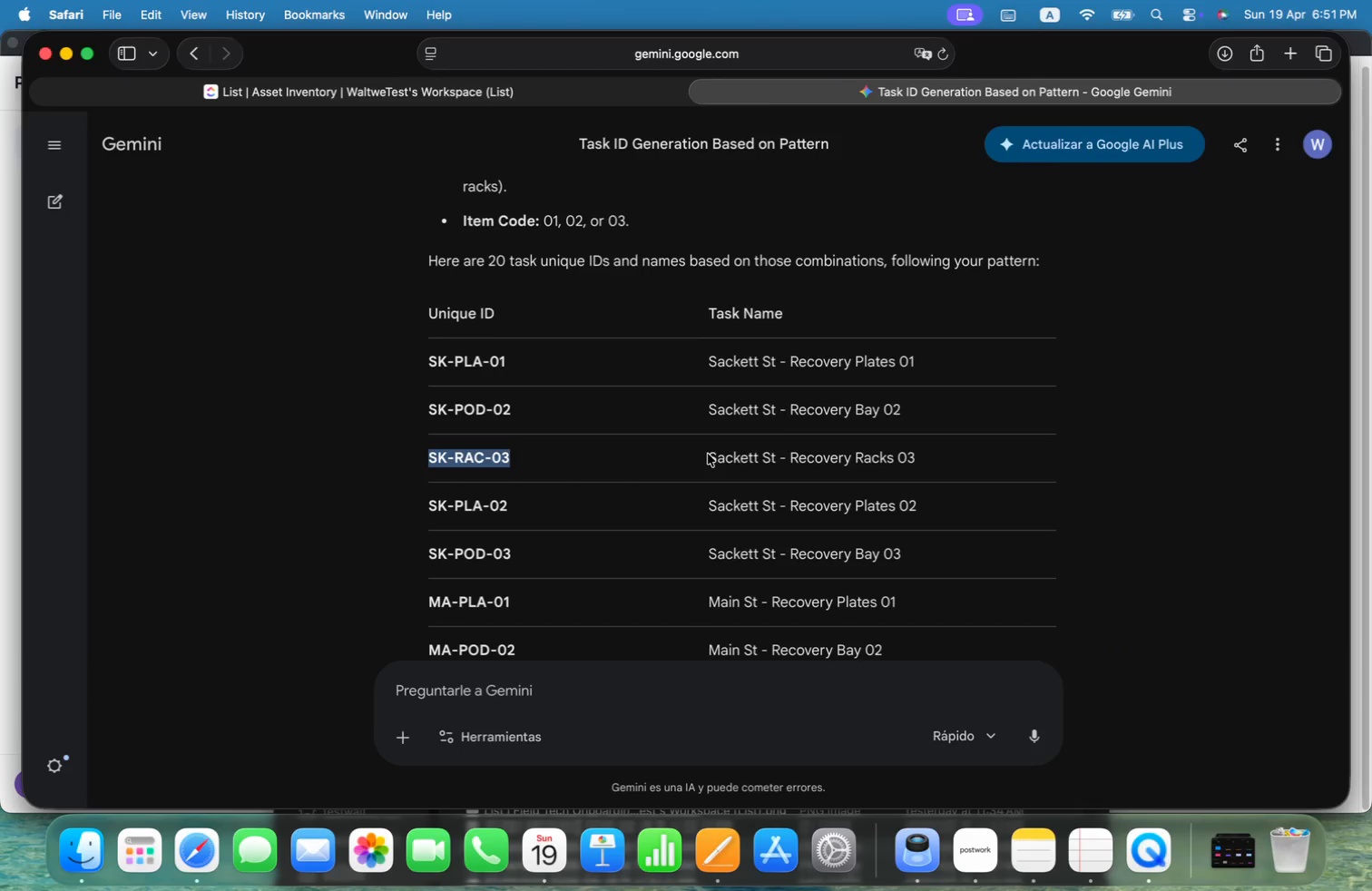 
left_click_drag(start_coordinate=[710, 457], to_coordinate=[917, 459])
 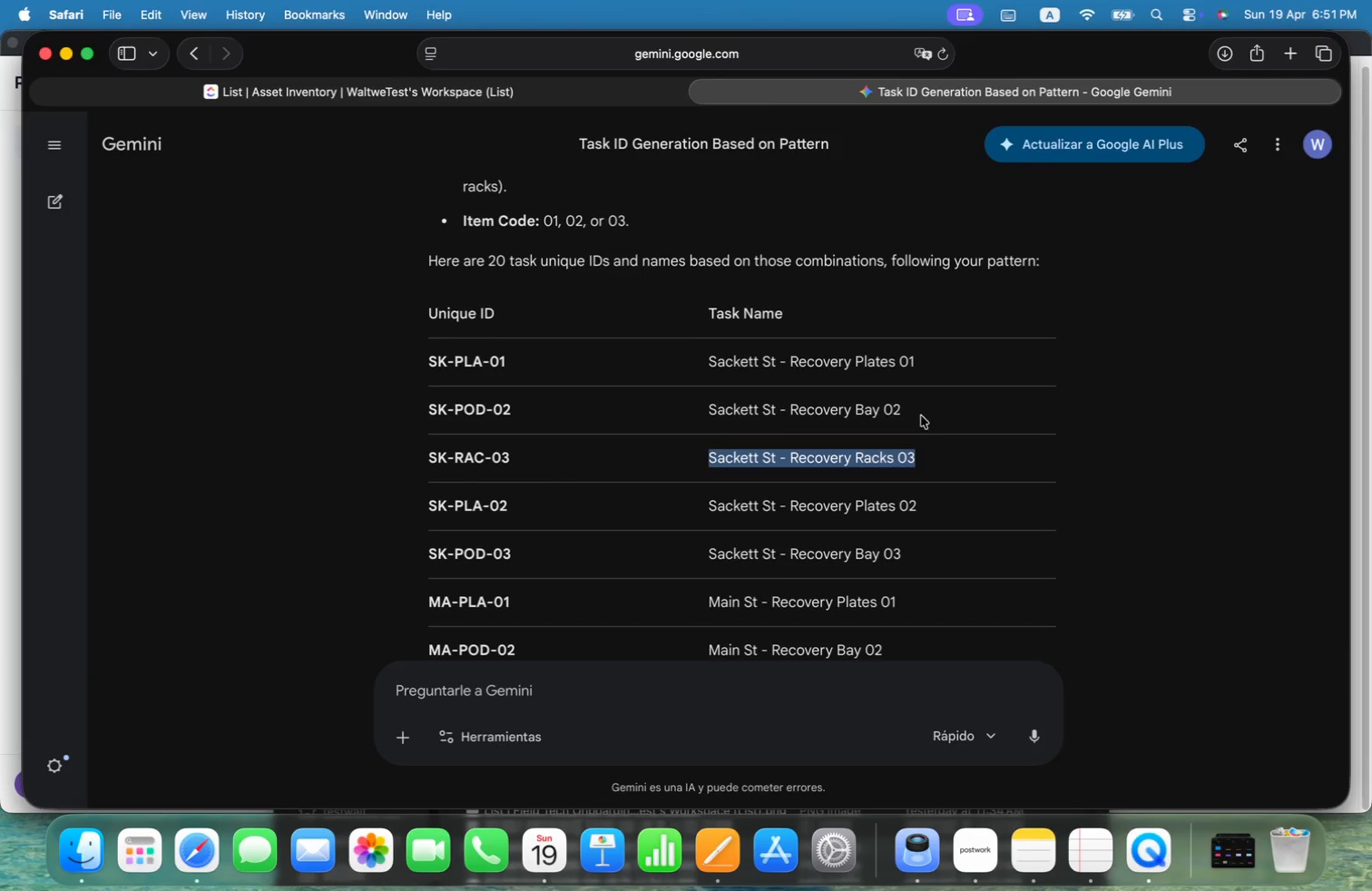 
key(Meta+C)
 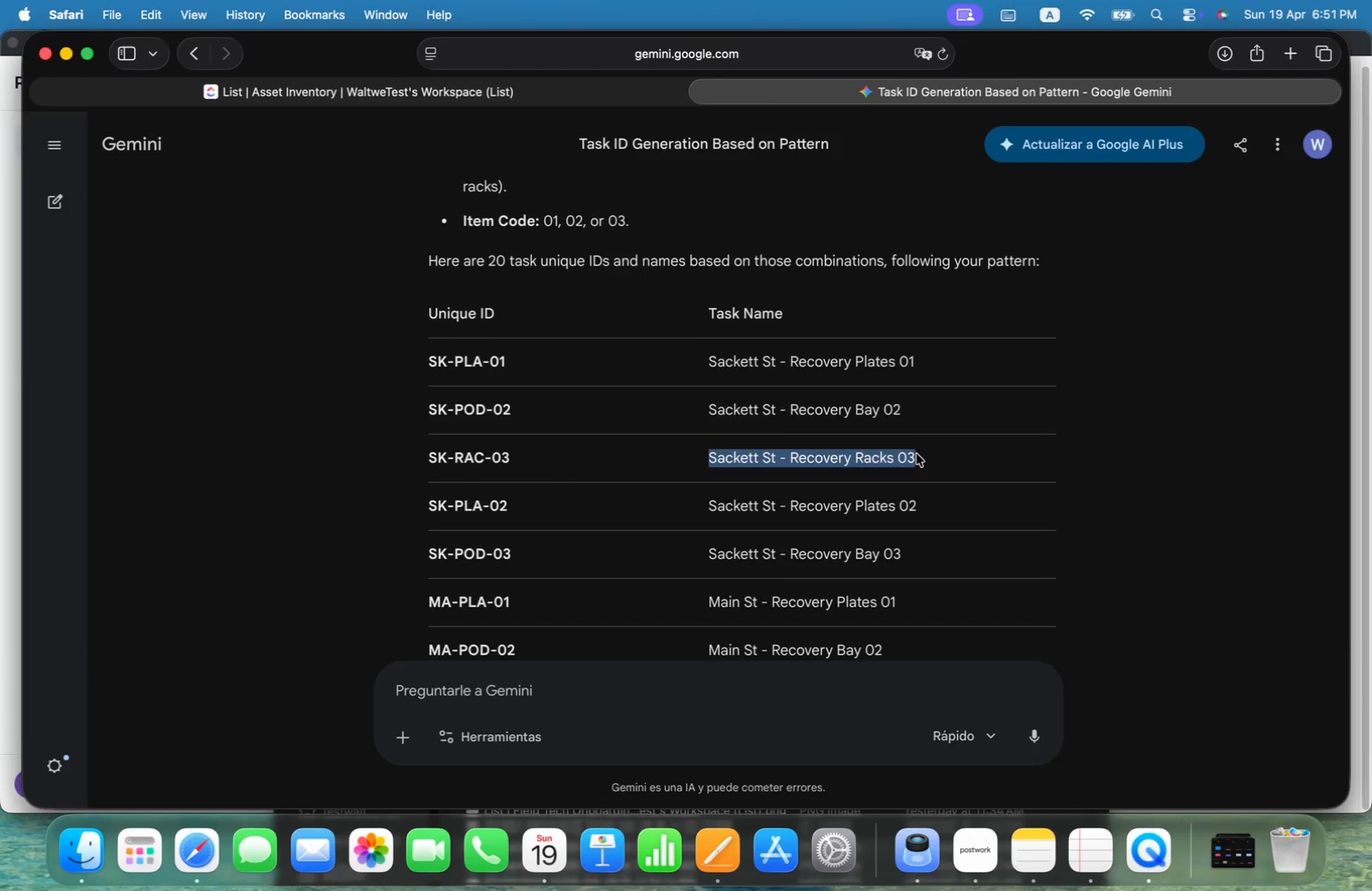 
key(Meta+CommandLeft)
 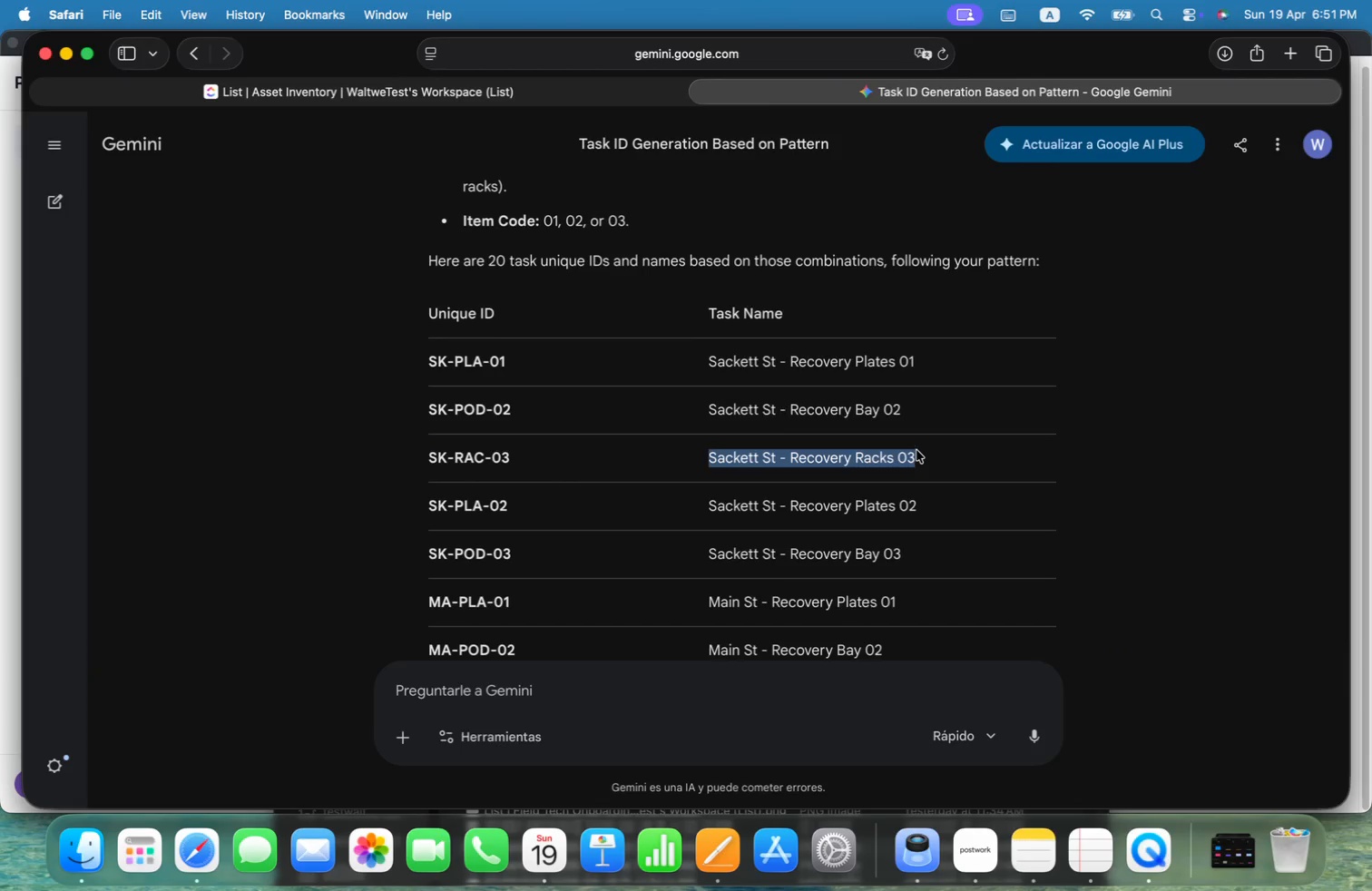 
key(Meta+C)
 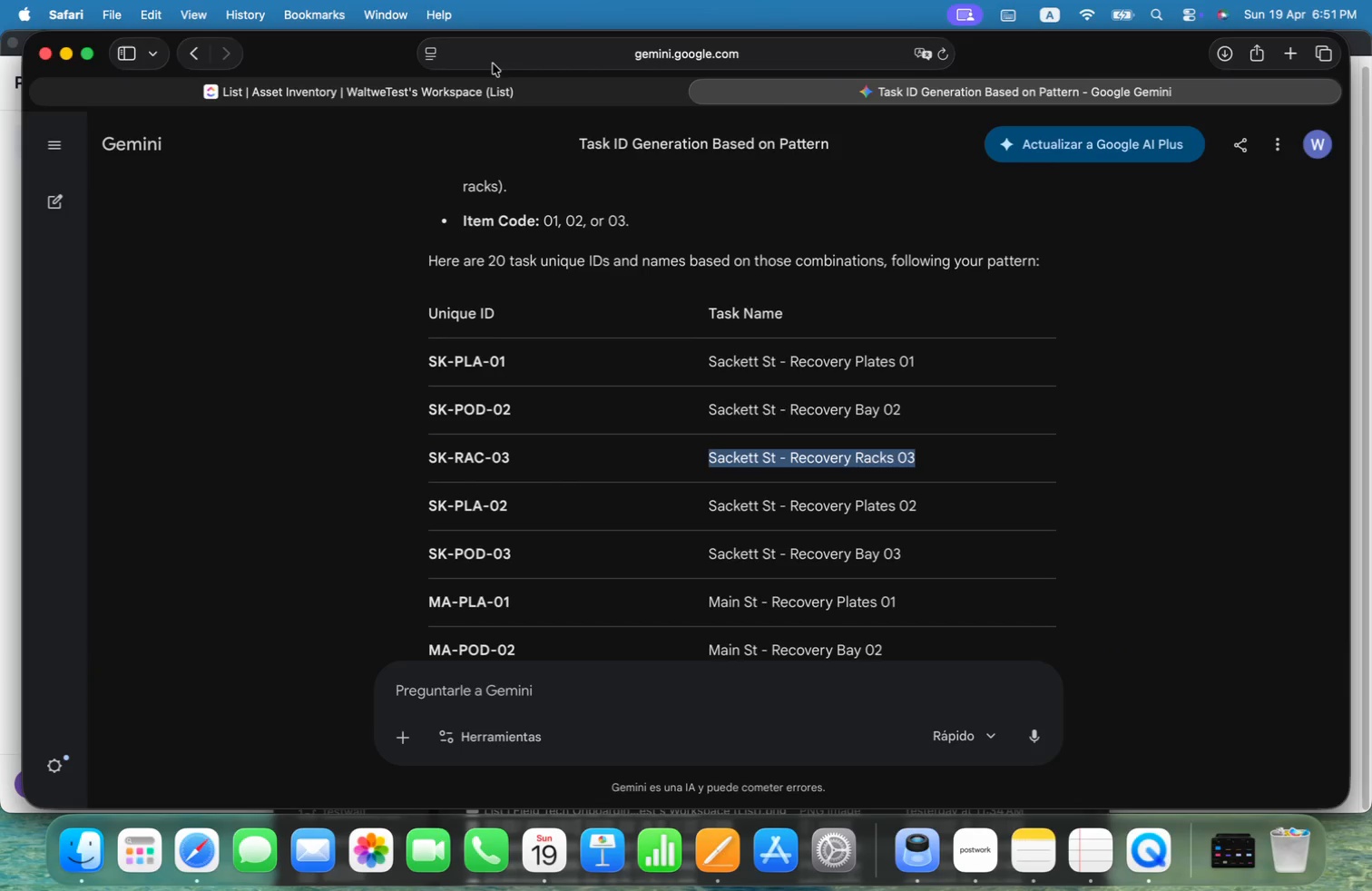 
left_click([475, 92])
 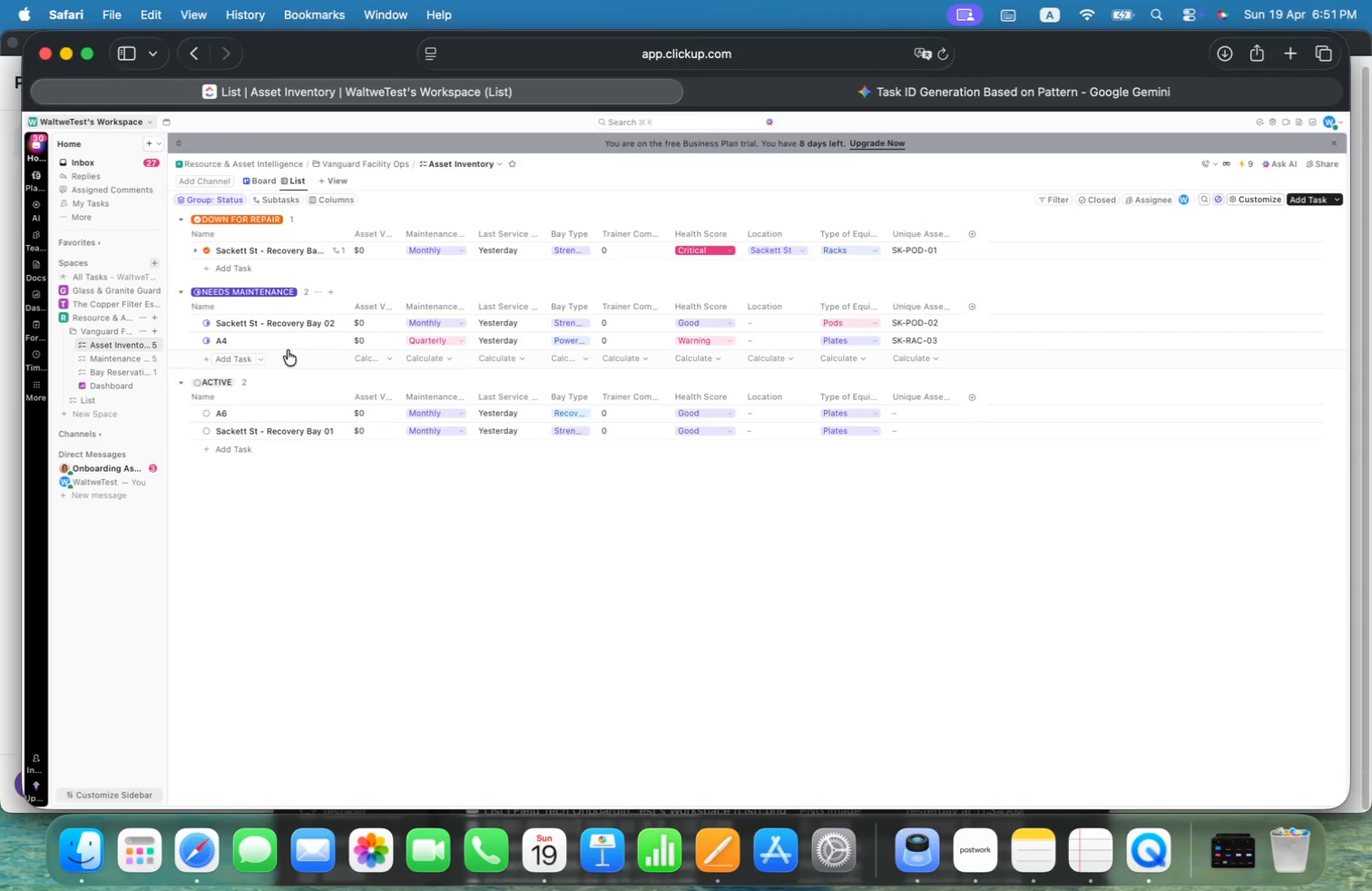 
right_click([237, 343])
 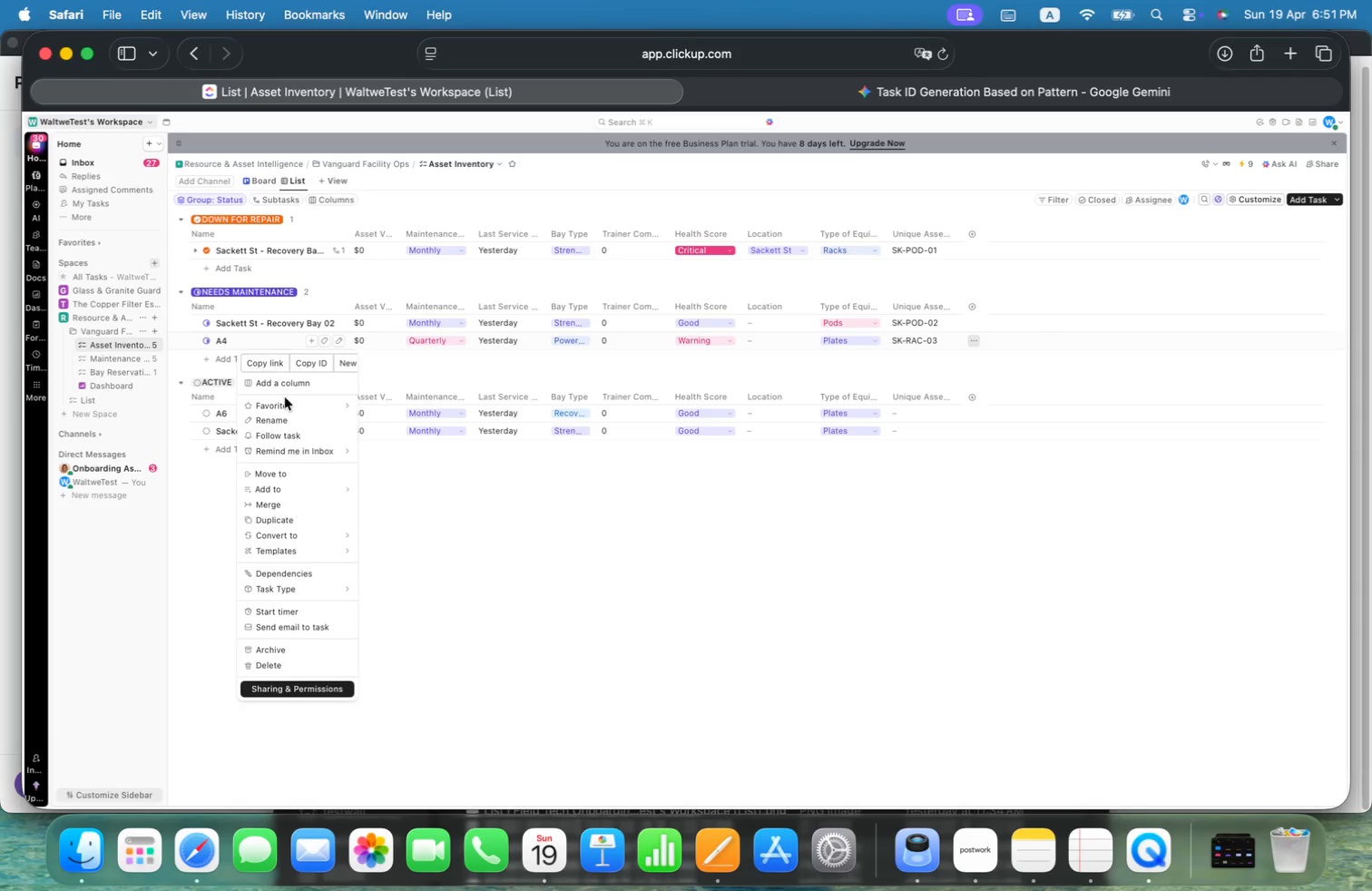 
left_click([279, 416])
 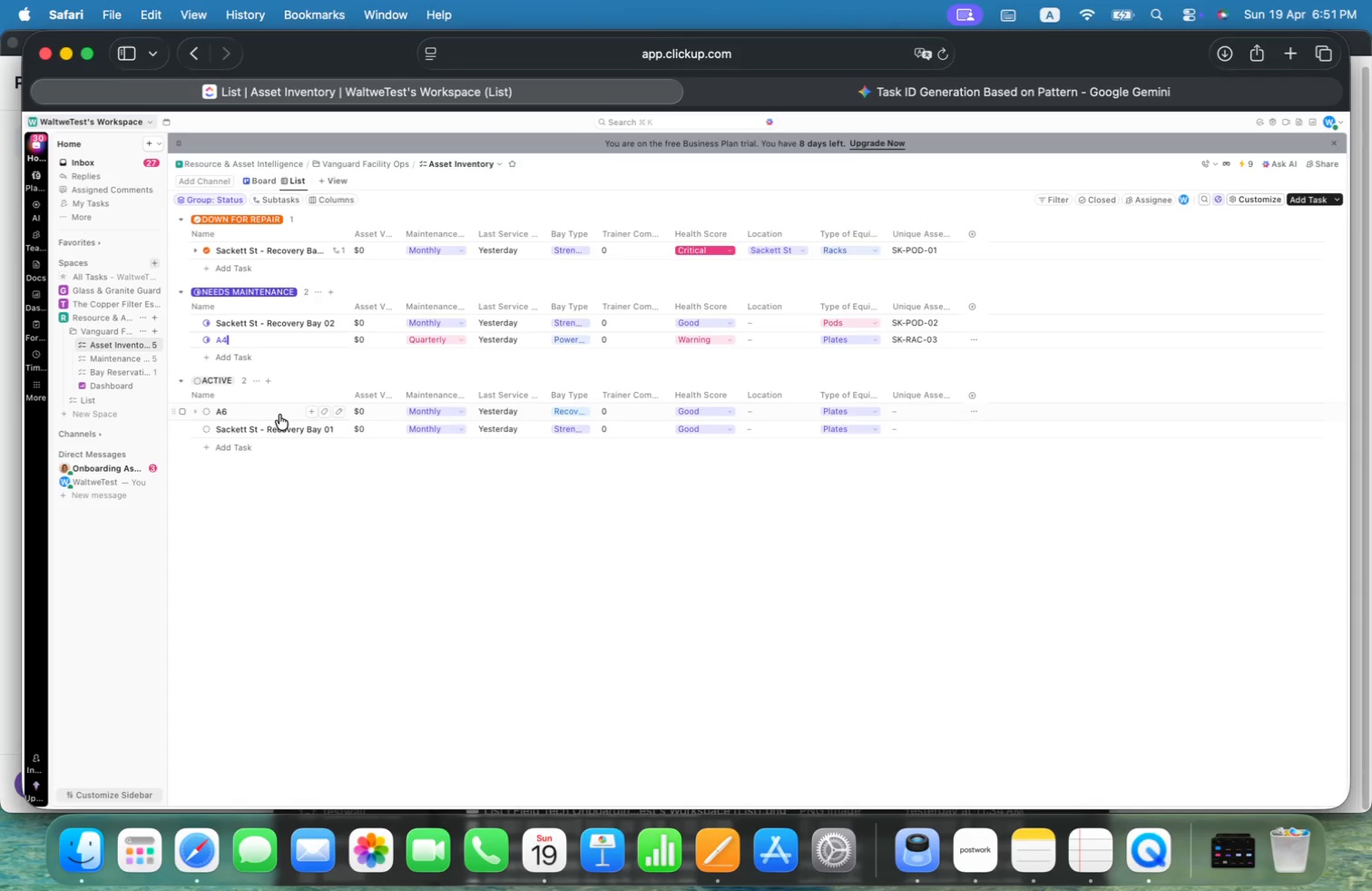 
key(Meta+Shift+ArrowLeft)
 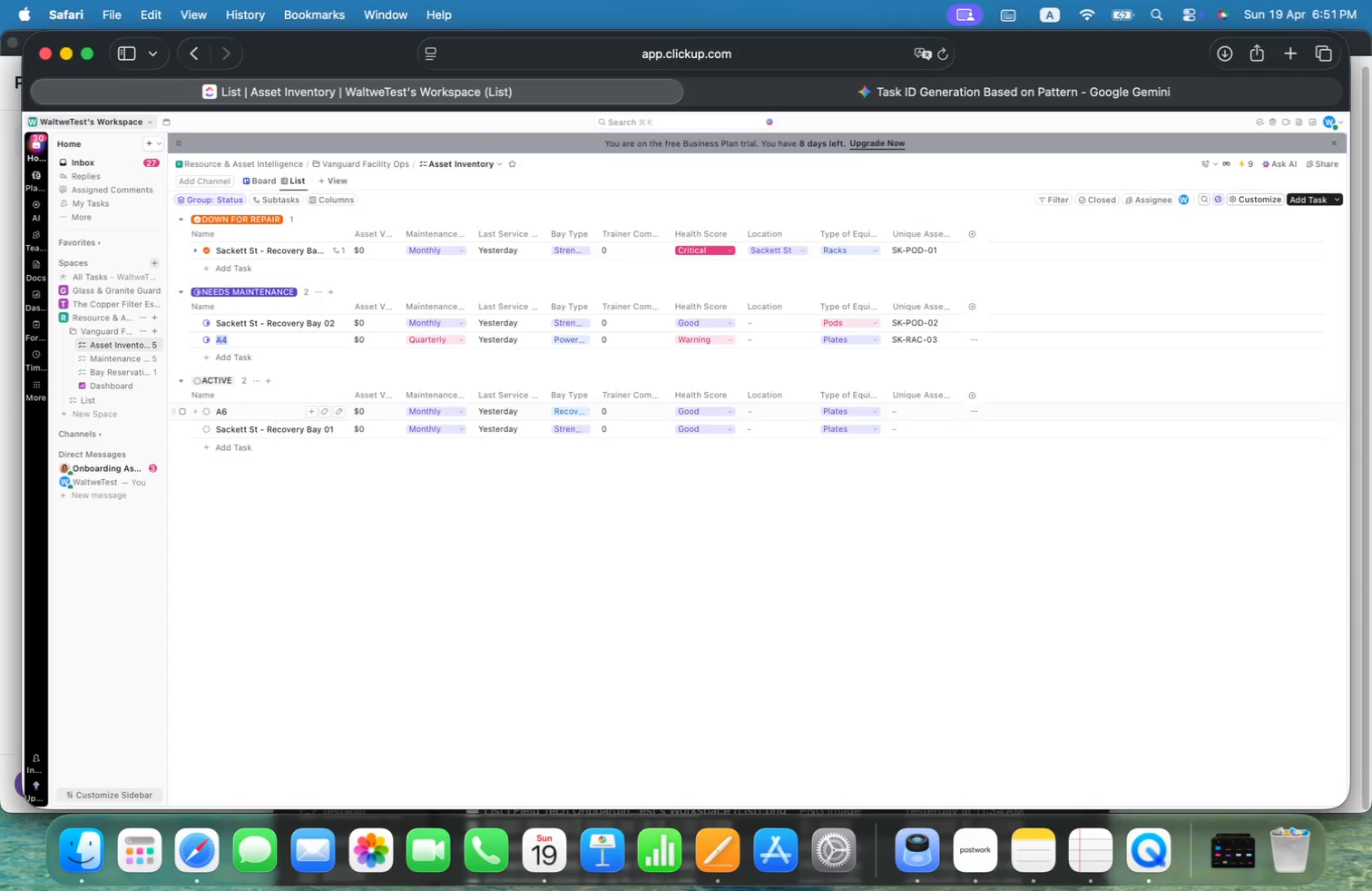 
key(Meta+Shift+ArrowUp)
 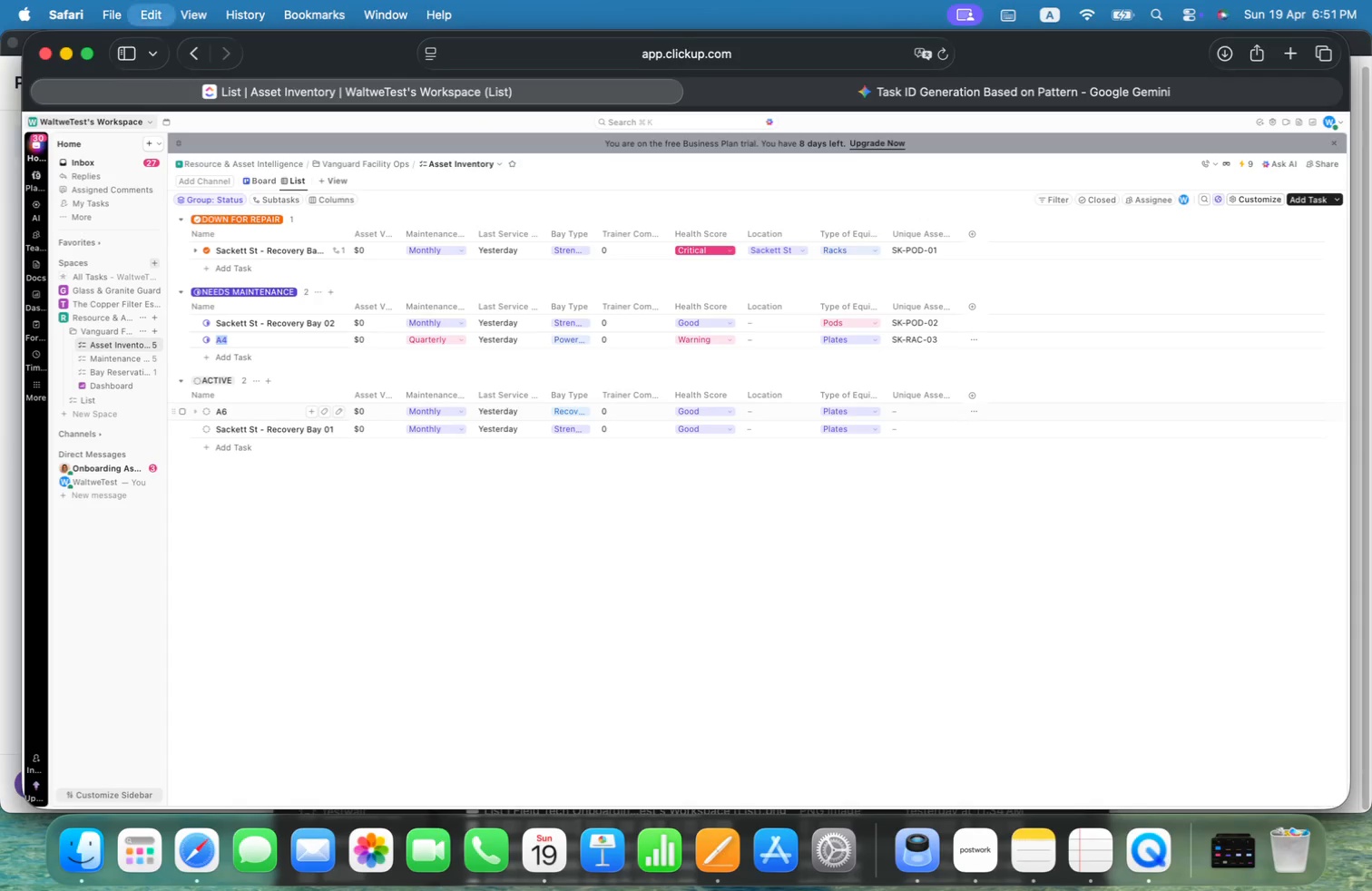 
key(Meta+V)
 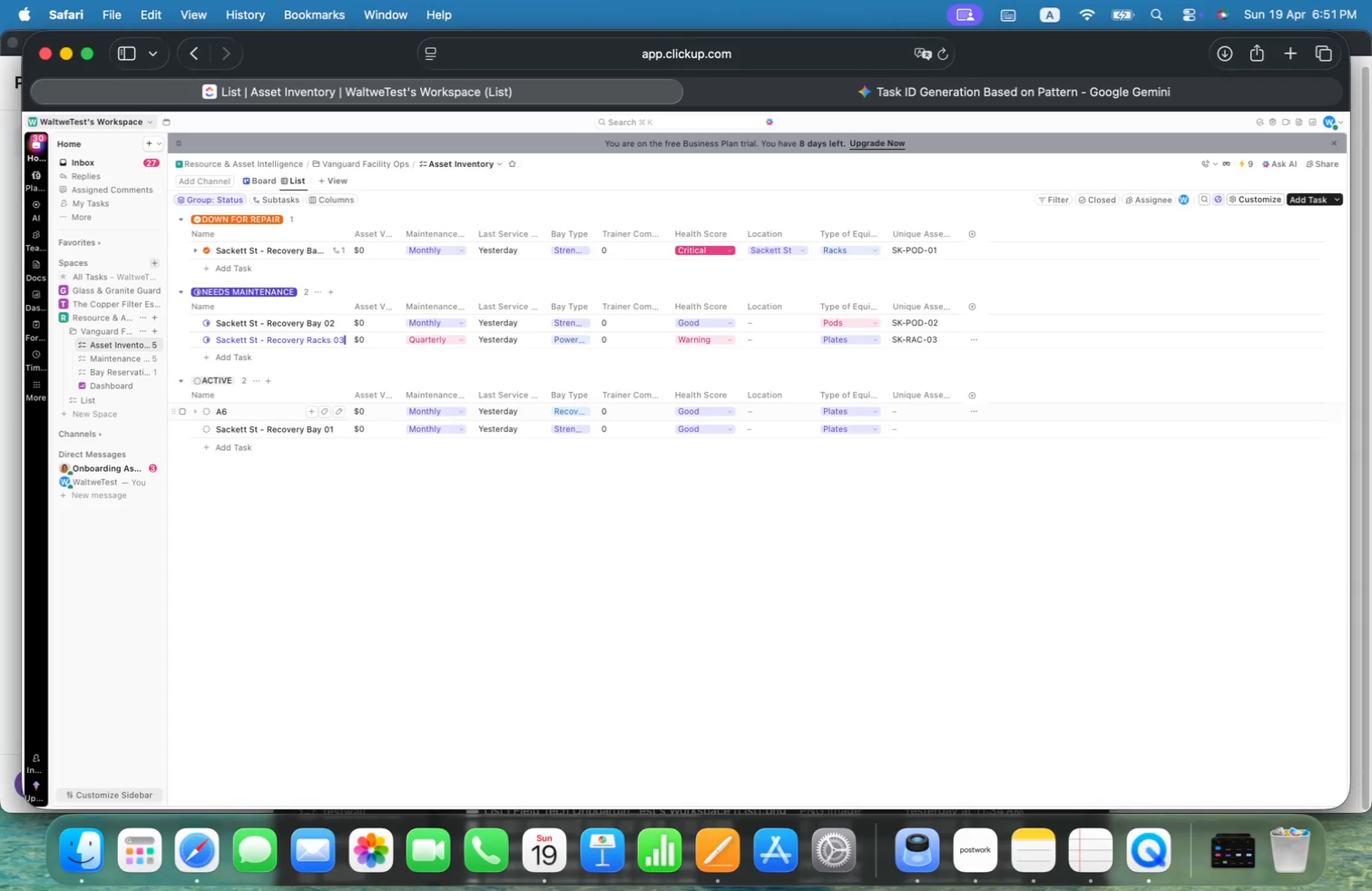 
key(Enter)
 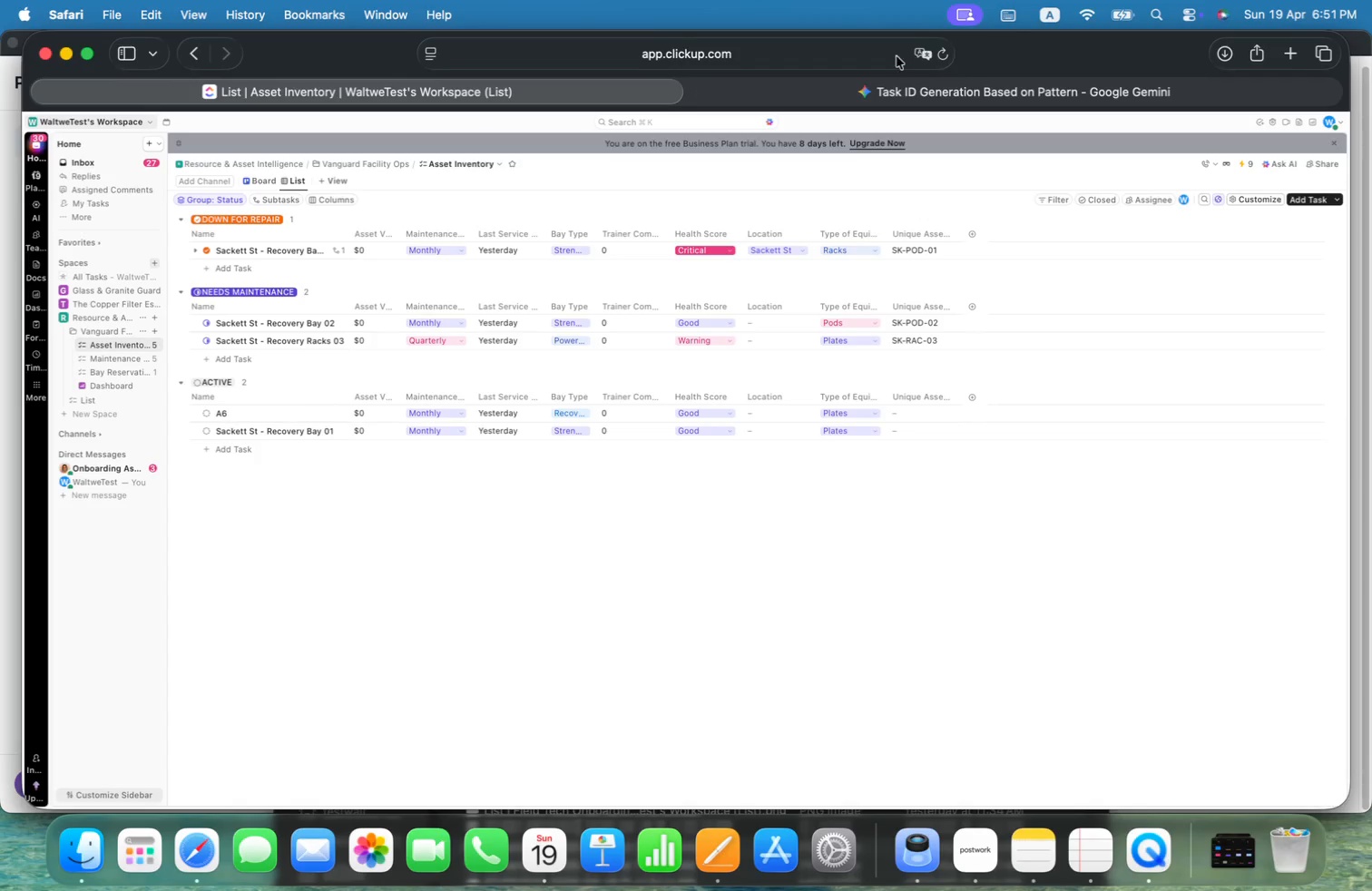 
left_click([911, 92])
 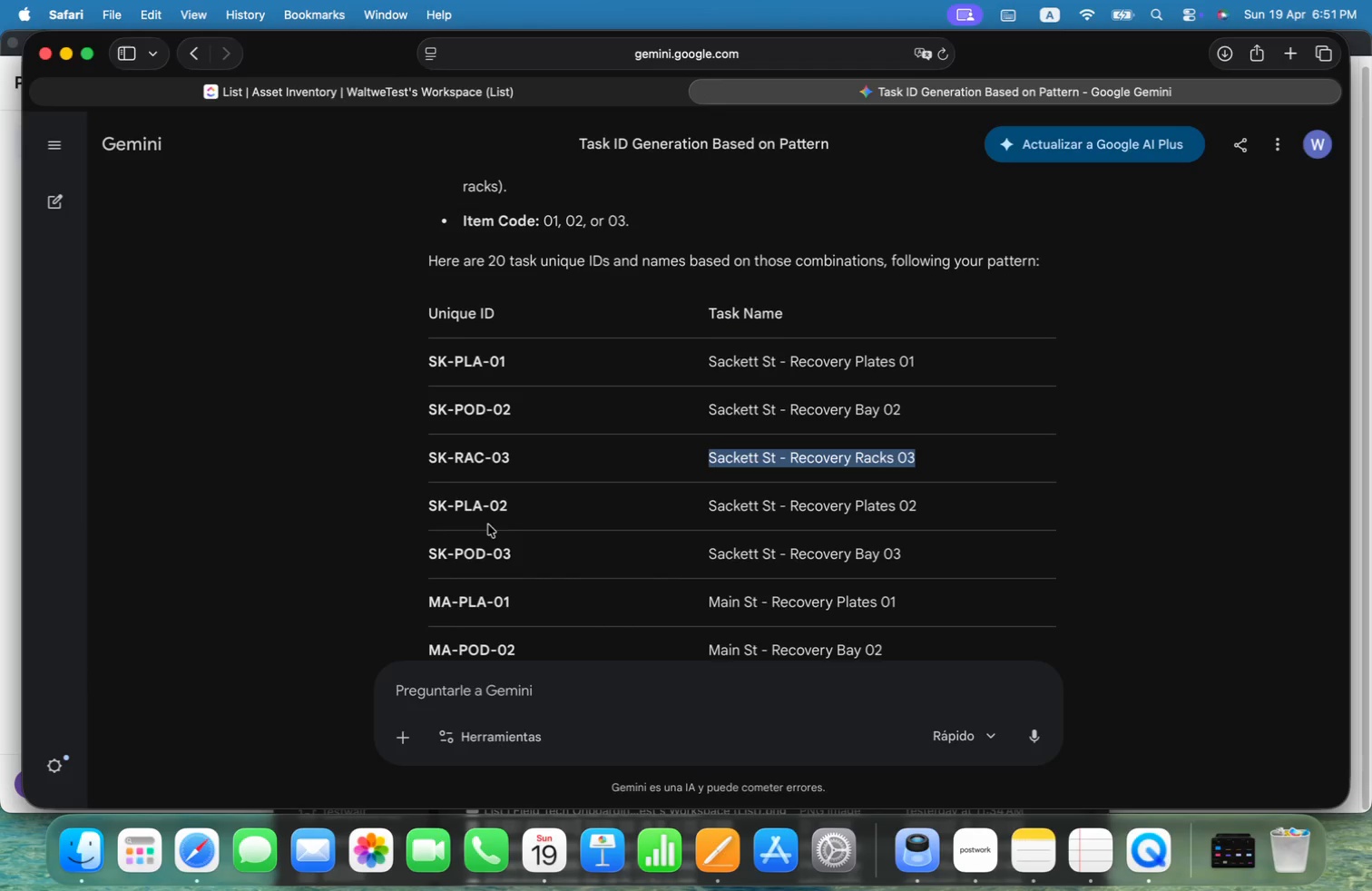 
left_click_drag(start_coordinate=[509, 510], to_coordinate=[431, 500])
 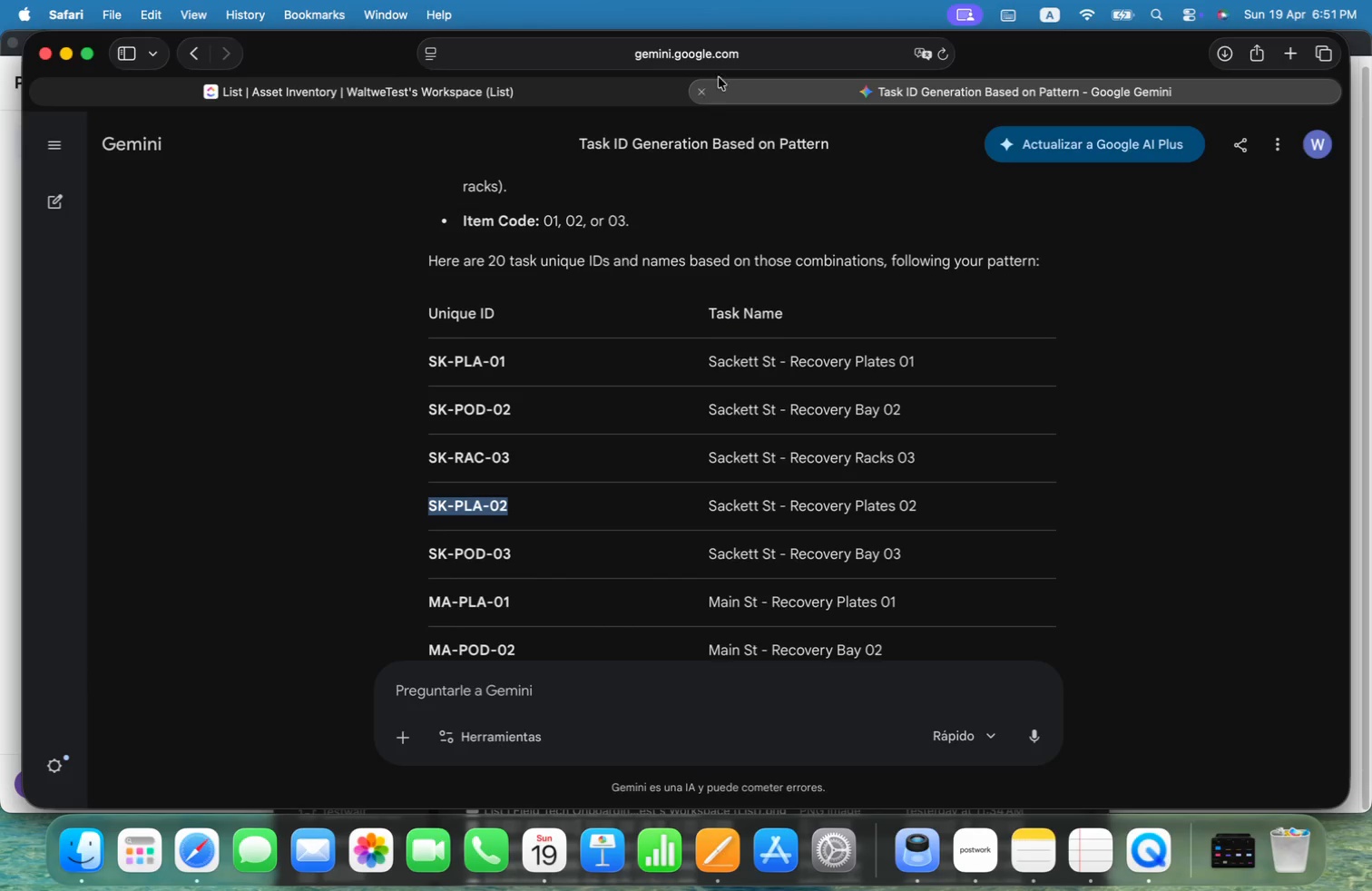 
key(Meta+C)
 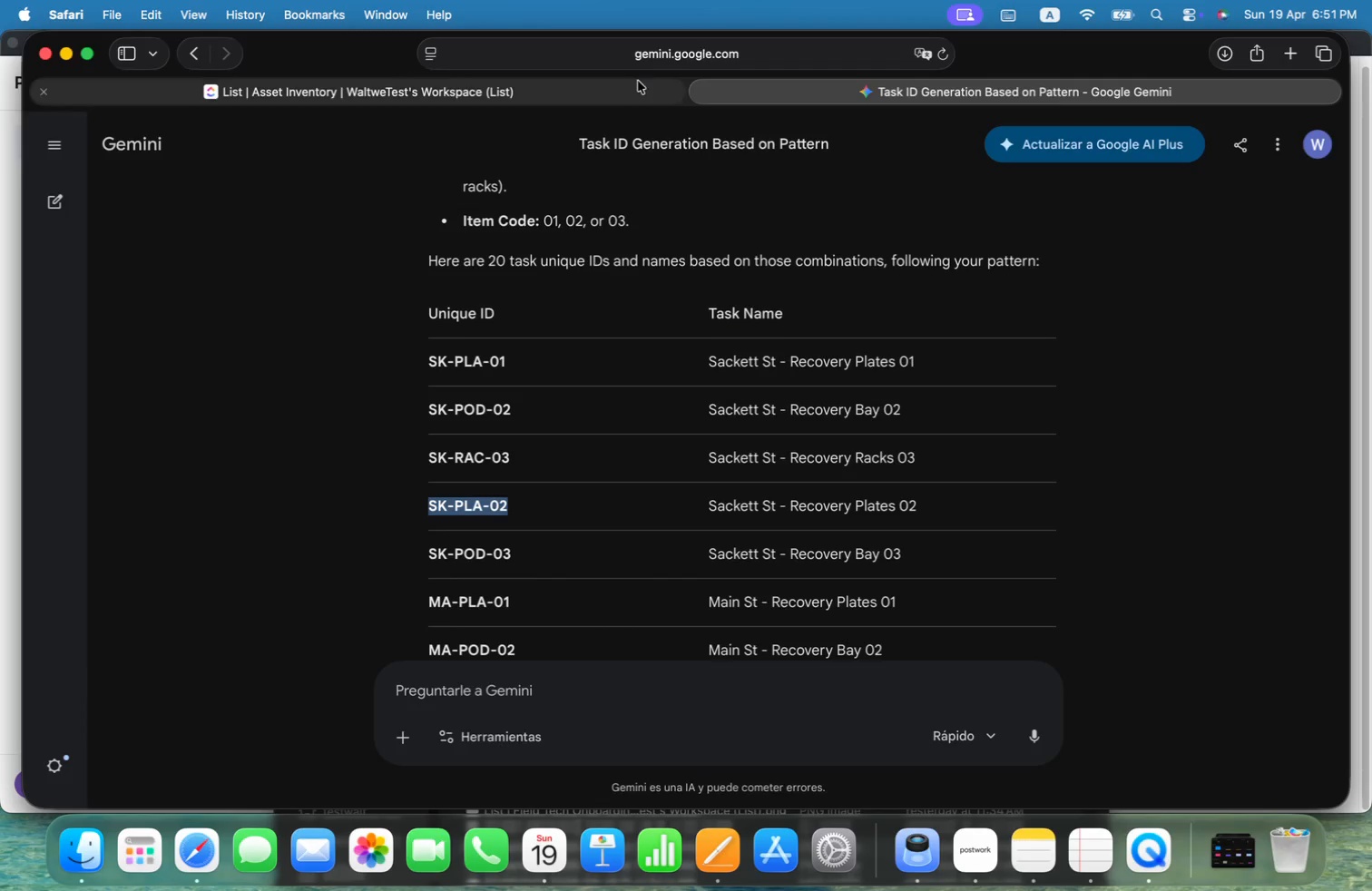 
left_click([612, 88])
 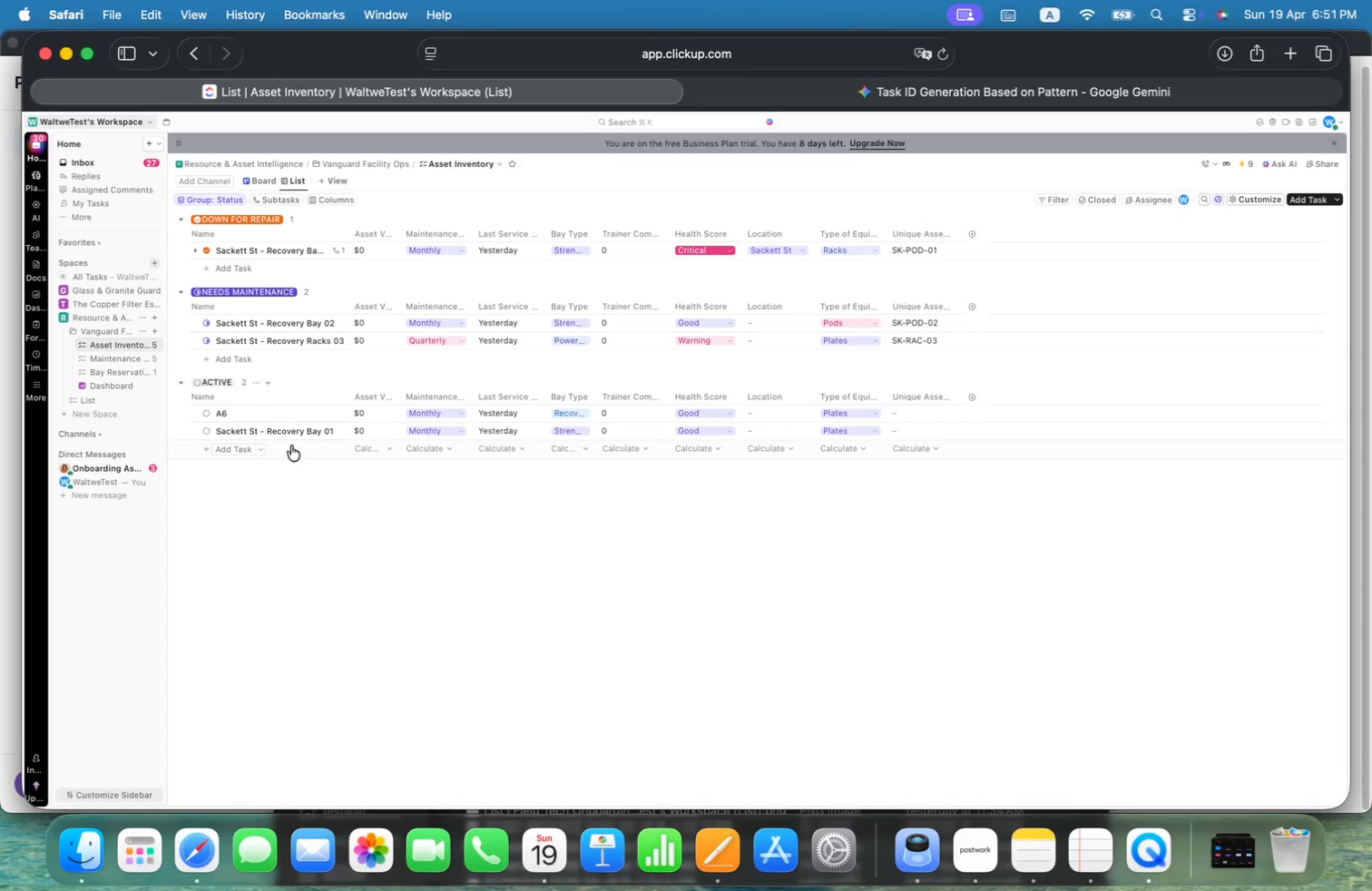 
mouse_move([236, 426])
 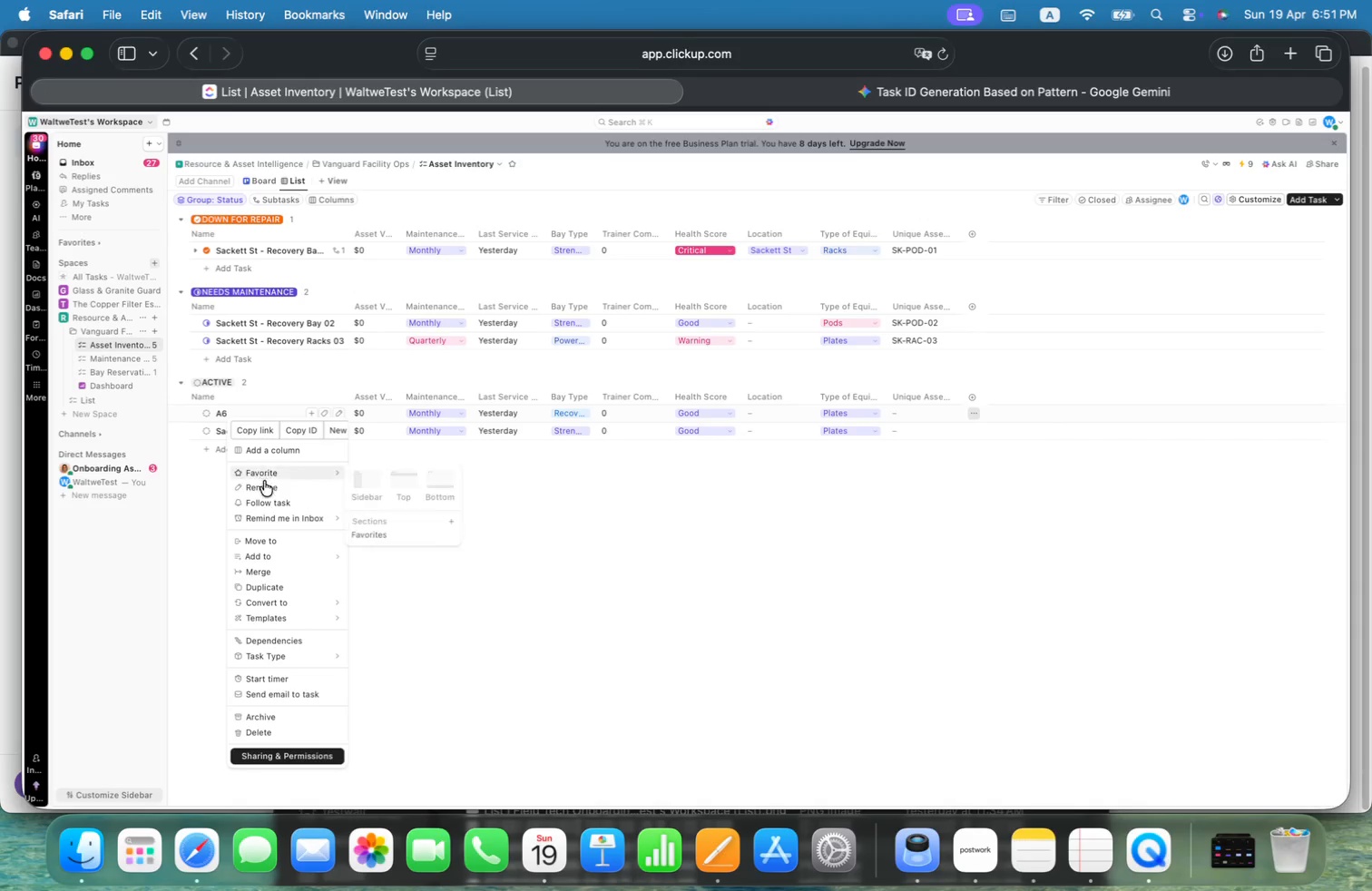 
left_click([264, 484])
 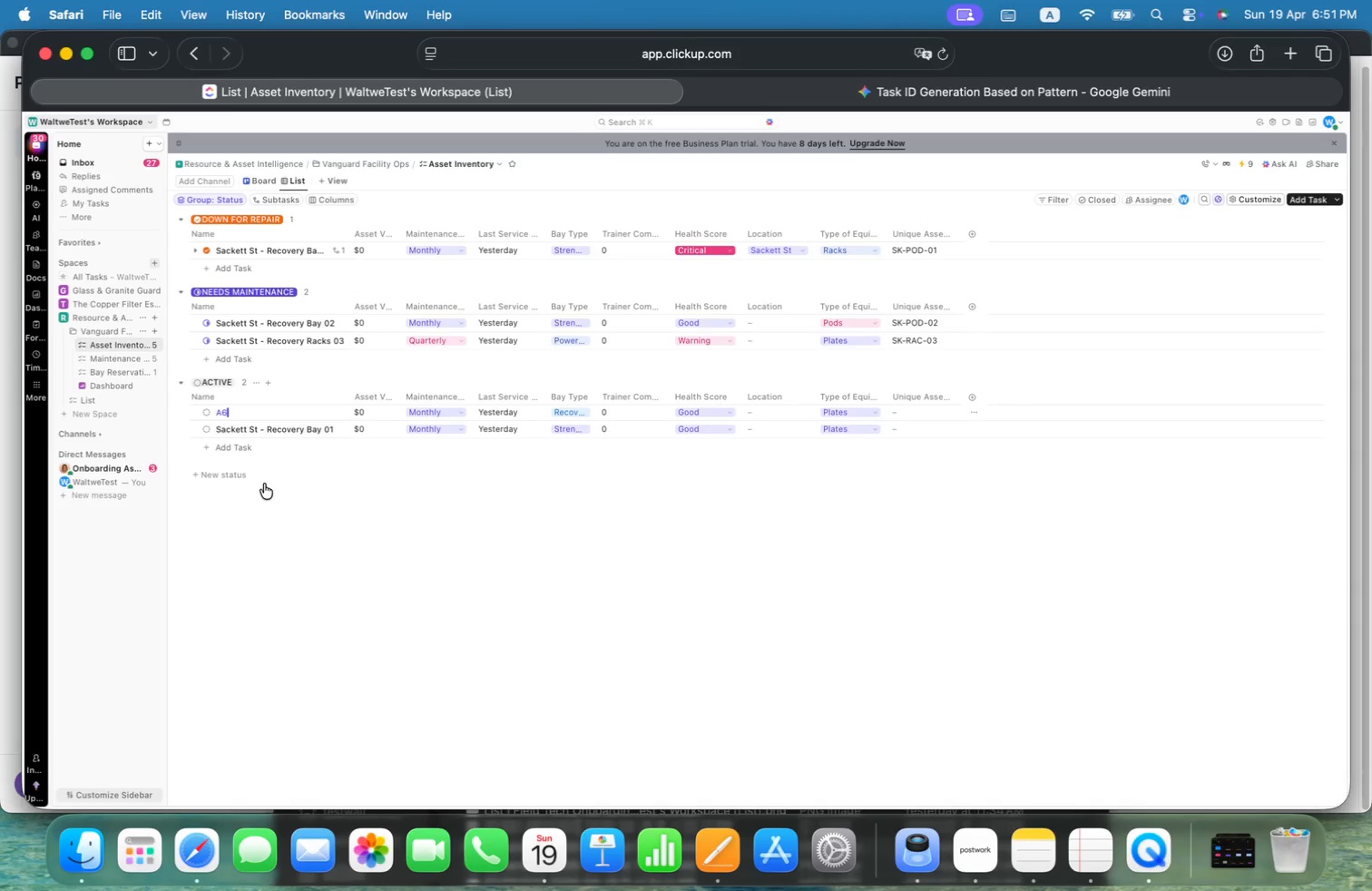 
key(Meta+Shift+ArrowLeft)
 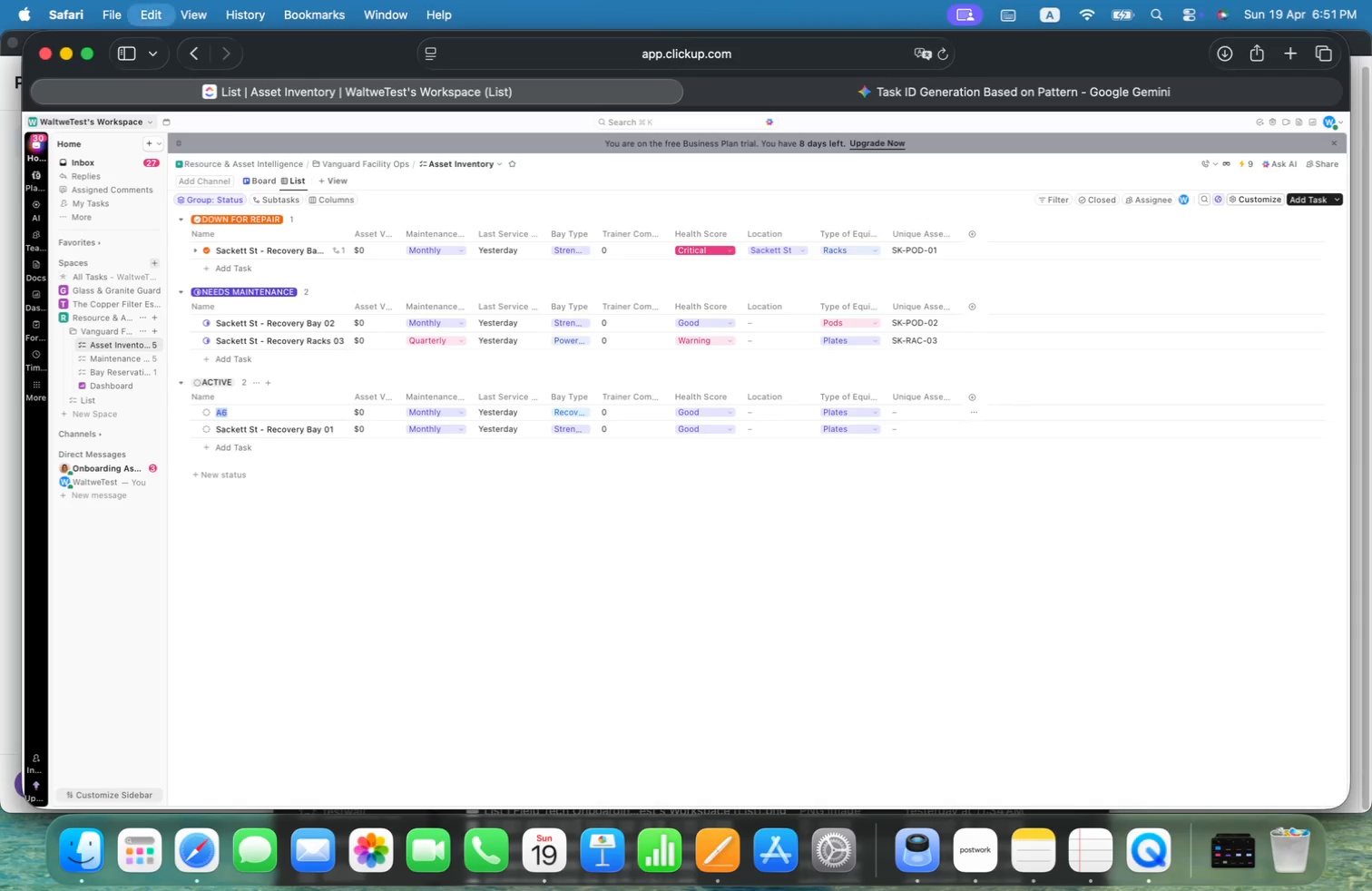 
key(Meta+V)
 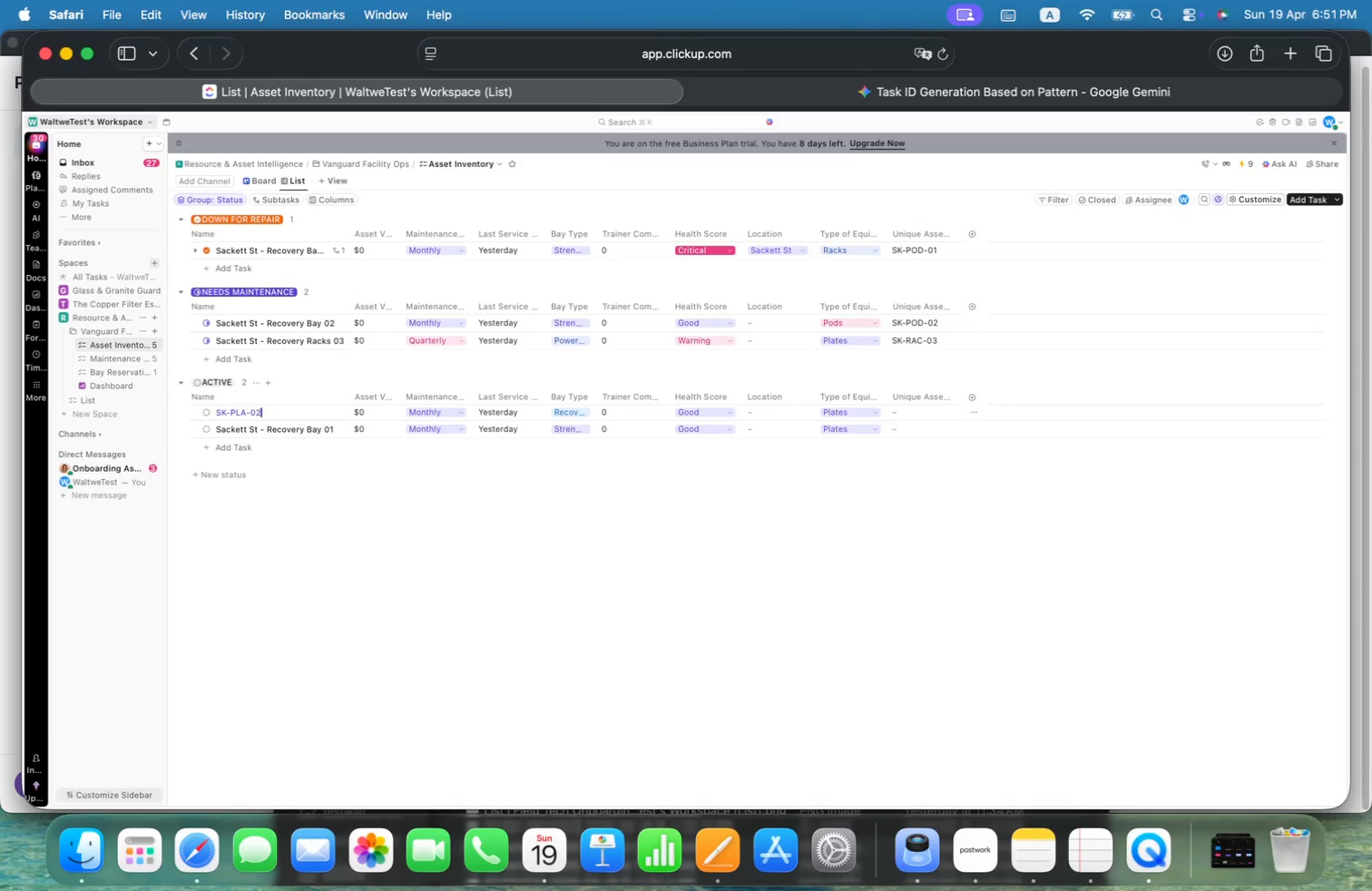 
left_click([936, 572])
 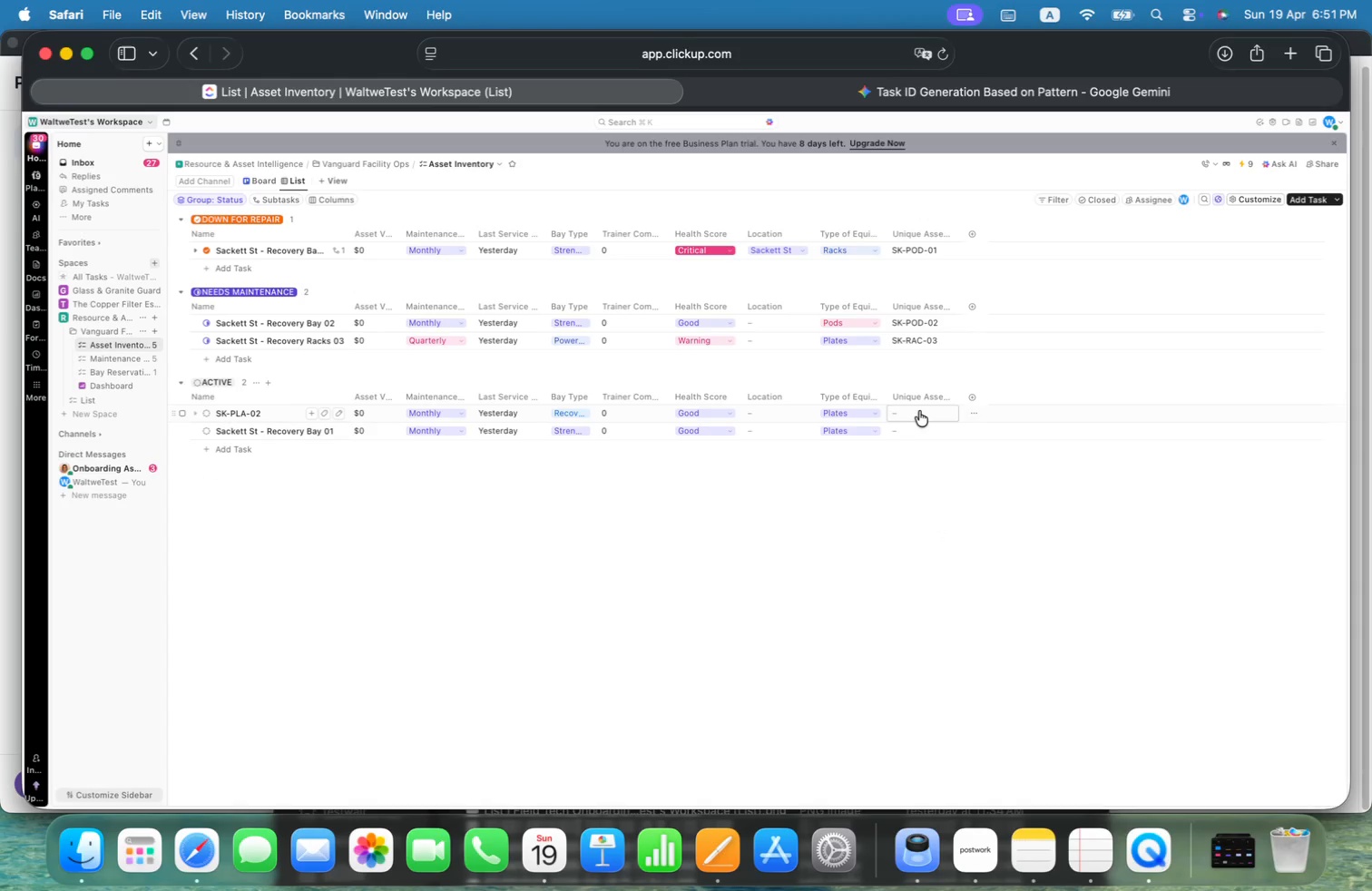 
left_click([918, 413])
 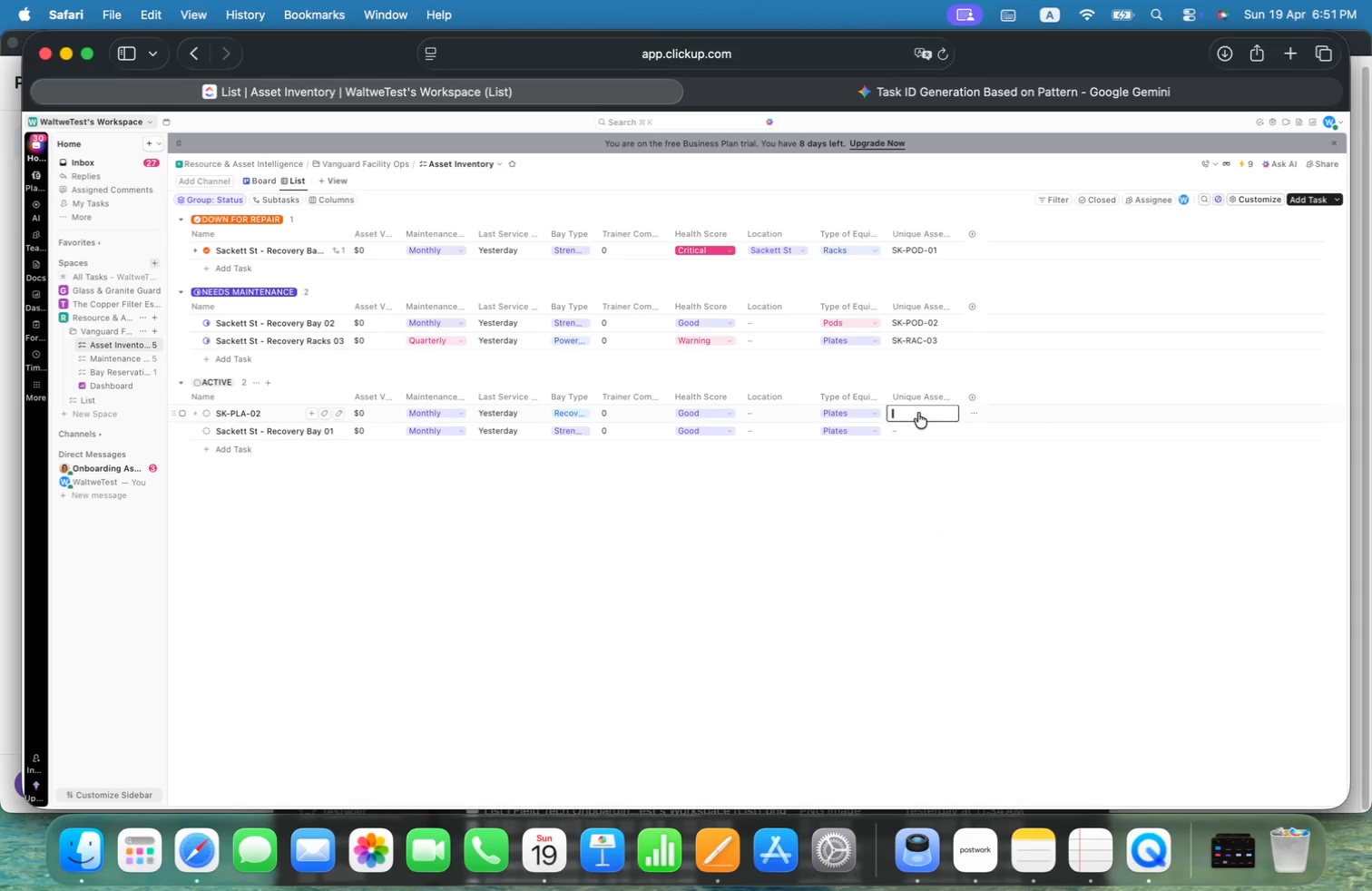 
key(Meta+V)
 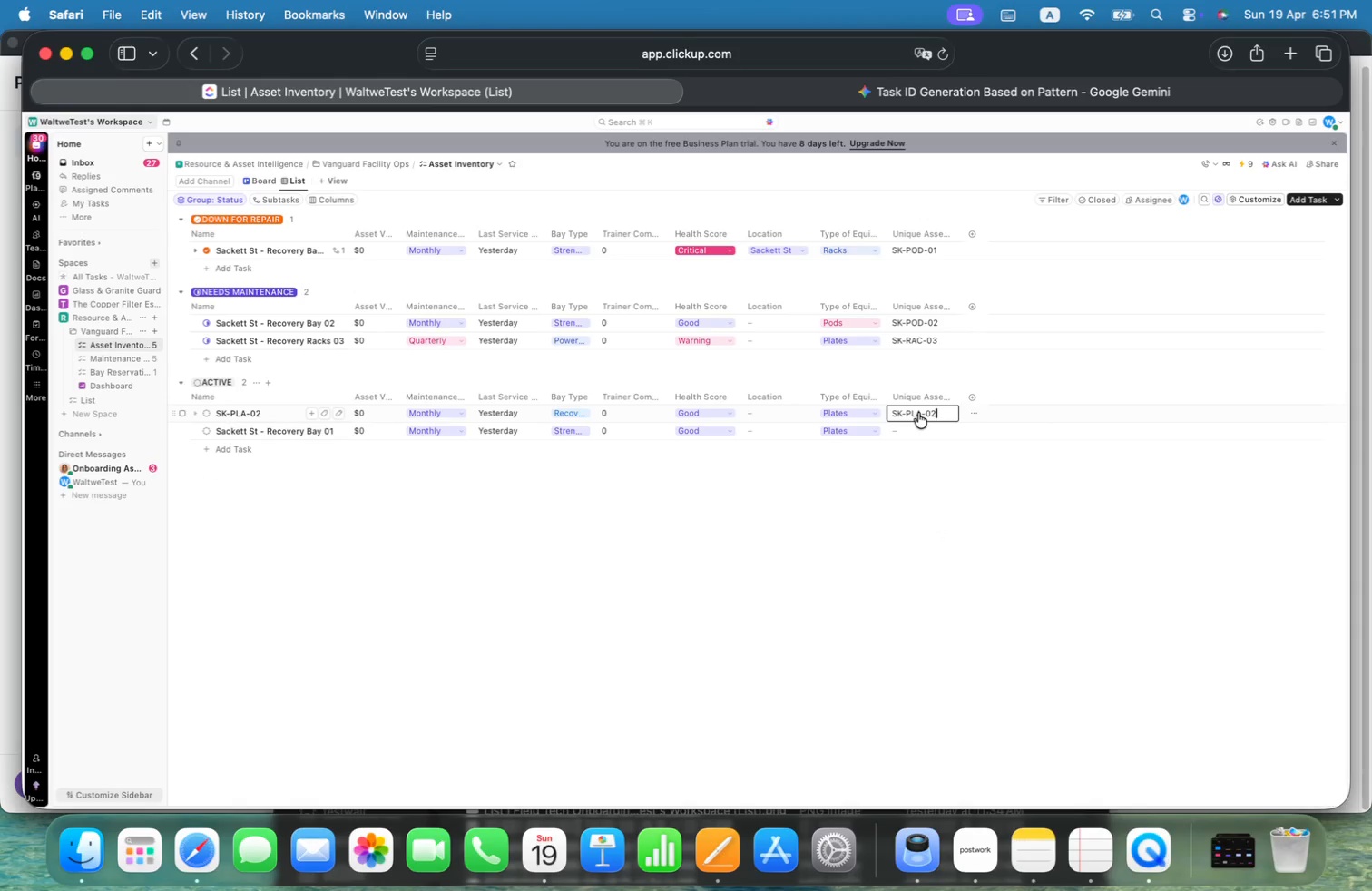 
key(Enter)
 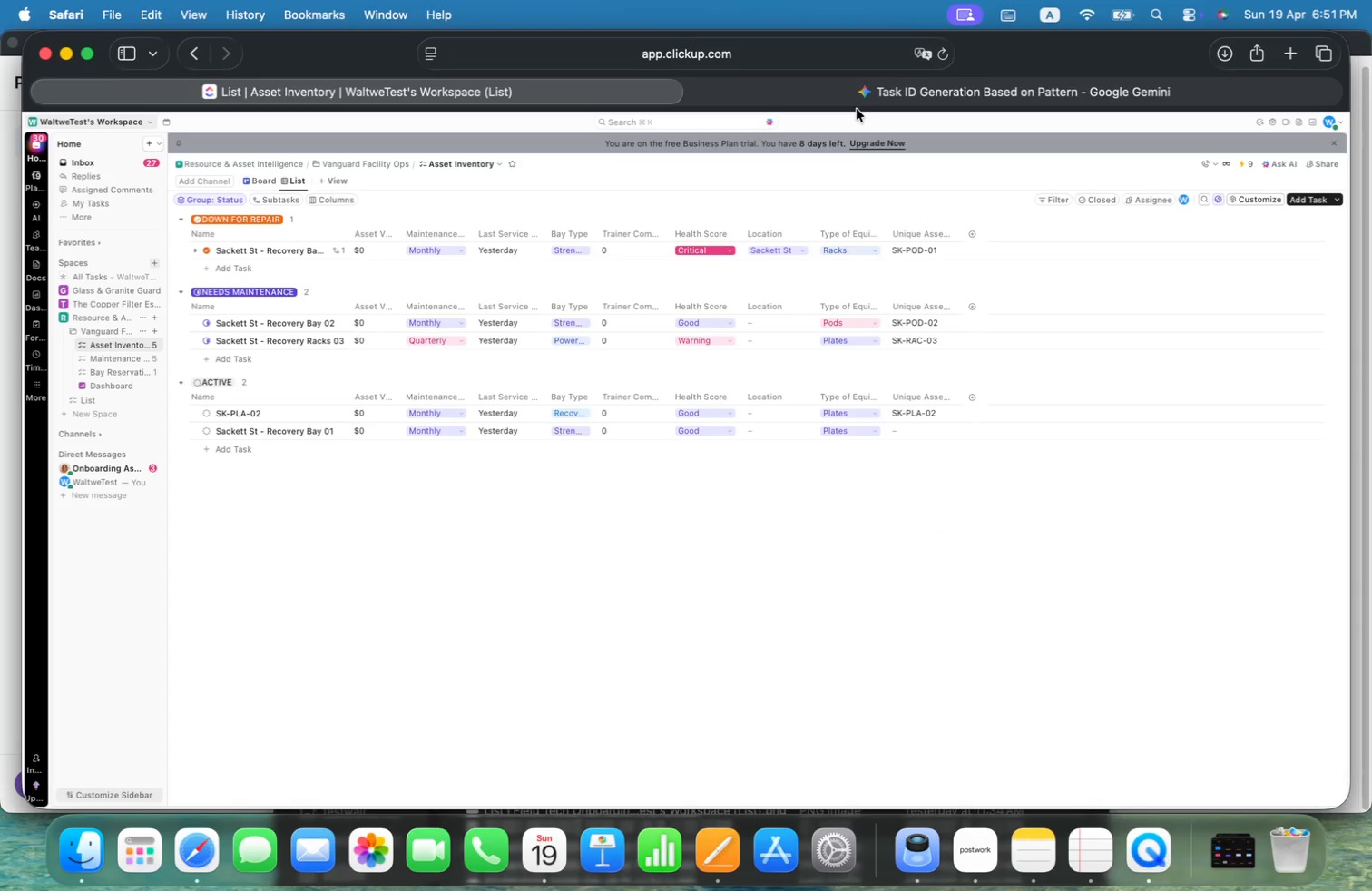 
double_click([867, 93])
 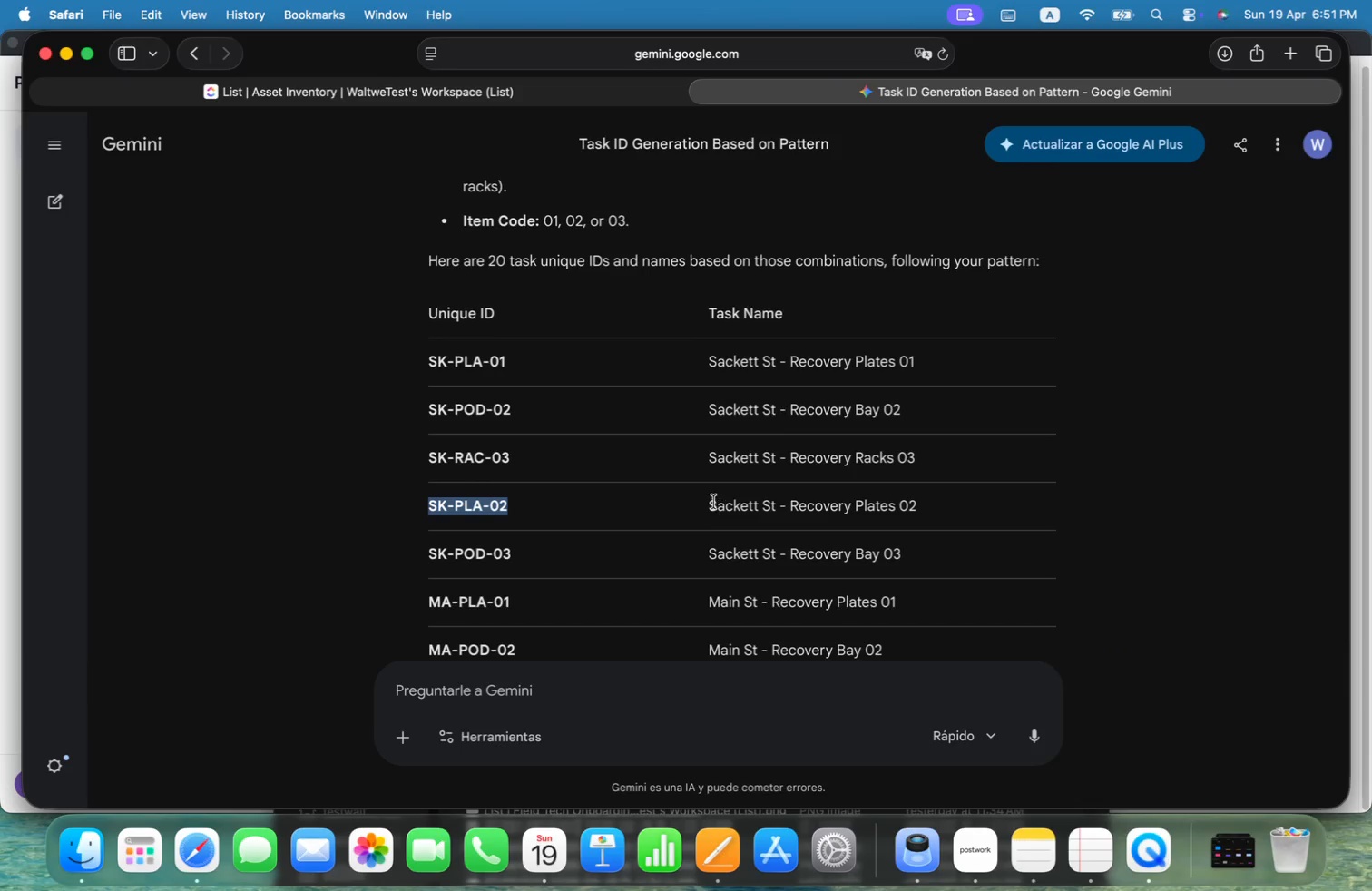 
left_click_drag(start_coordinate=[710, 503], to_coordinate=[914, 503])
 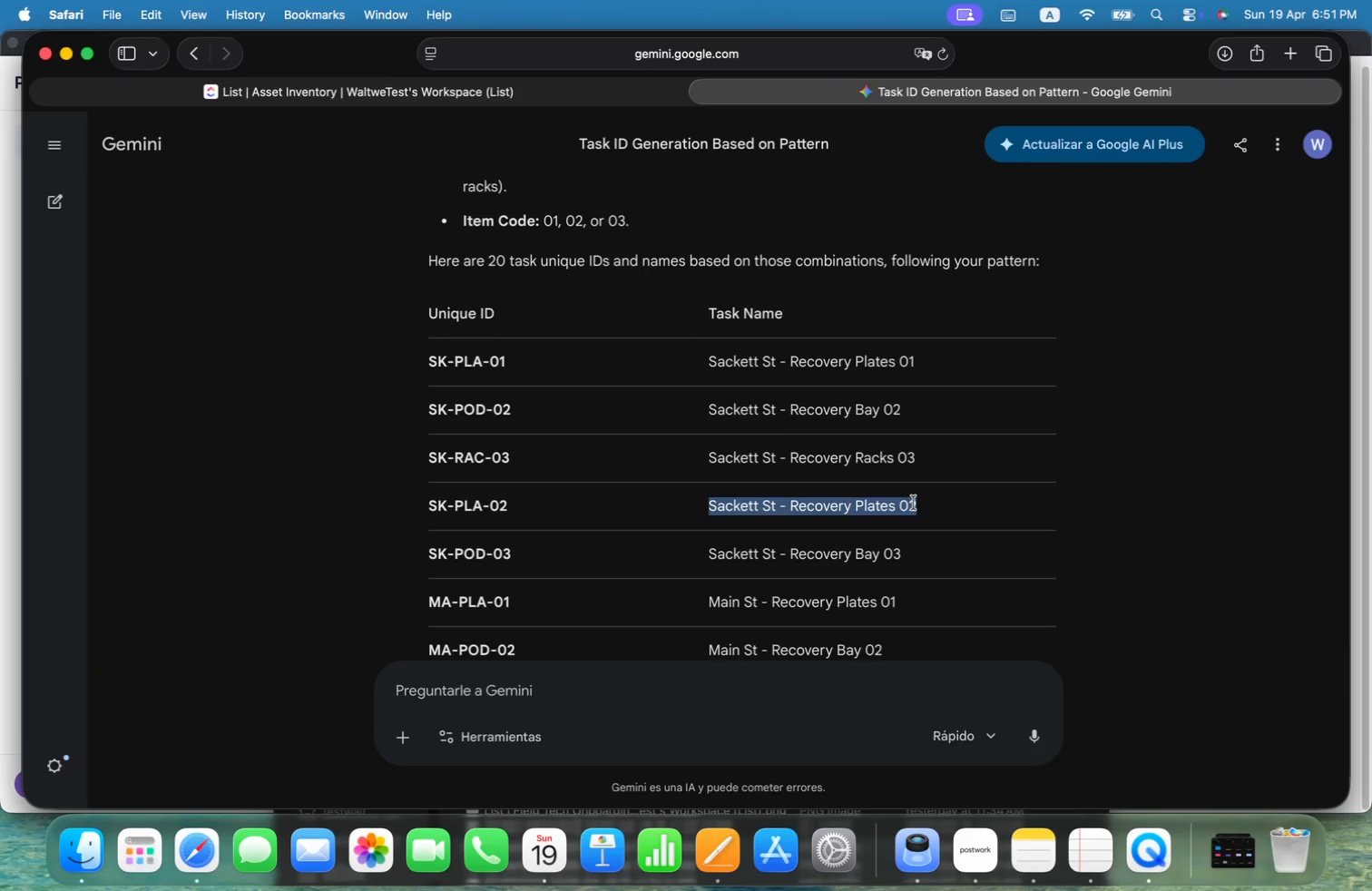 
key(Meta+C)
 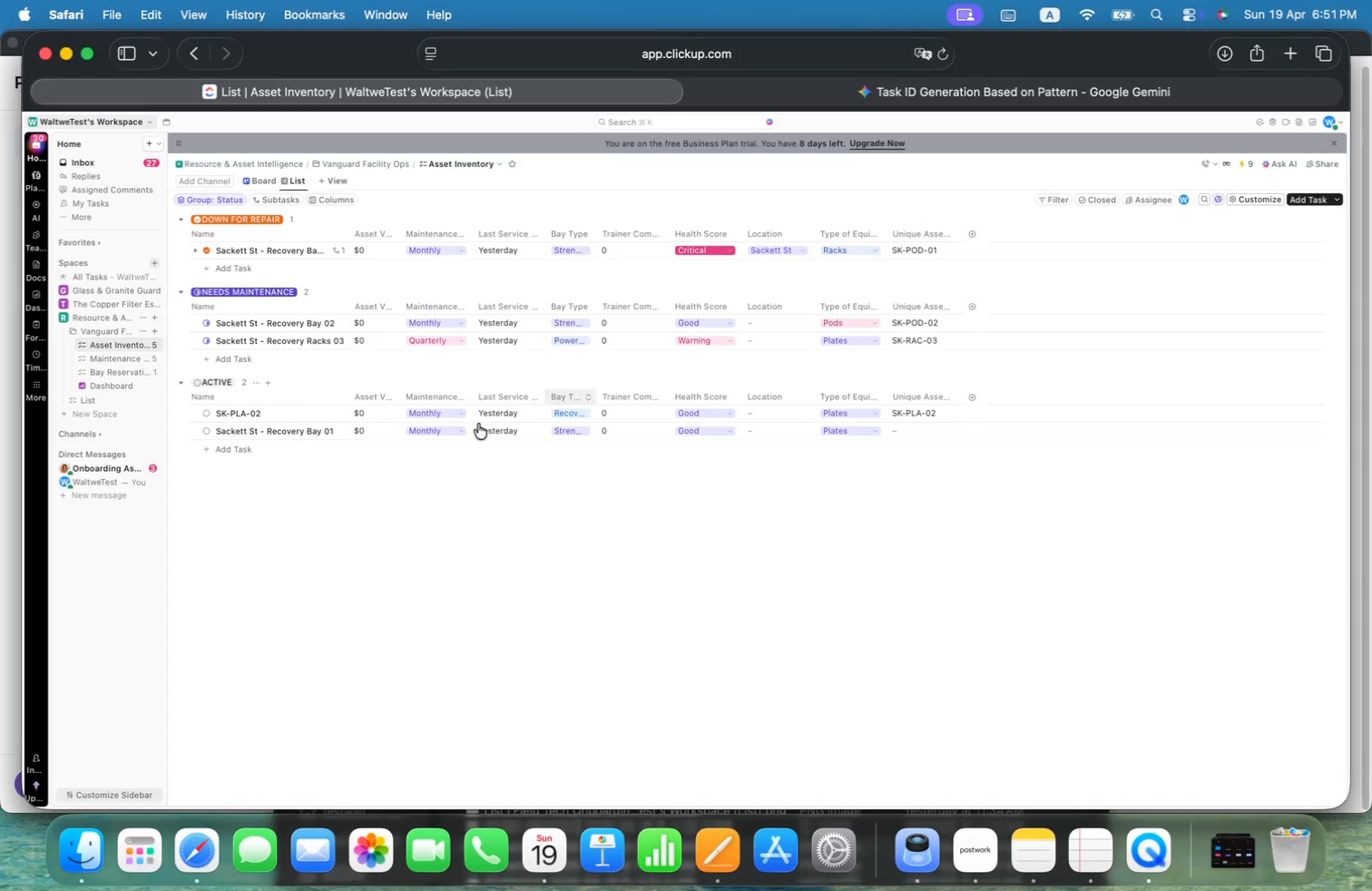 
right_click([239, 414])
 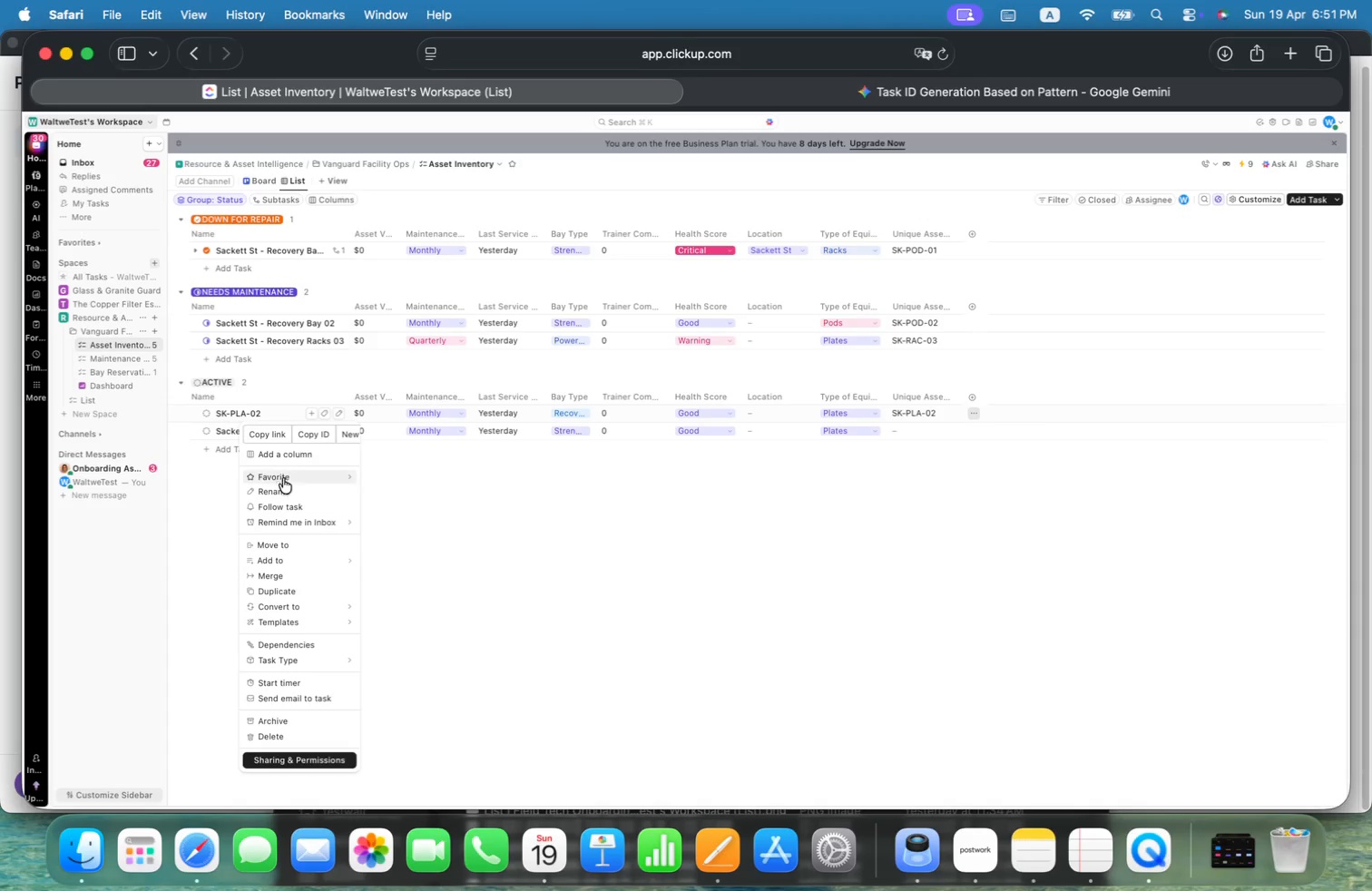 
left_click([280, 489])
 